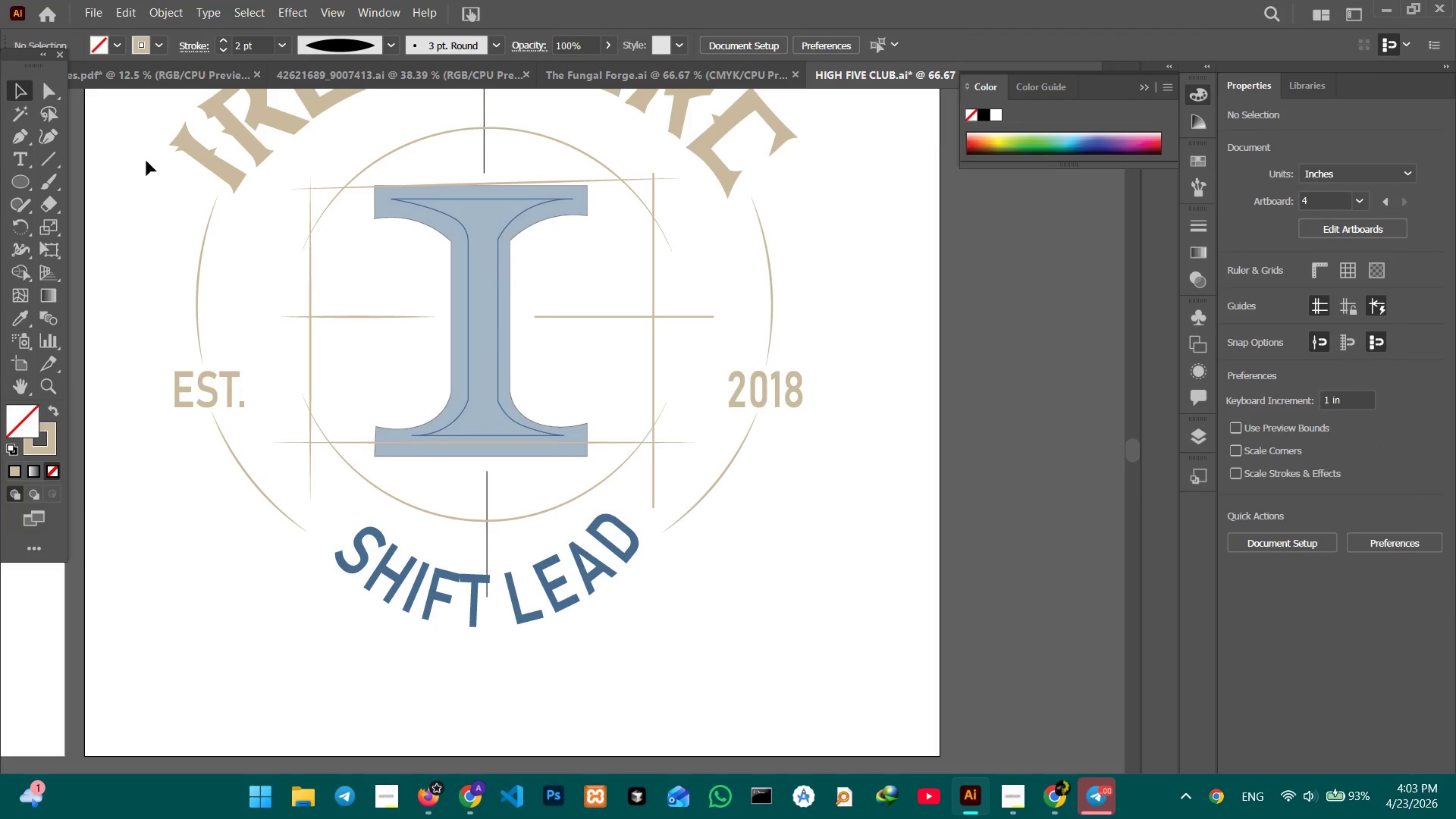 
scroll: coordinate [480, 324], scroll_direction: up, amount: 2.0
 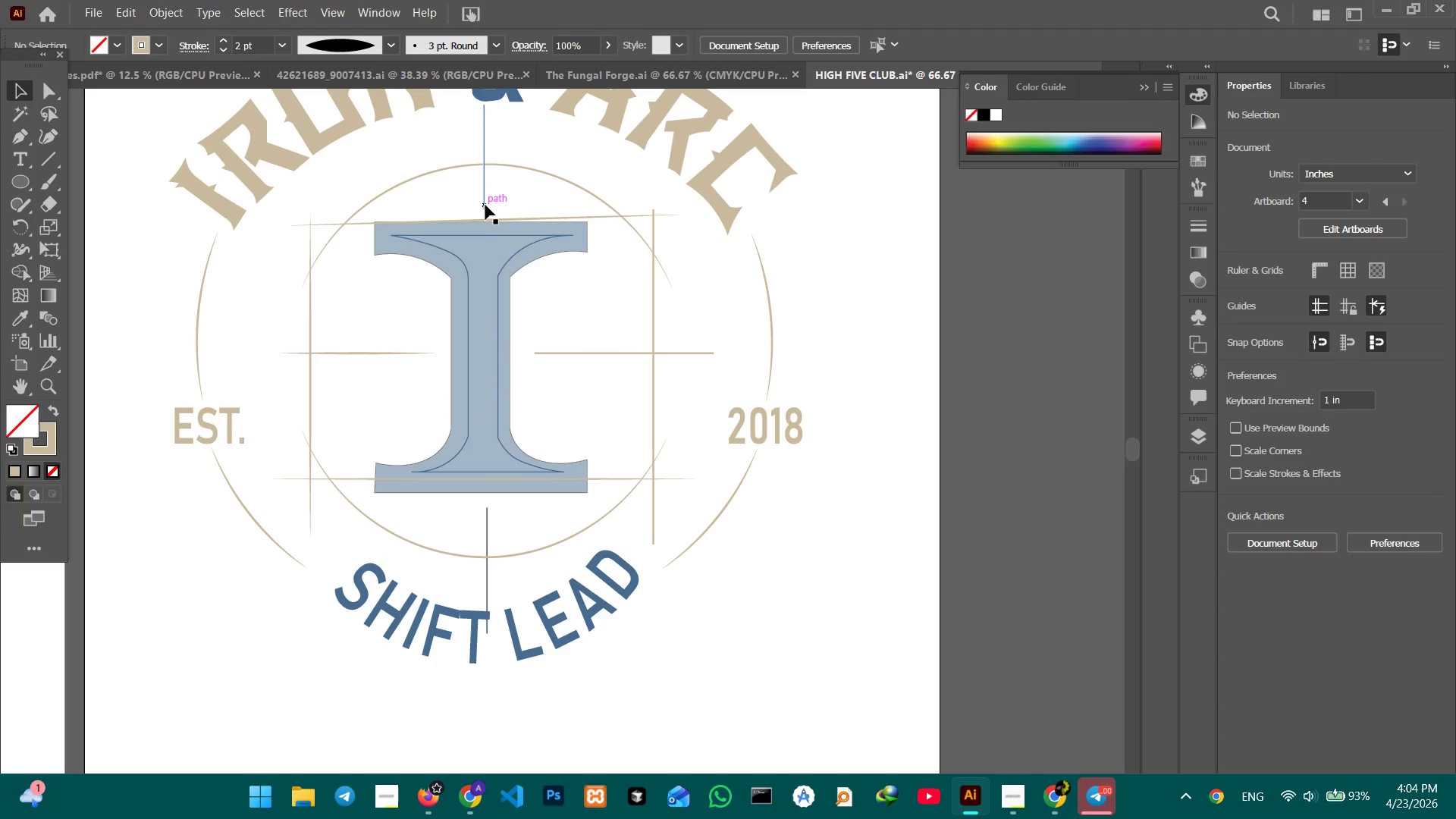 
left_click([485, 204])
 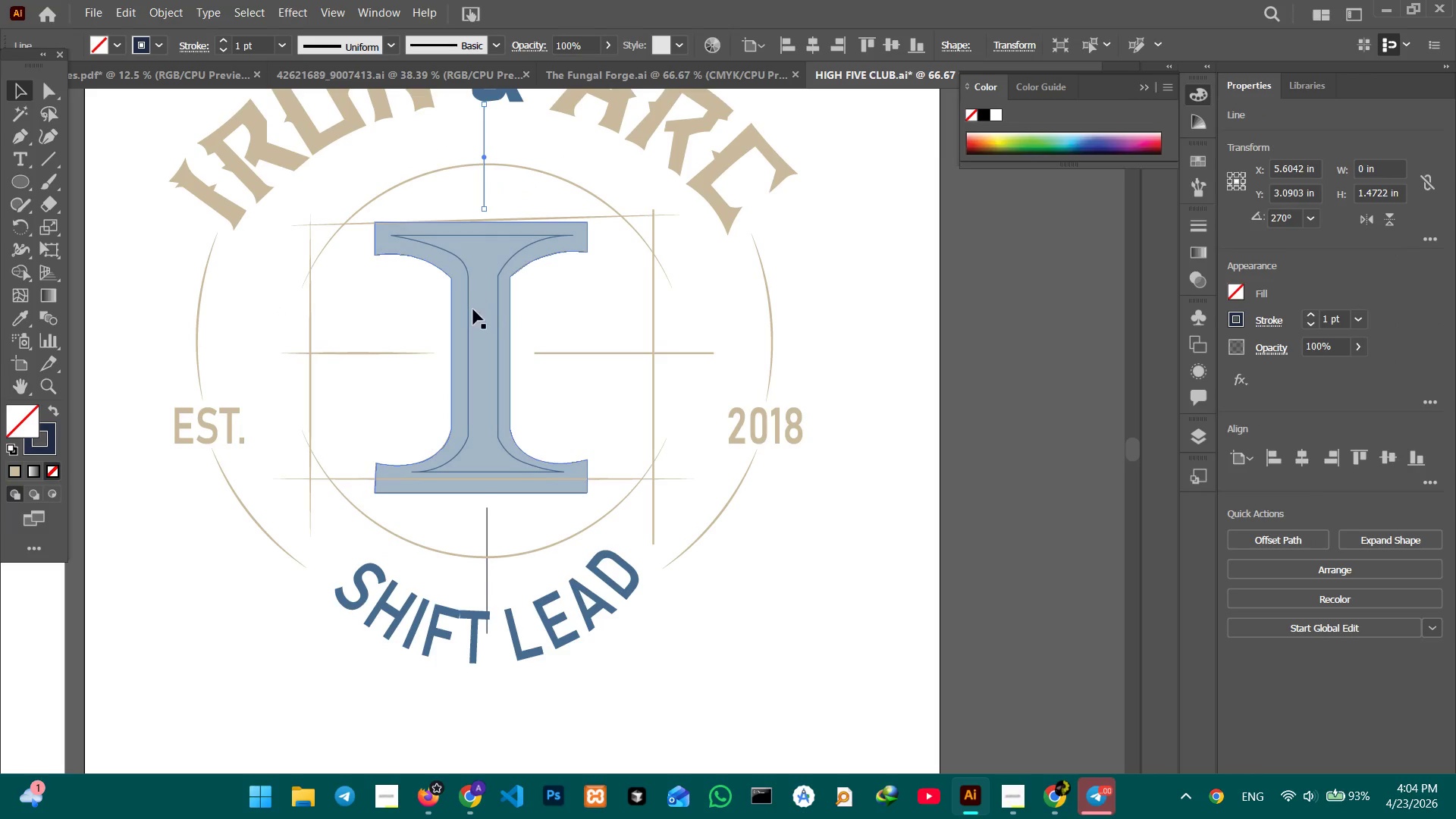 
hold_key(key=ShiftLeft, duration=2.39)
left_click([485, 530])
 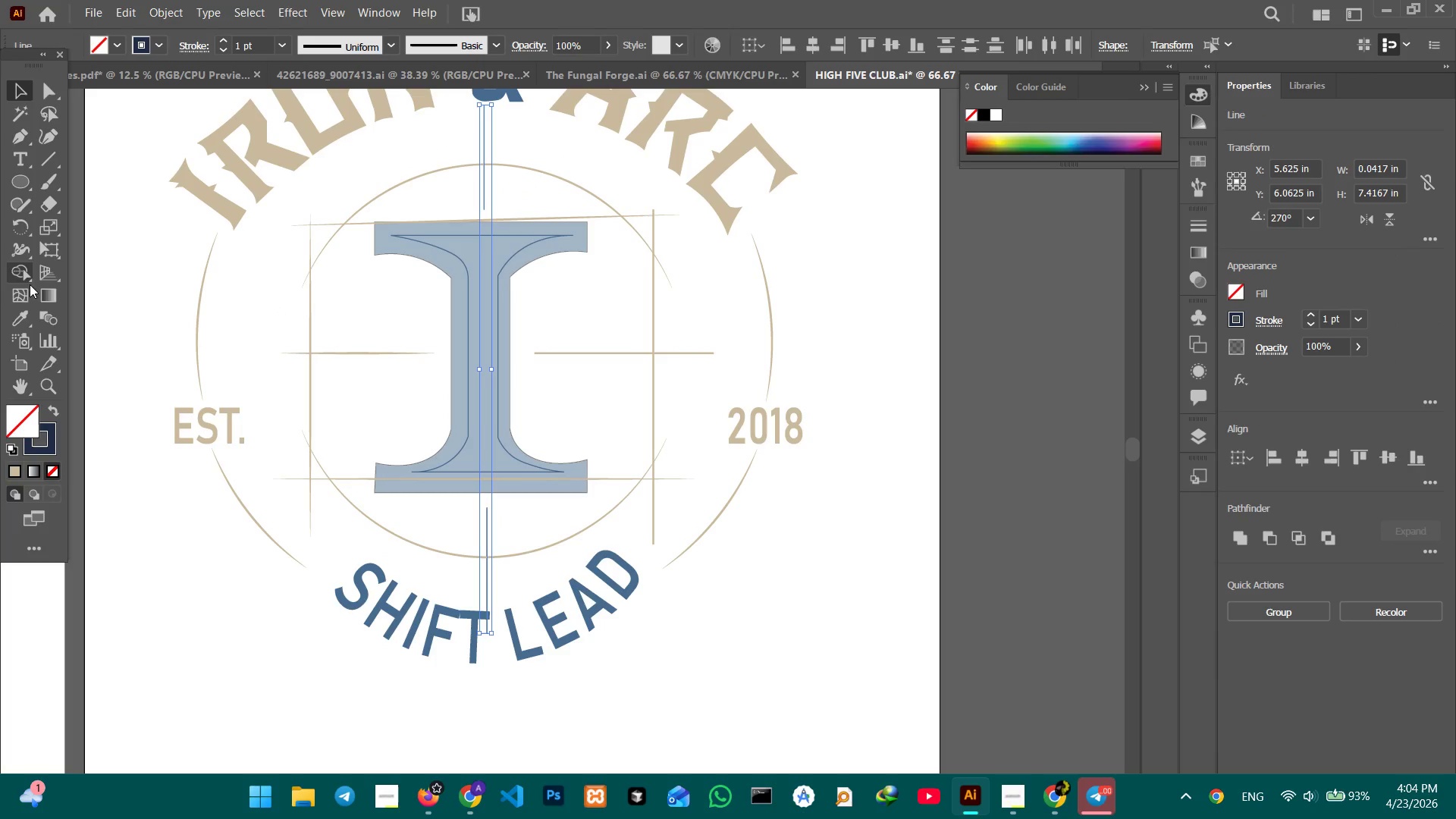 
left_click([27, 315])
 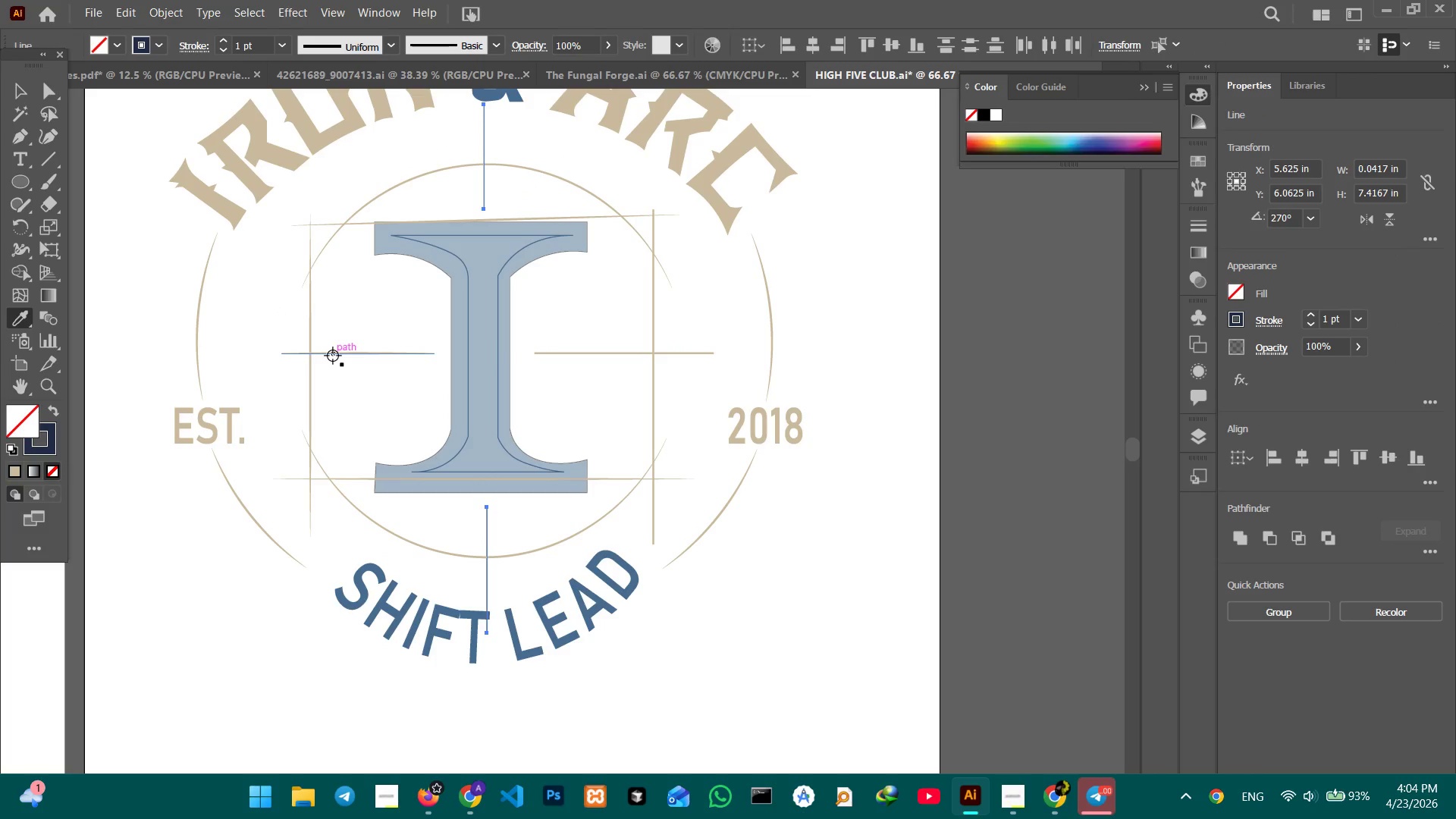 
left_click([333, 356])
 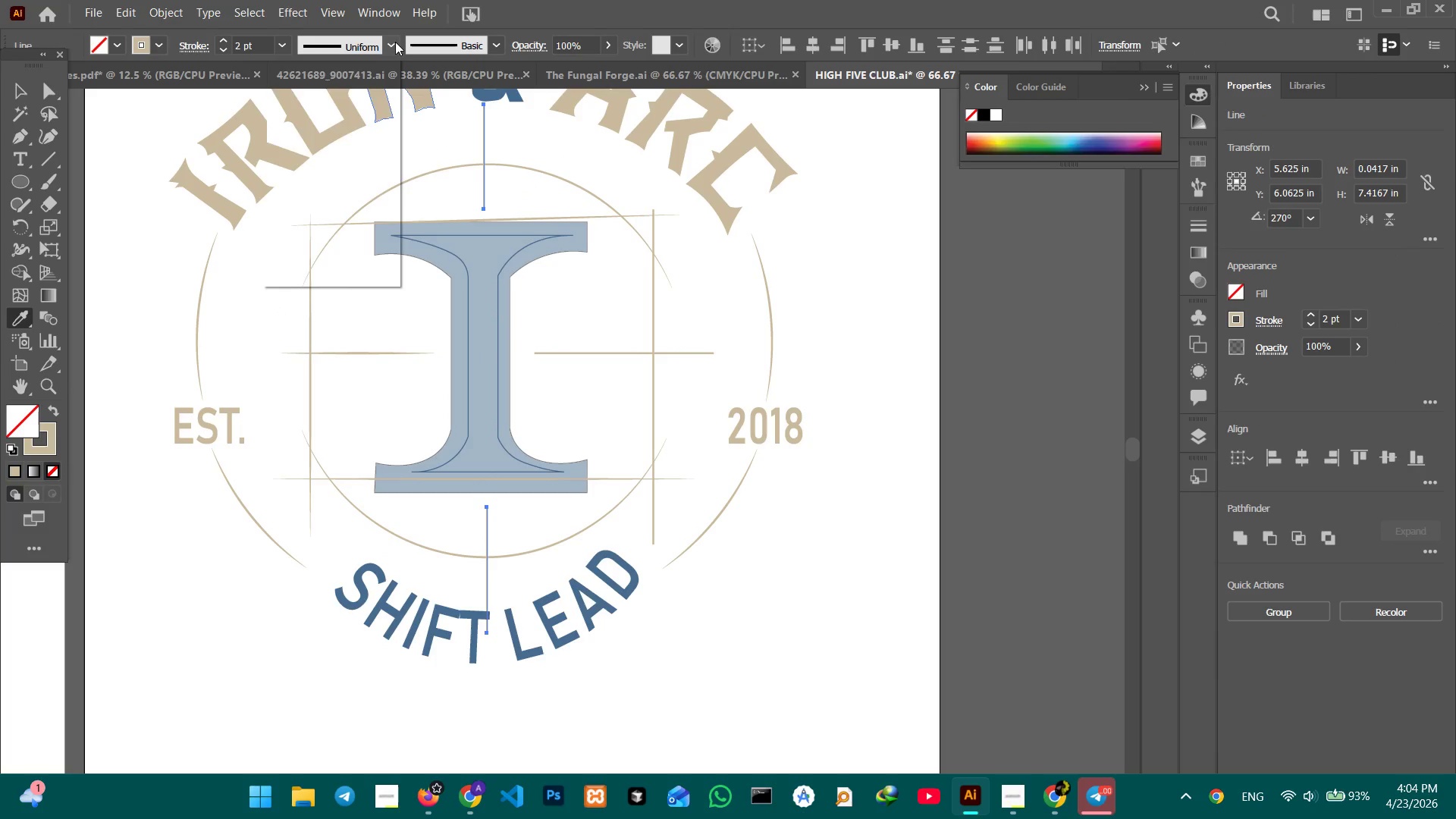 
double_click([371, 101])
 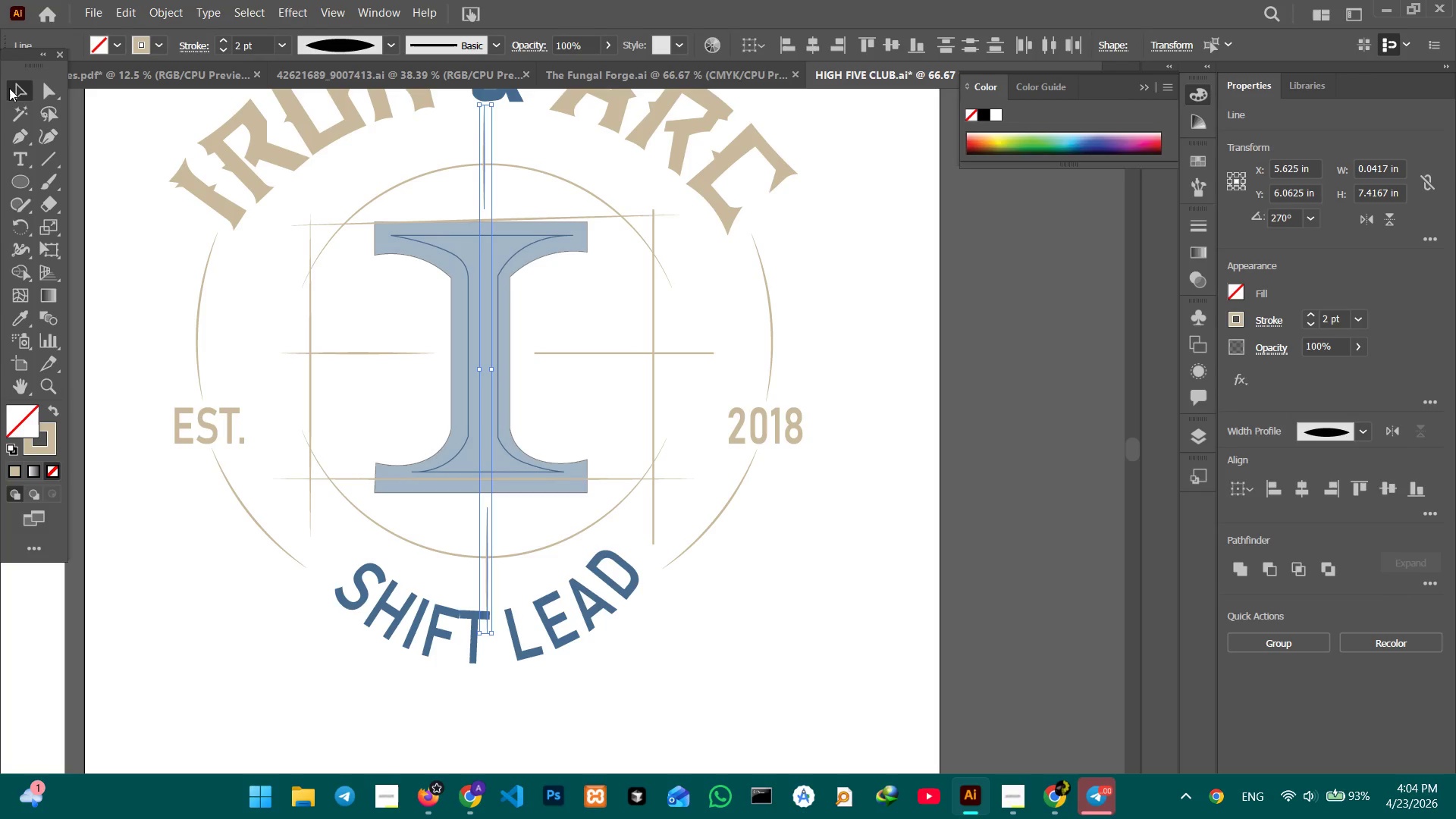 
double_click([107, 118])
 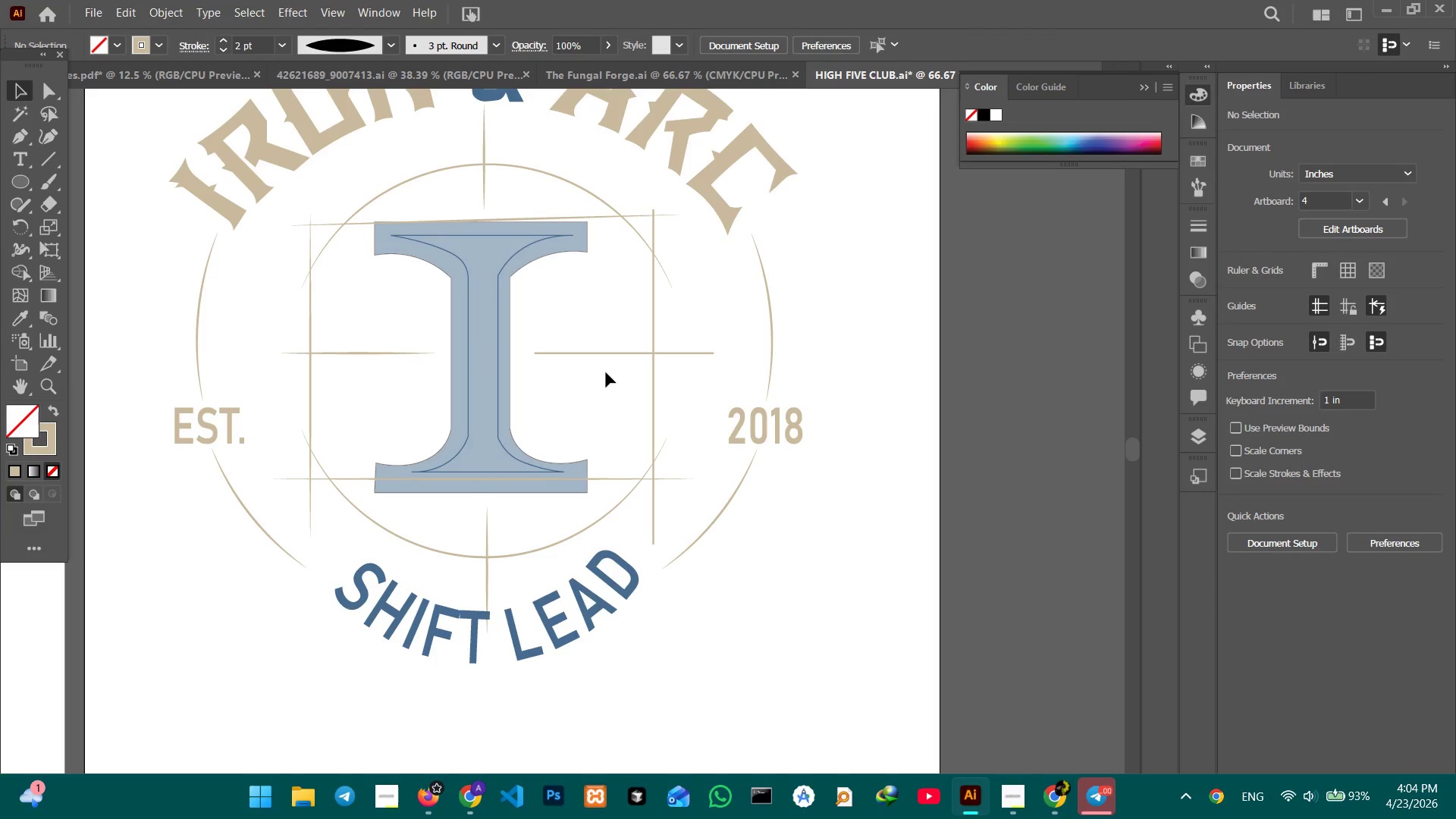 
key(Control+Equal)
 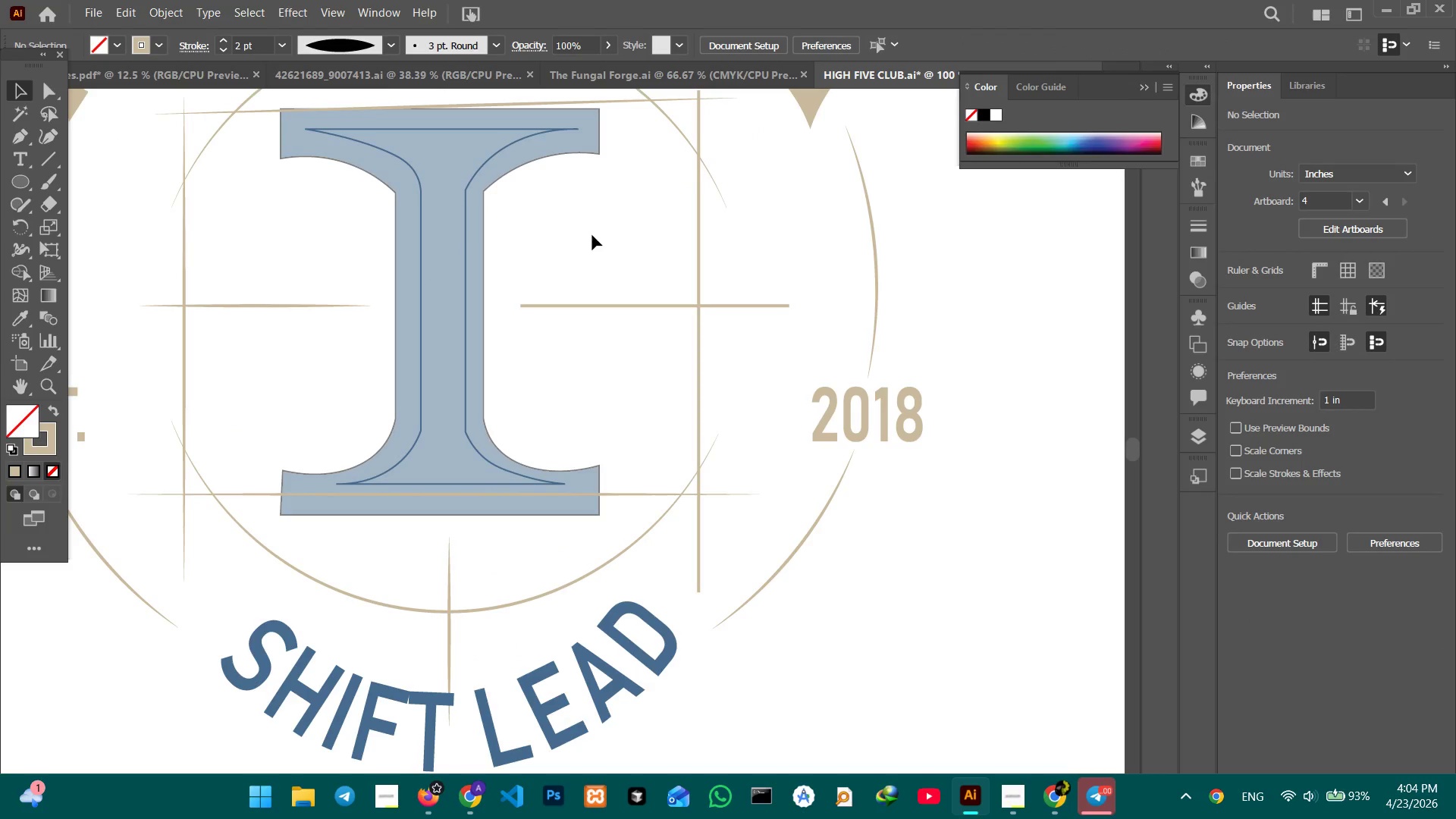 
hold_key(key=Space, duration=0.56)
 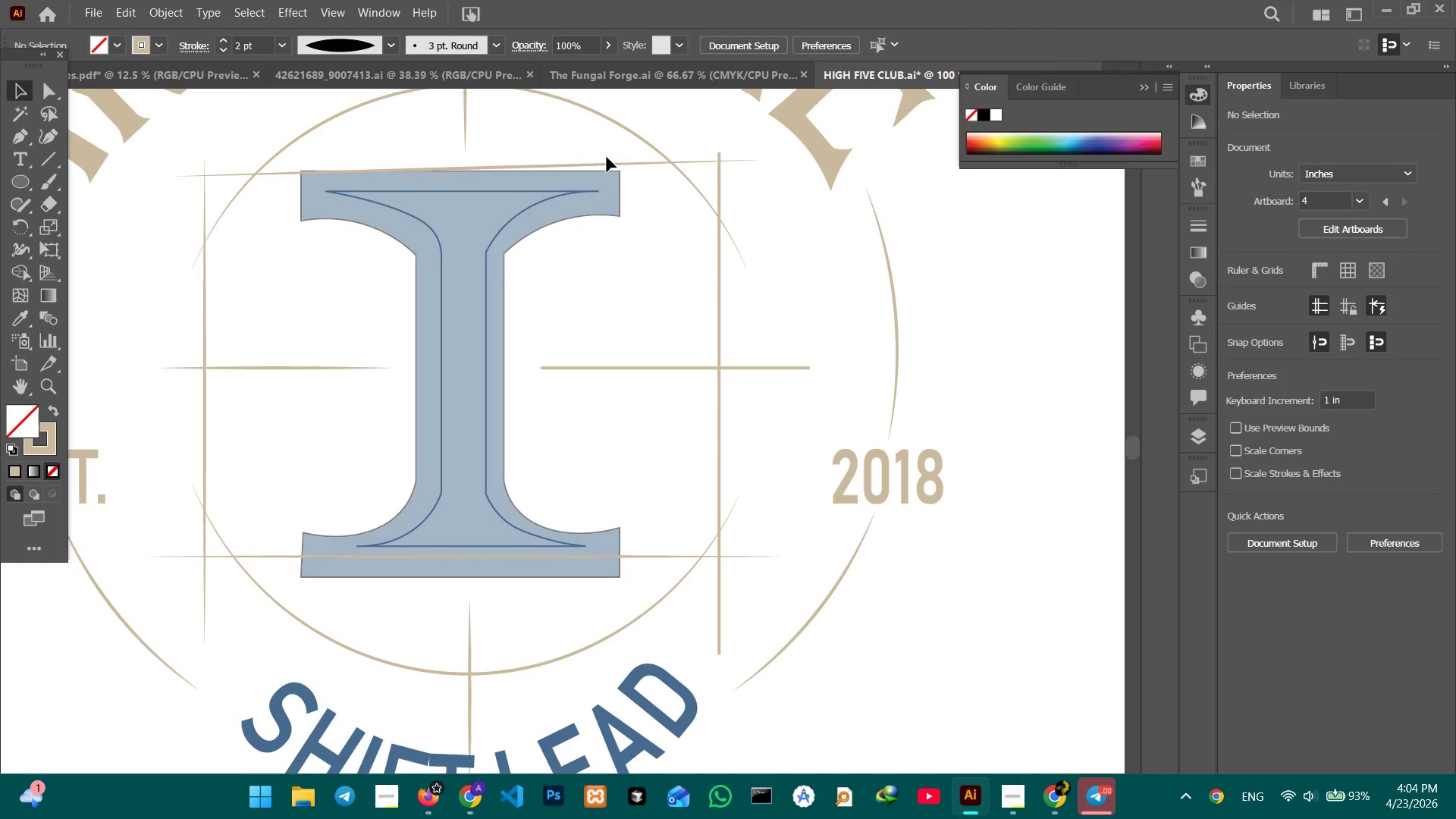 
left_click_drag(start_coordinate=[595, 244], to_coordinate=[616, 307])
 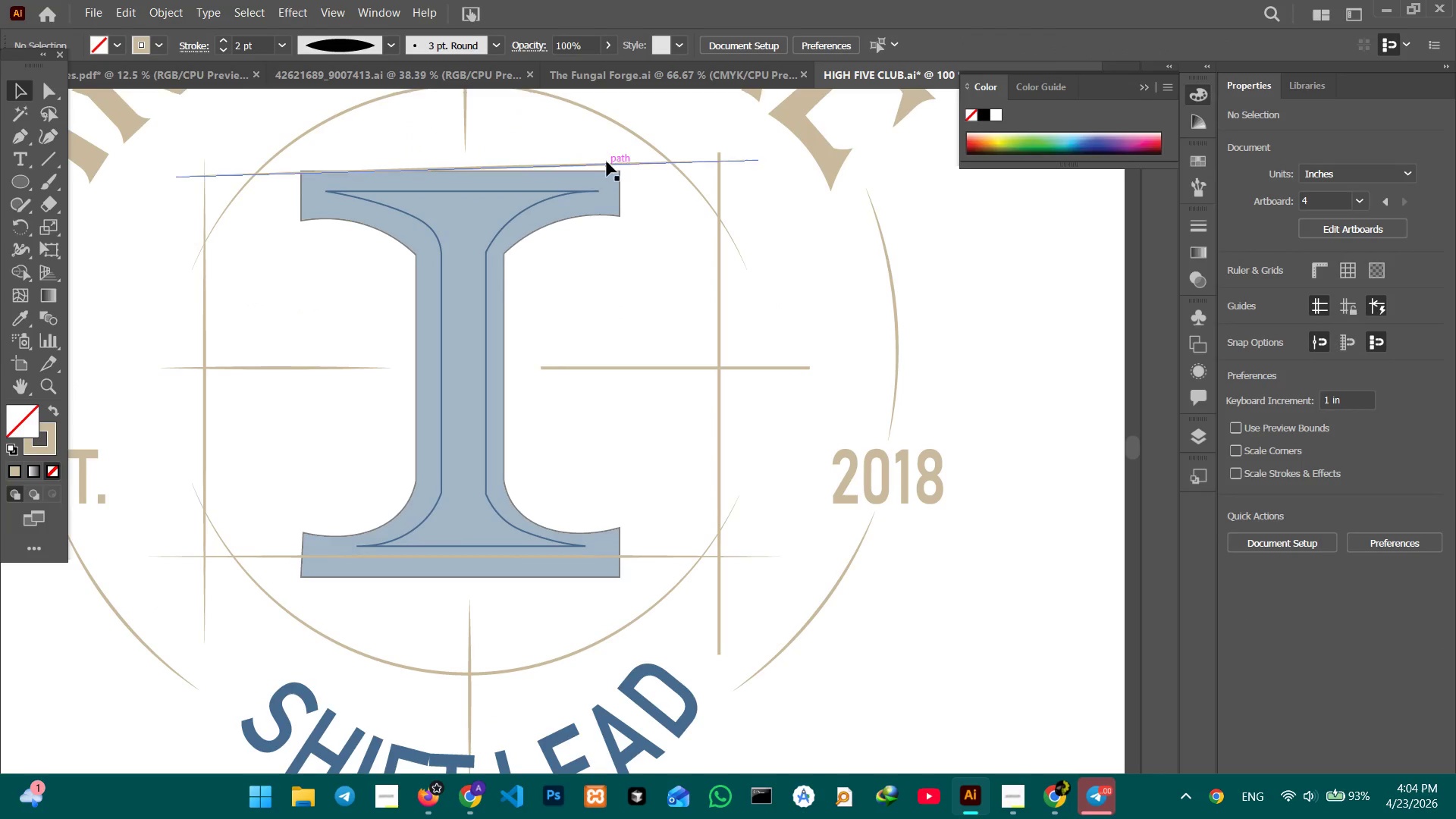 
left_click([607, 162])
 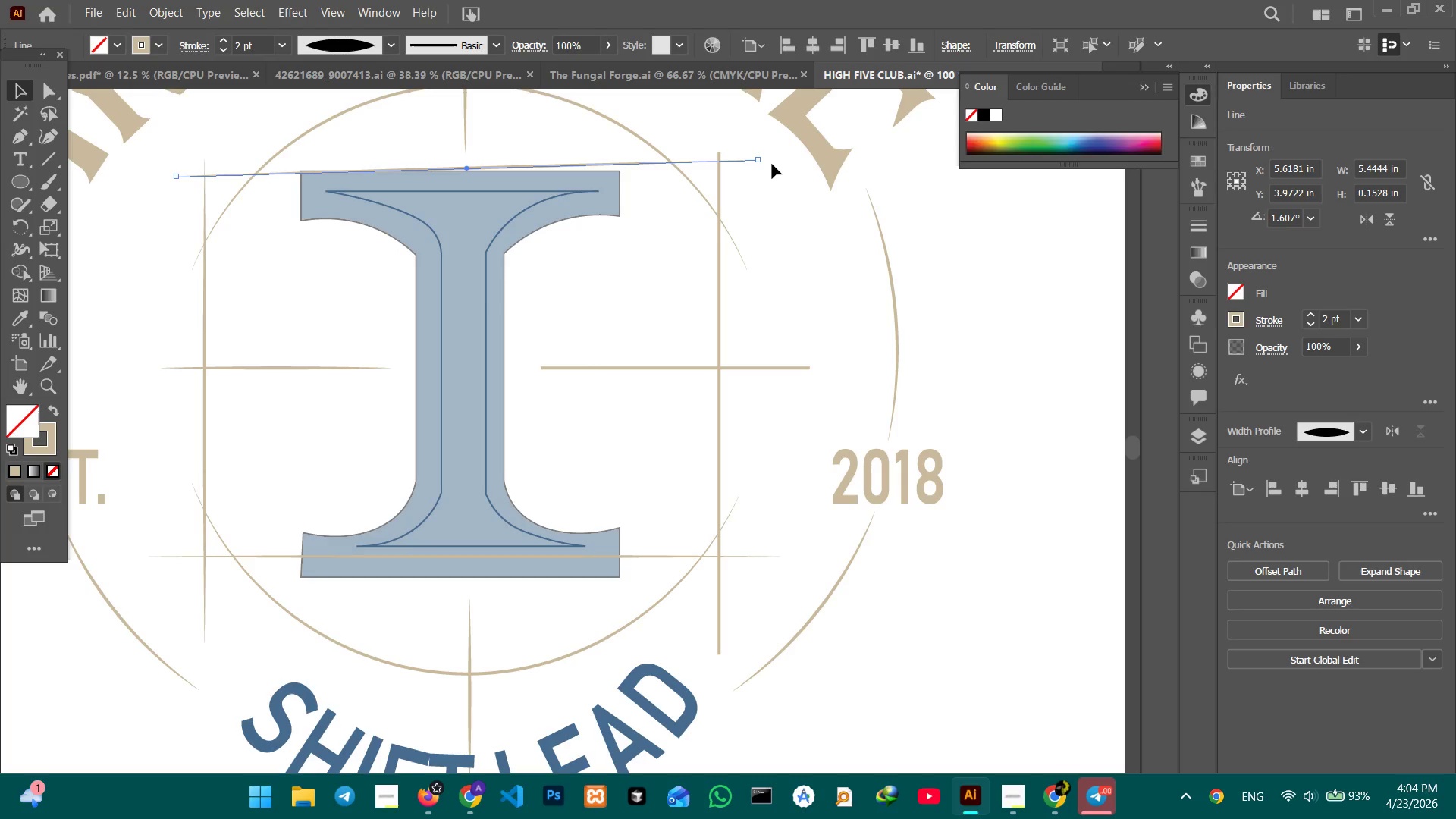 
left_click_drag(start_coordinate=[768, 161], to_coordinate=[767, 167])
 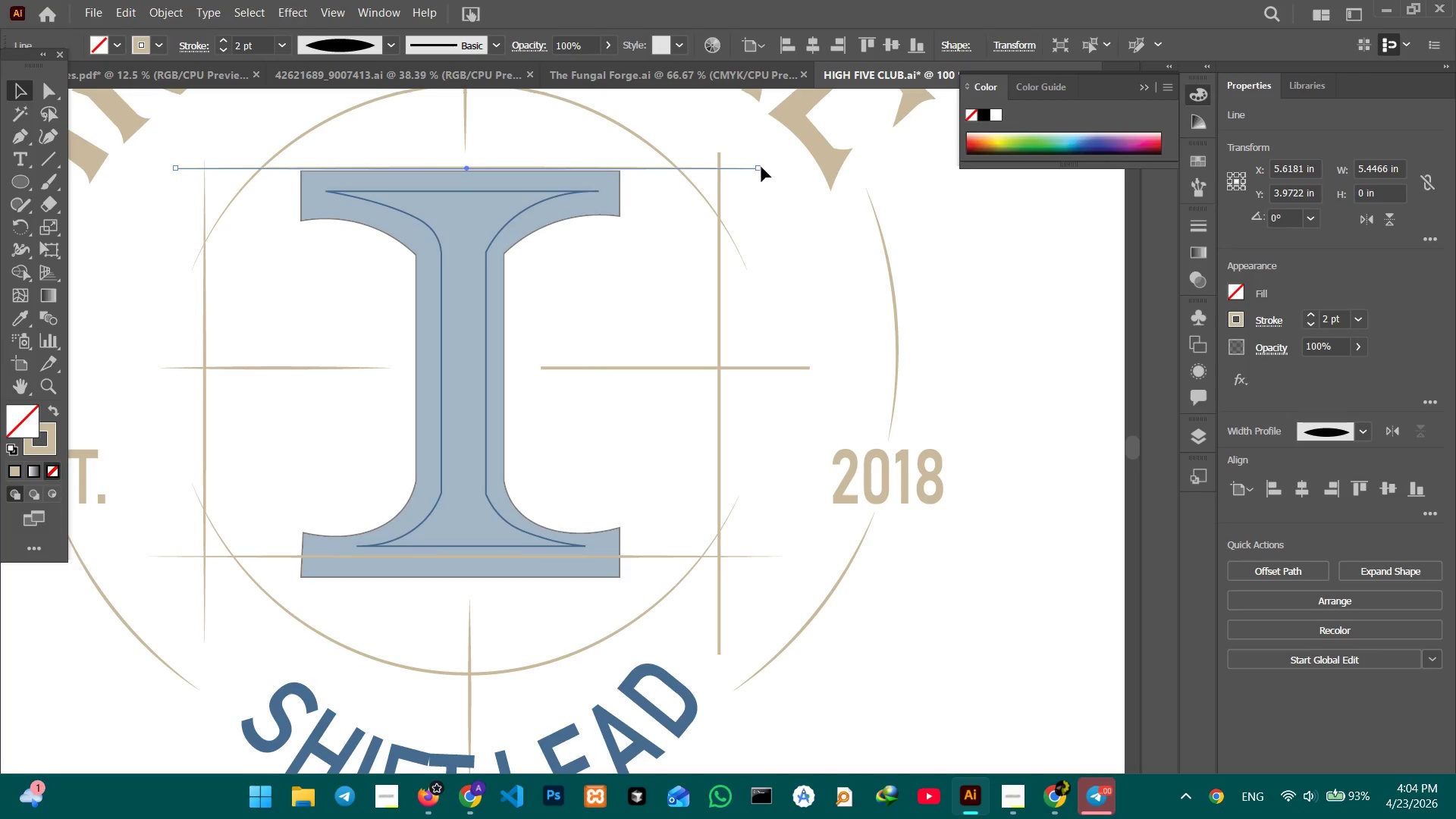 
scroll: coordinate [752, 170], scroll_direction: down, amount: 8.0
 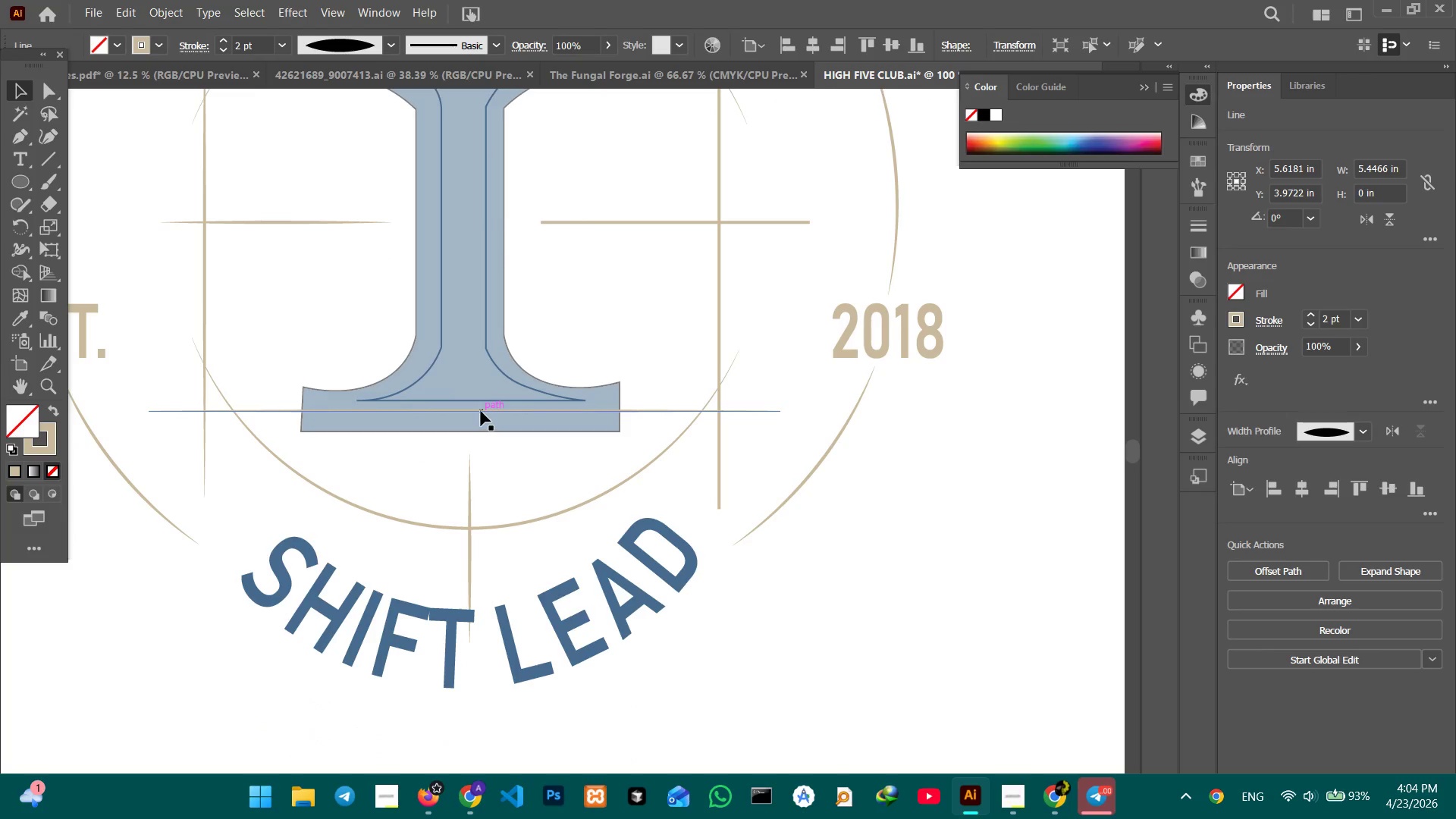 
left_click([481, 410])
 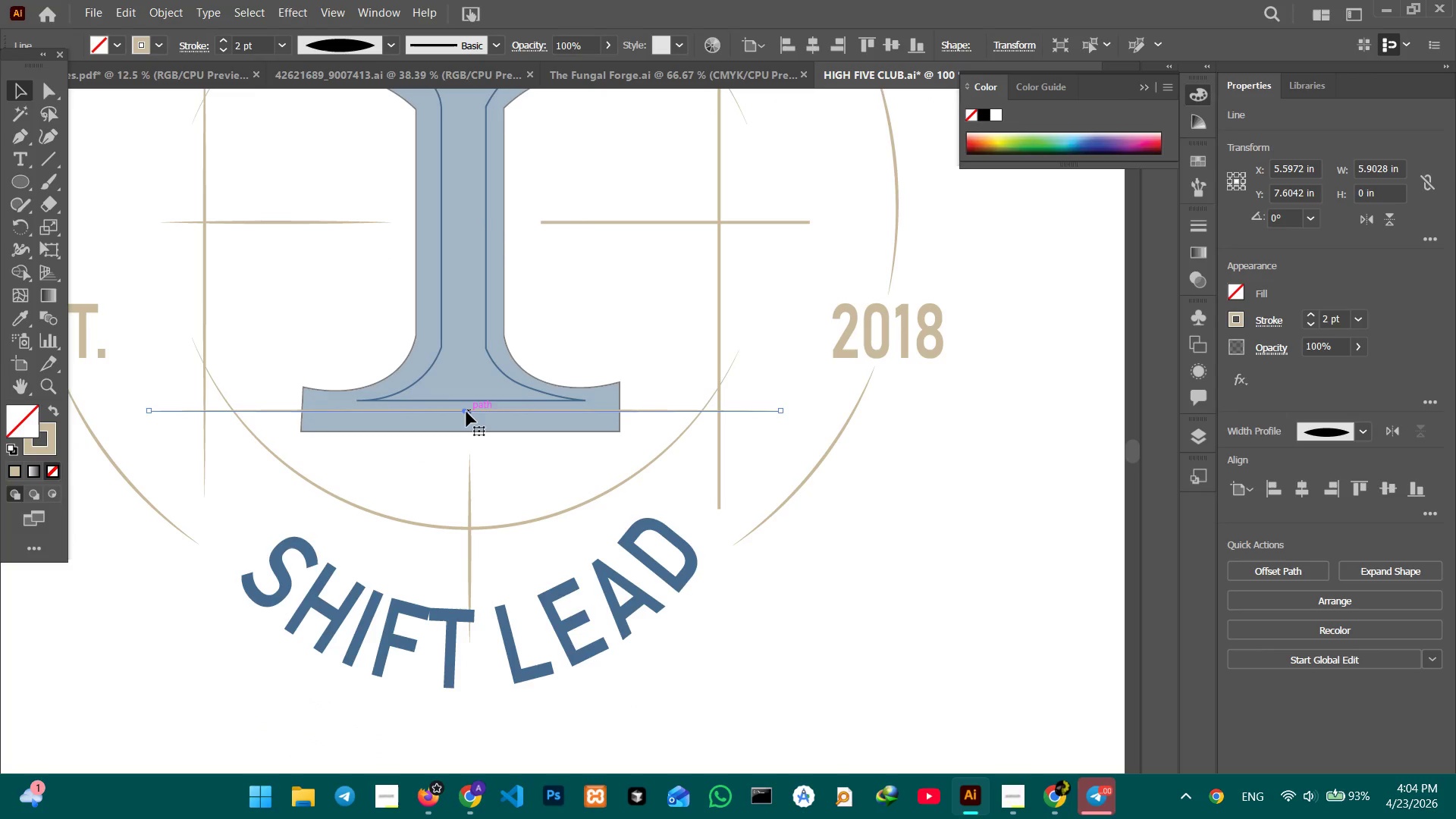 
left_click_drag(start_coordinate=[466, 412], to_coordinate=[468, 434])
 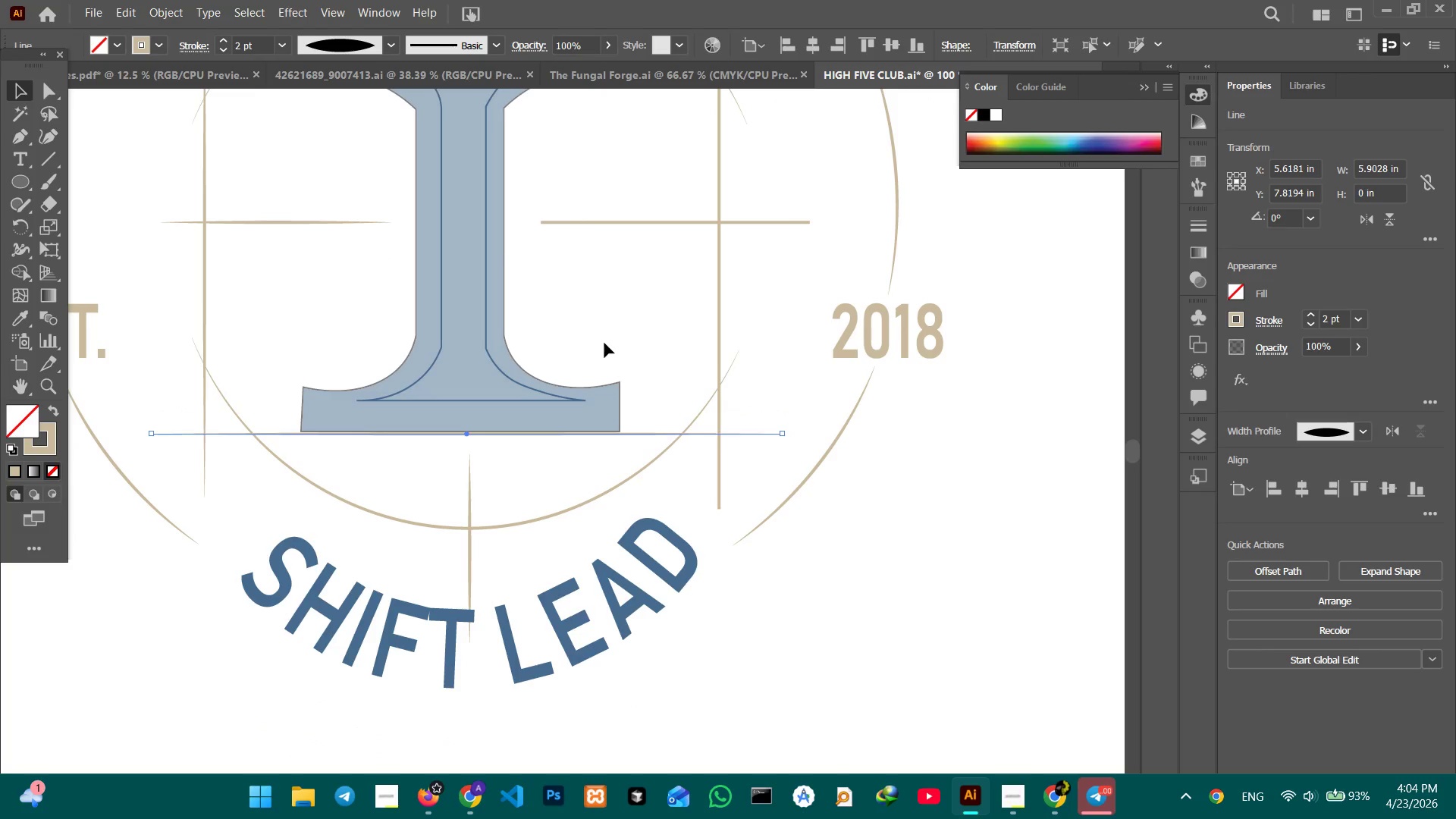 
left_click([604, 340])
 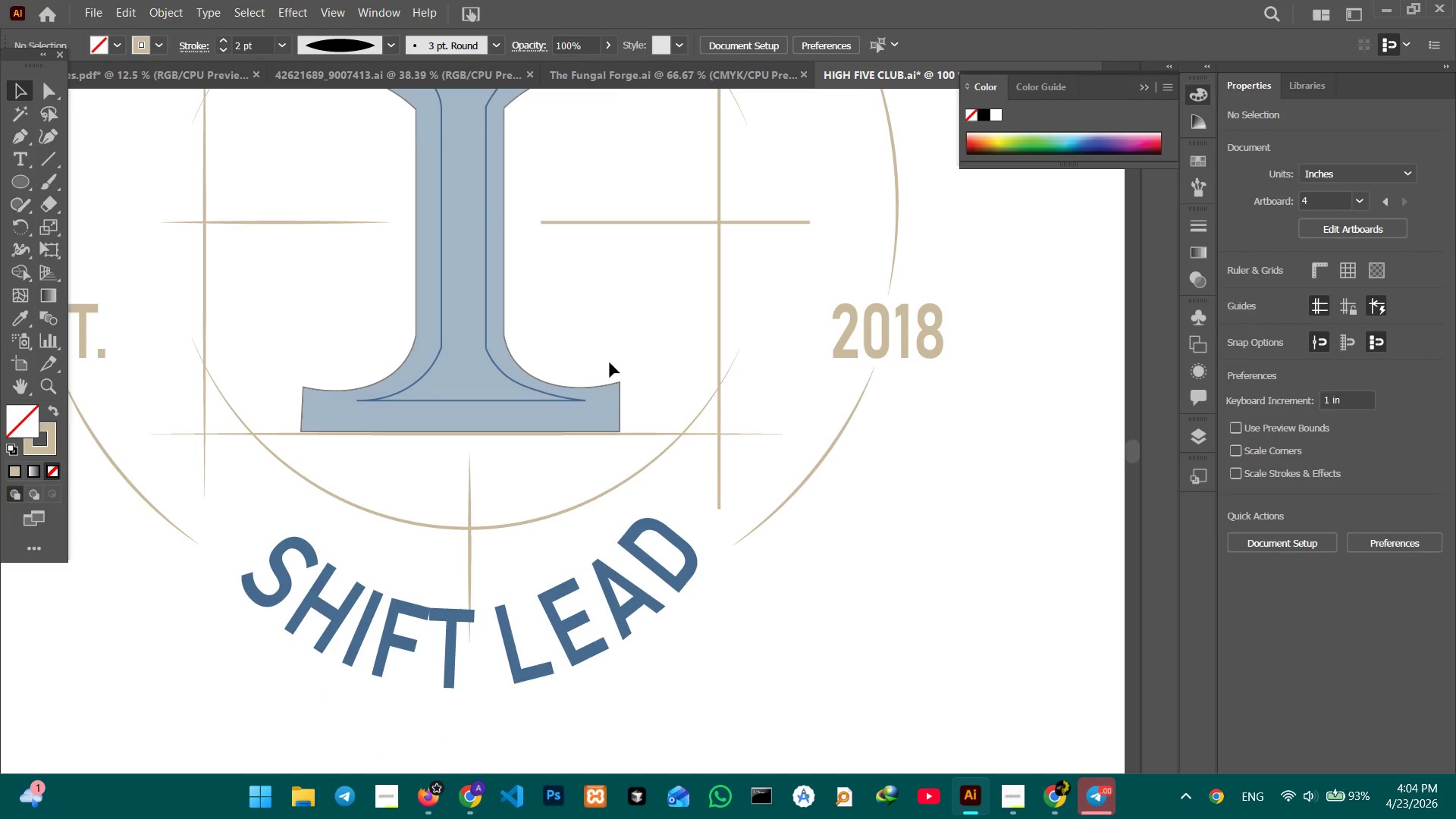 
scroll: coordinate [608, 364], scroll_direction: up, amount: 13.0
 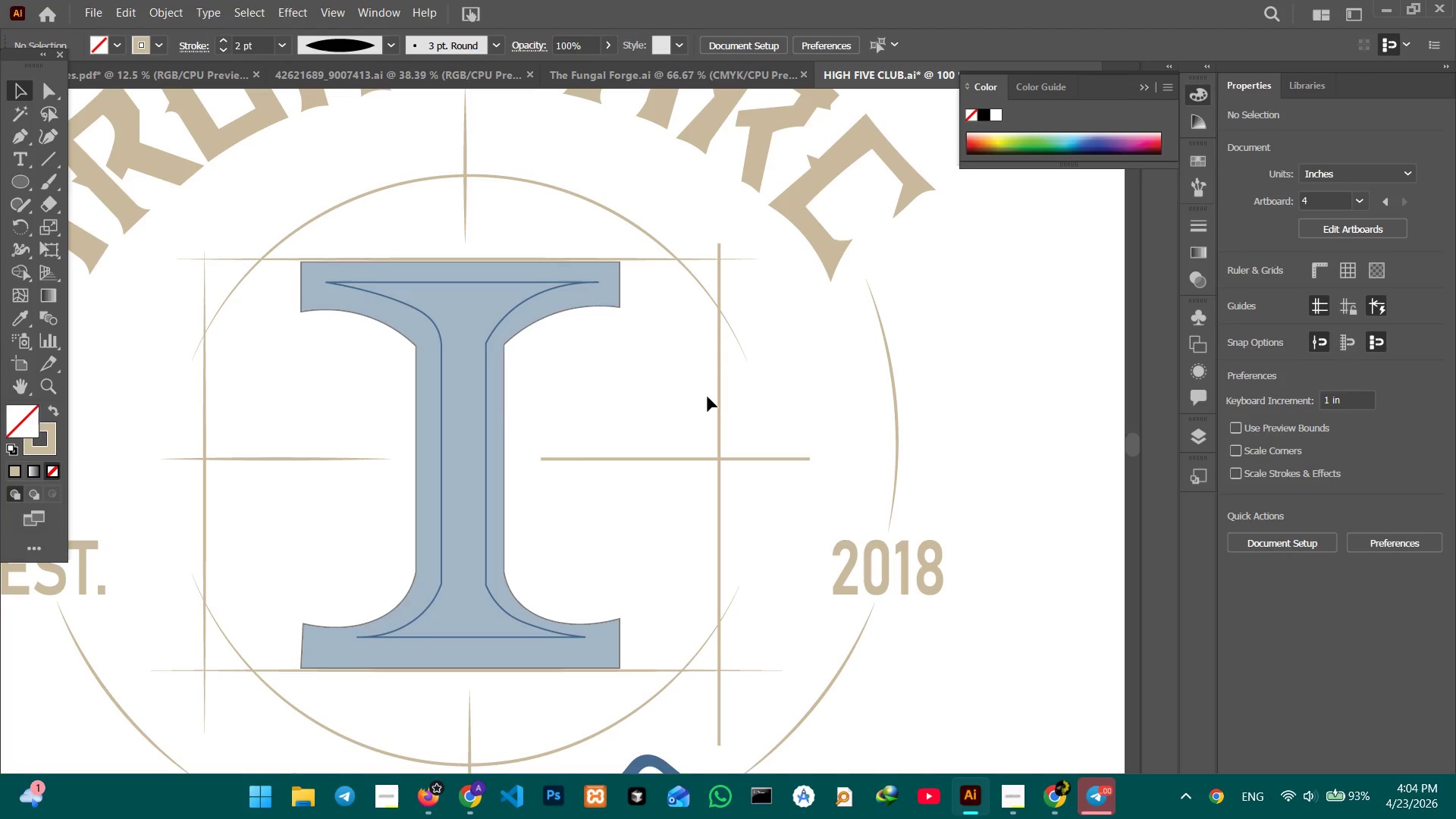 
left_click_drag(start_coordinate=[673, 396], to_coordinate=[744, 469])
 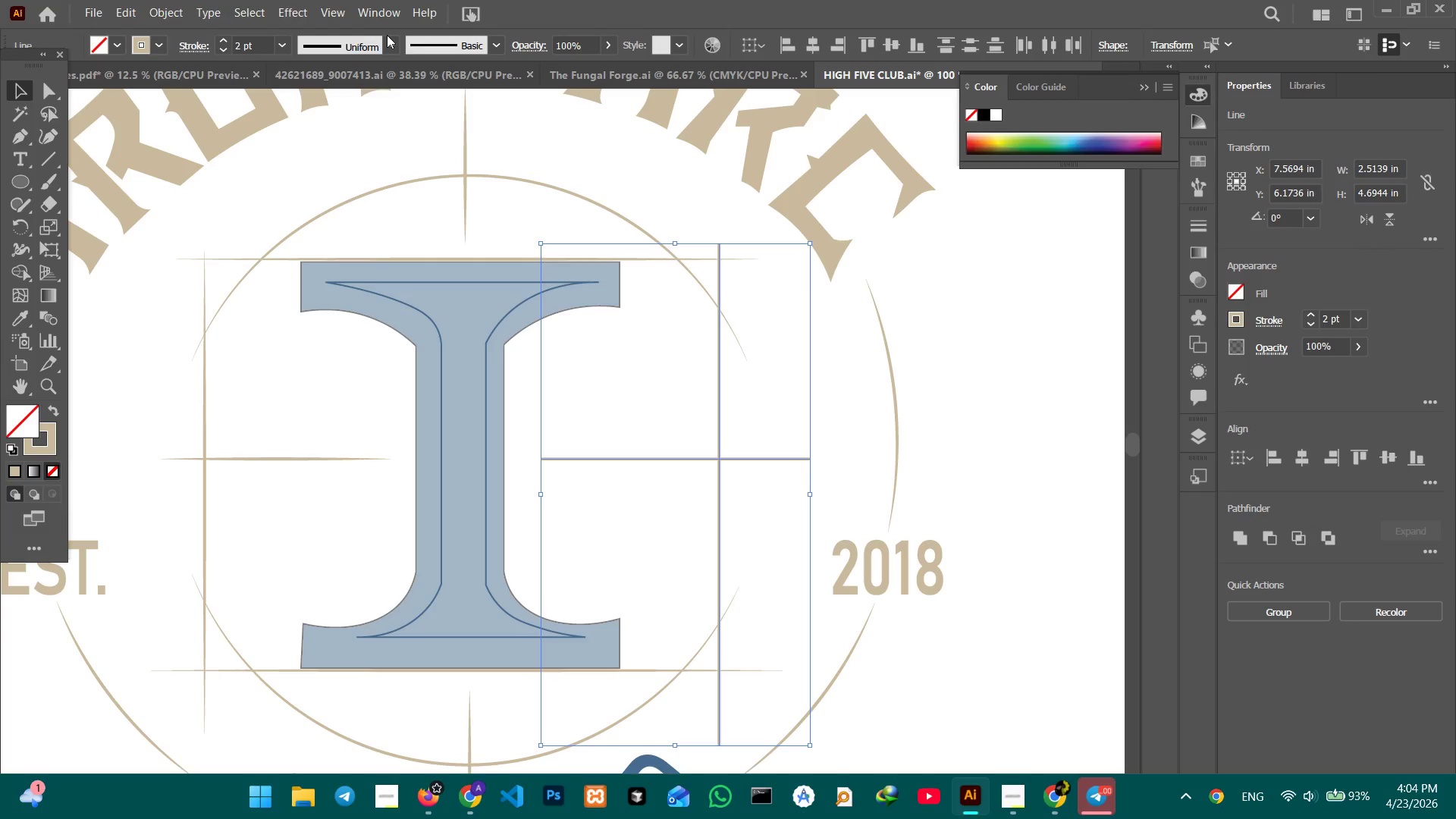 
left_click([399, 42])
 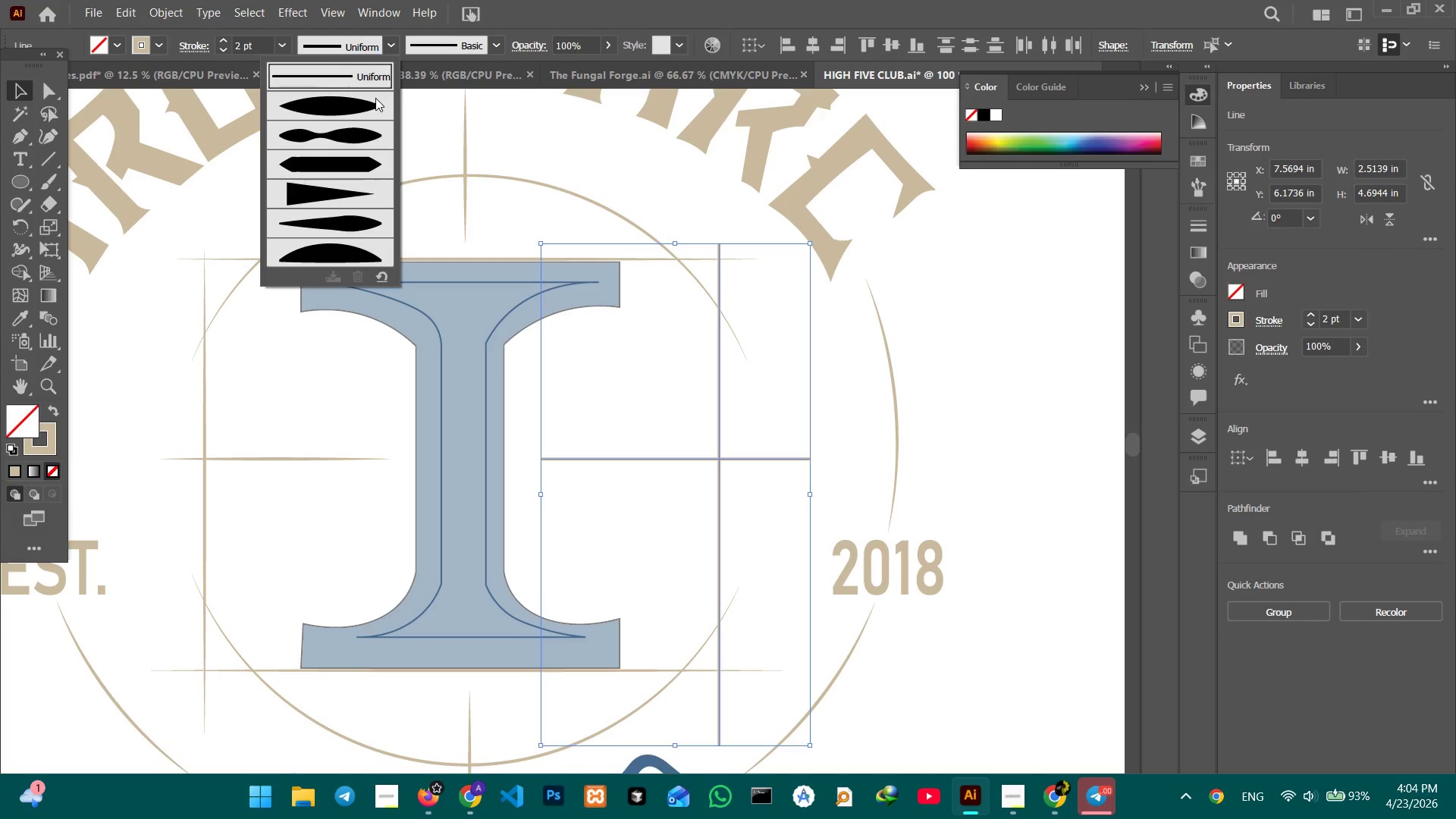 
left_click([375, 99])
 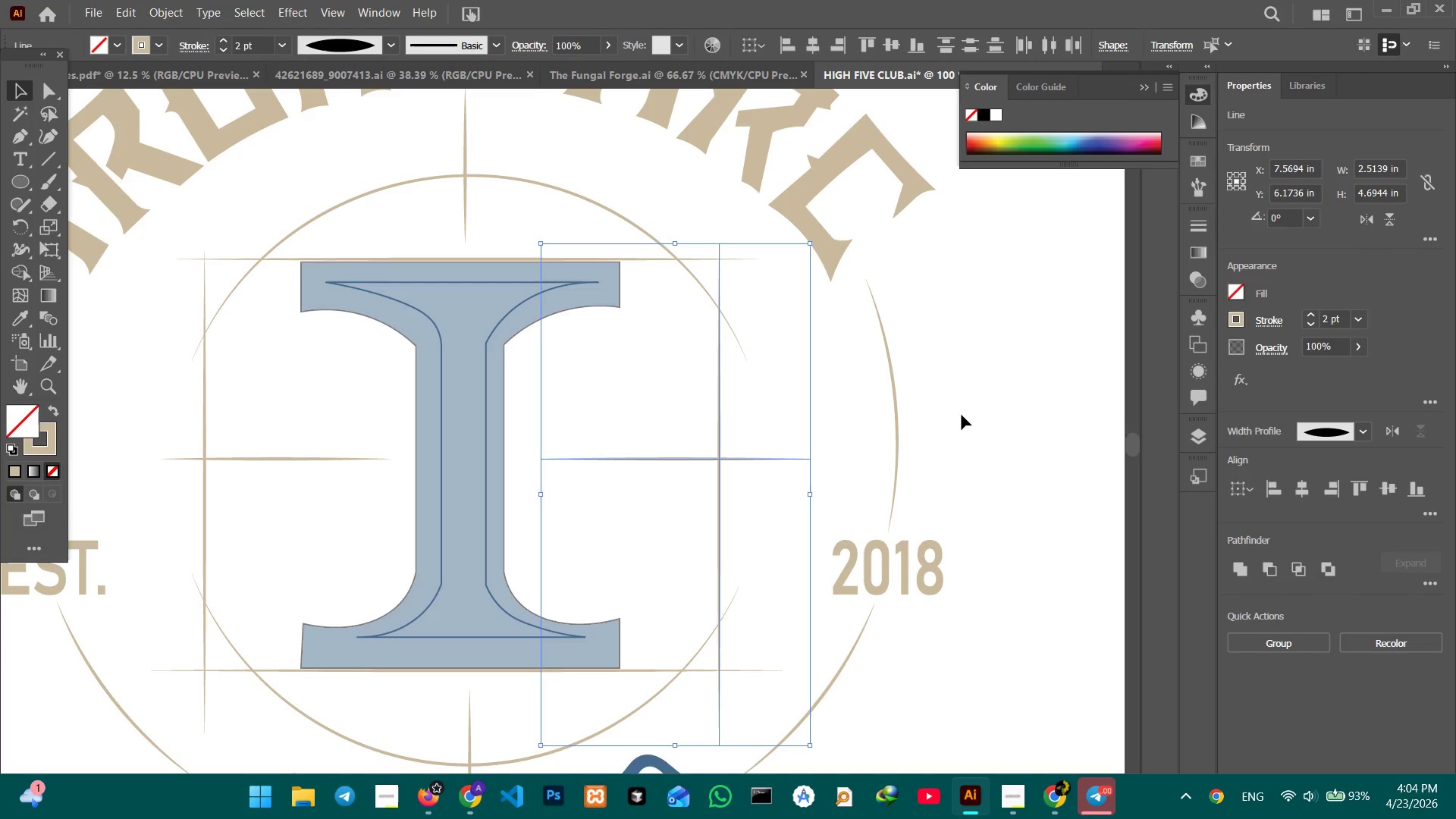 
left_click([986, 414])
 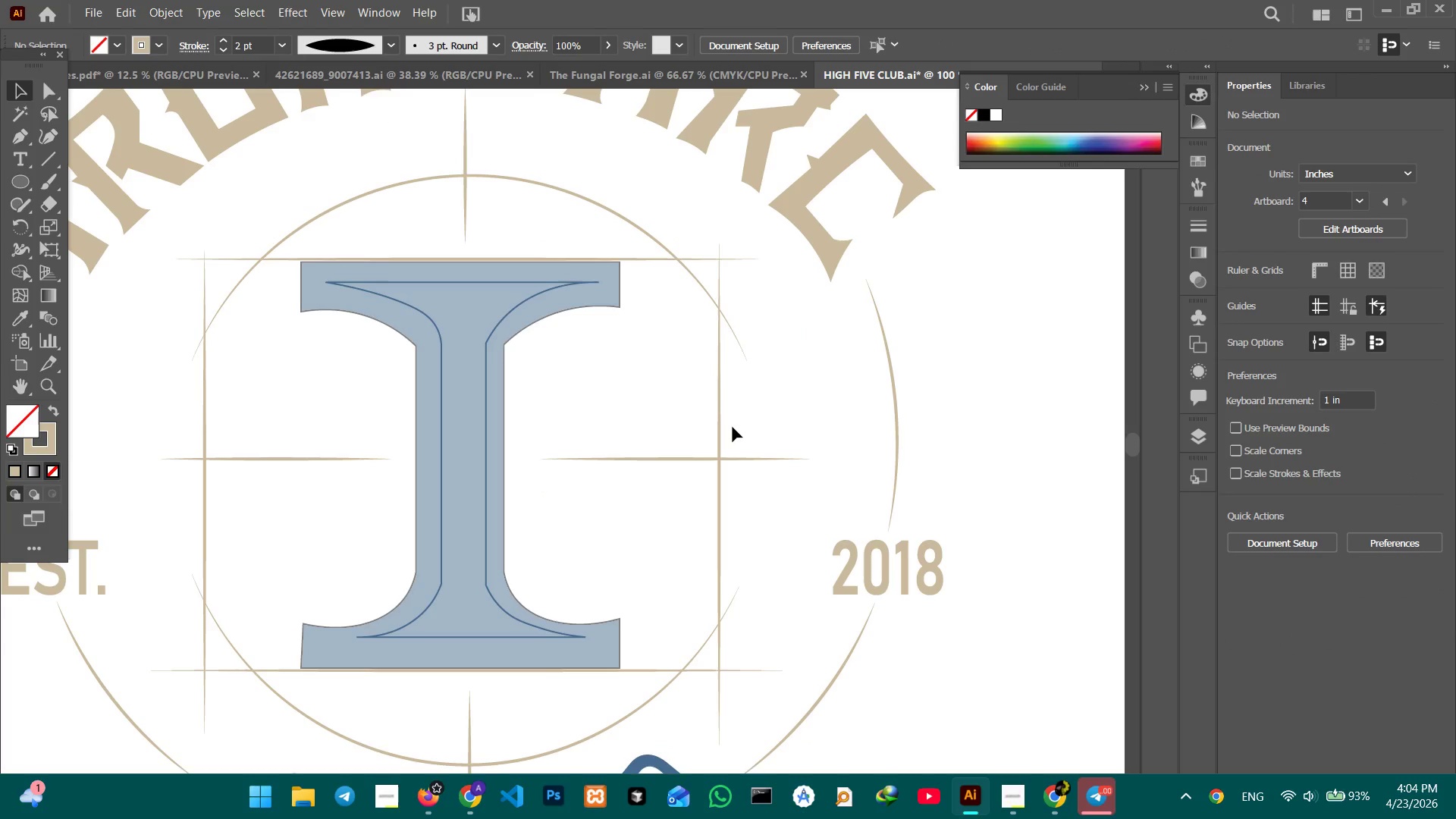 
hold_key(key=Space, duration=1.5)
 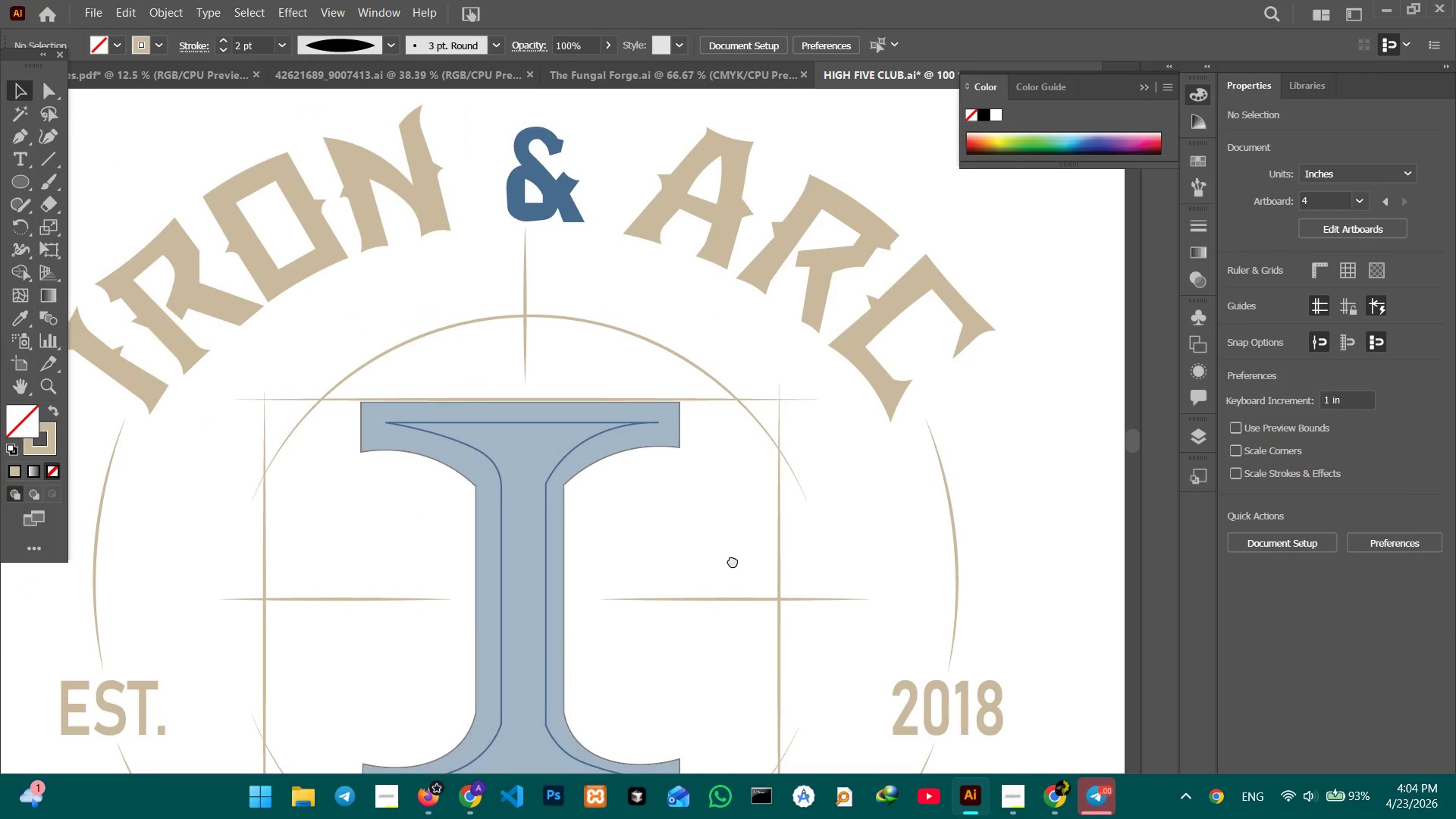 
left_click_drag(start_coordinate=[673, 419], to_coordinate=[713, 484])
 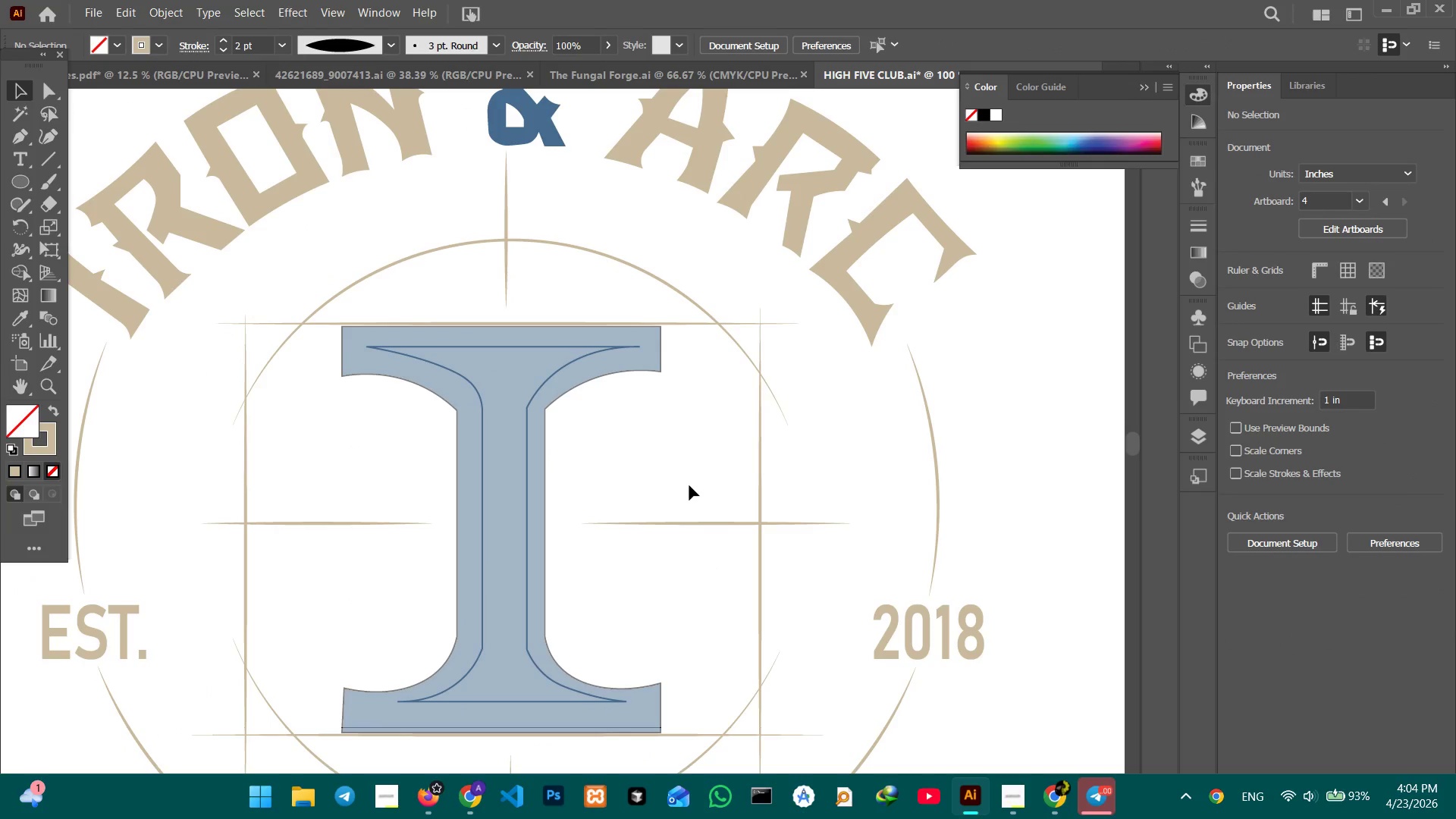 
hold_key(key=Space, duration=1.0)
 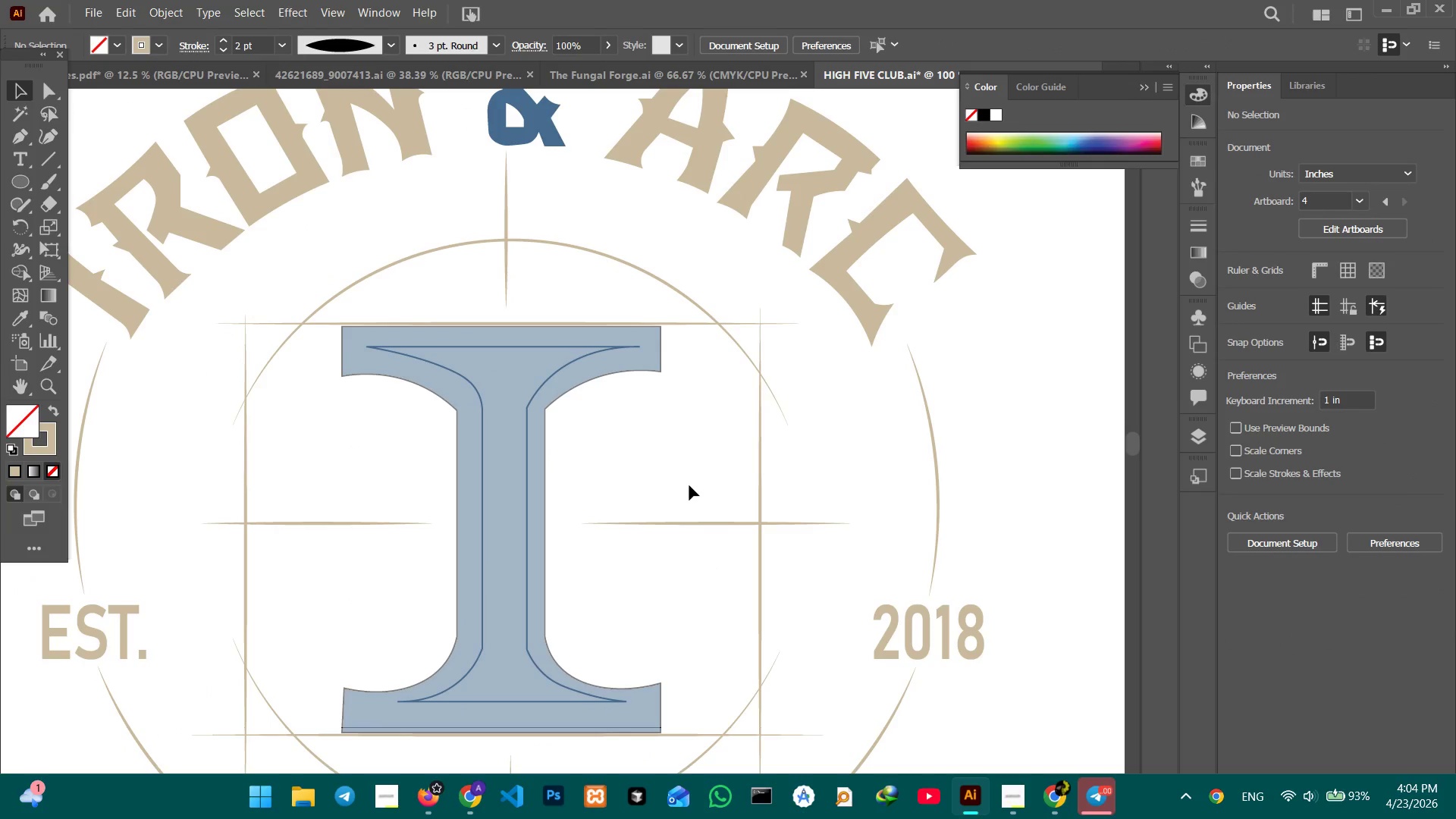 
hold_key(key=Space, duration=14.0)
 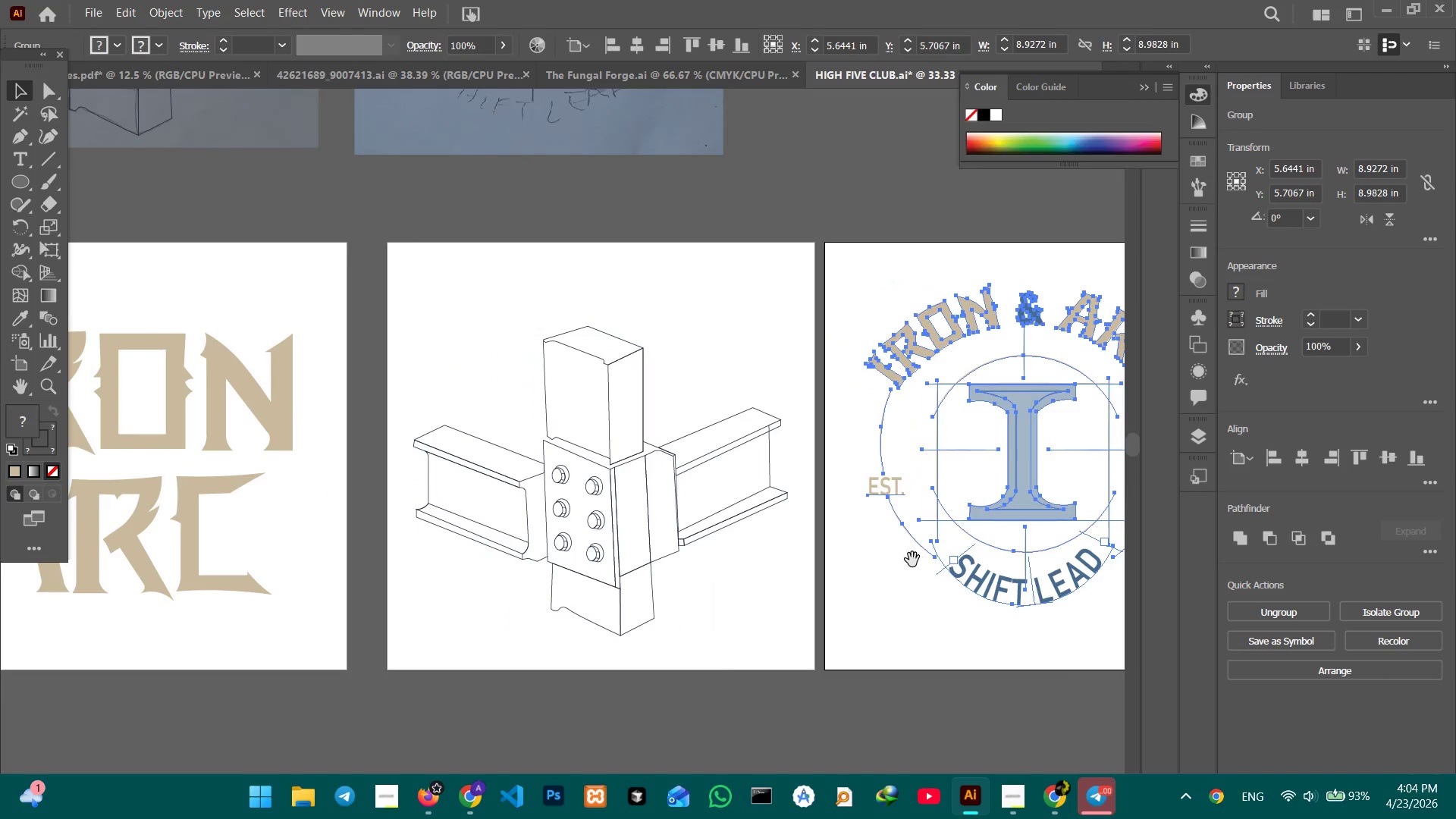 
key(Control+Minus)
 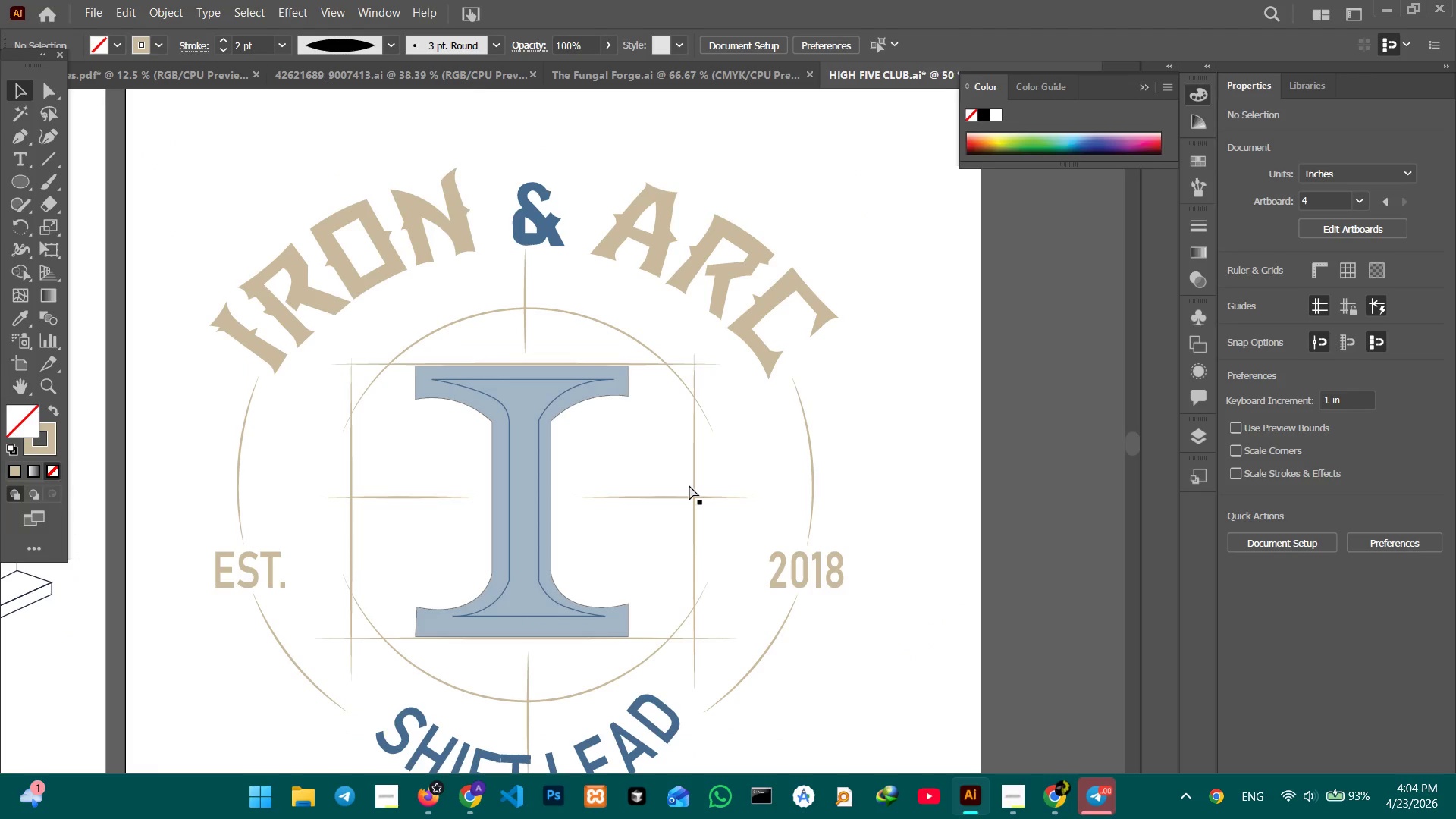 
key(Control+Minus)
 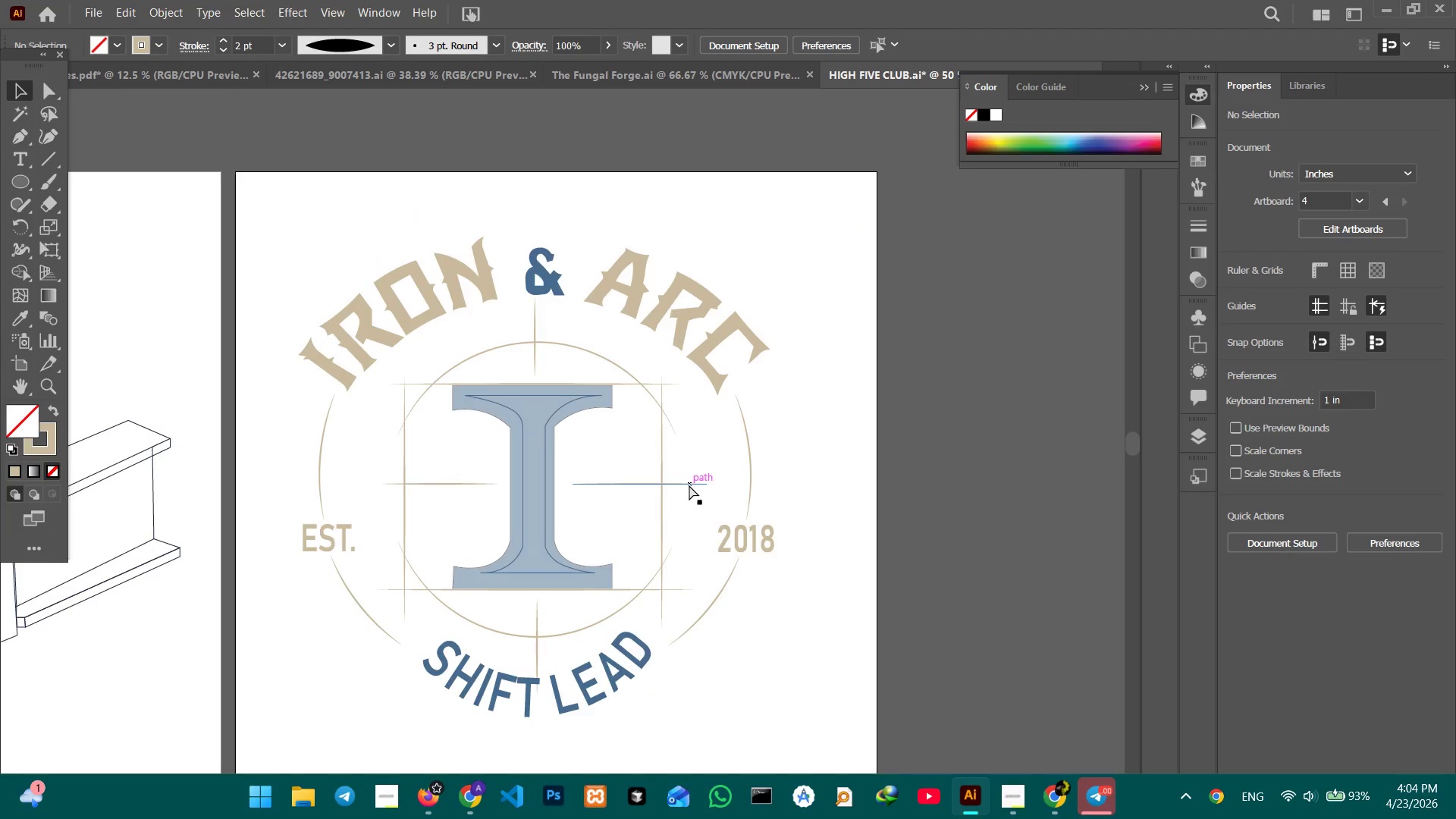 
key(Control+Minus)
 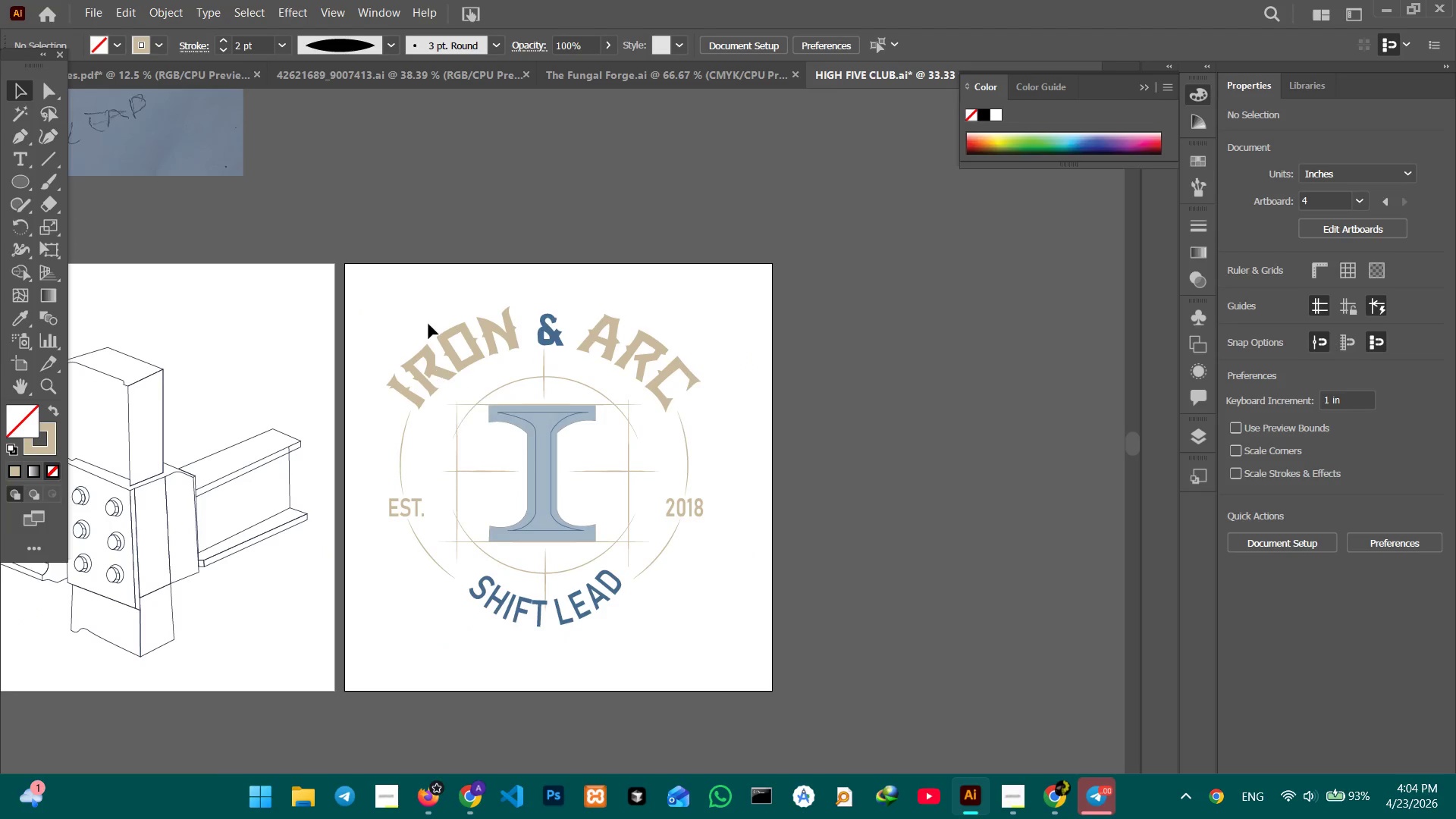 
left_click_drag(start_coordinate=[395, 296], to_coordinate=[752, 660])
 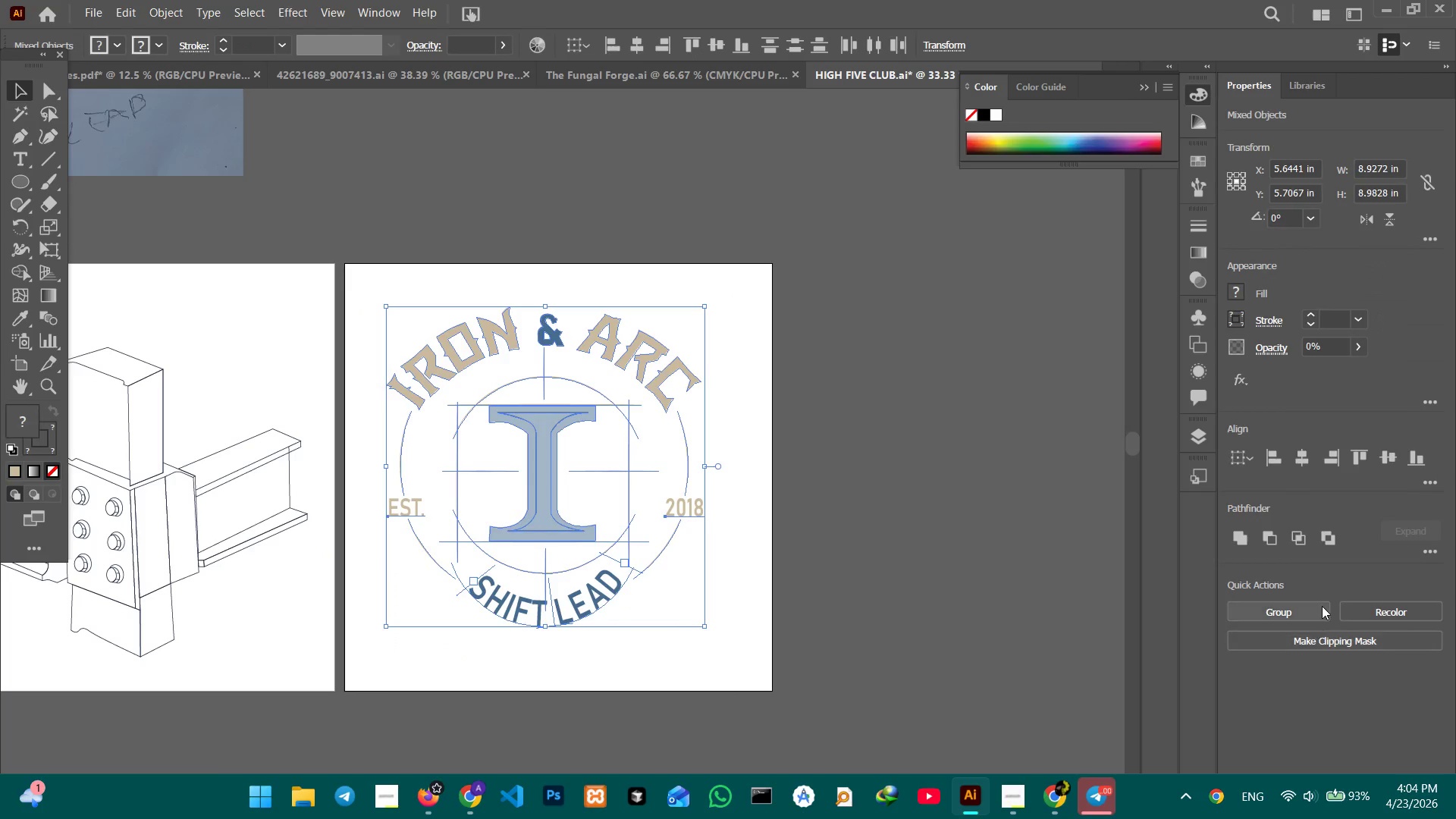 
left_click([1319, 606])
 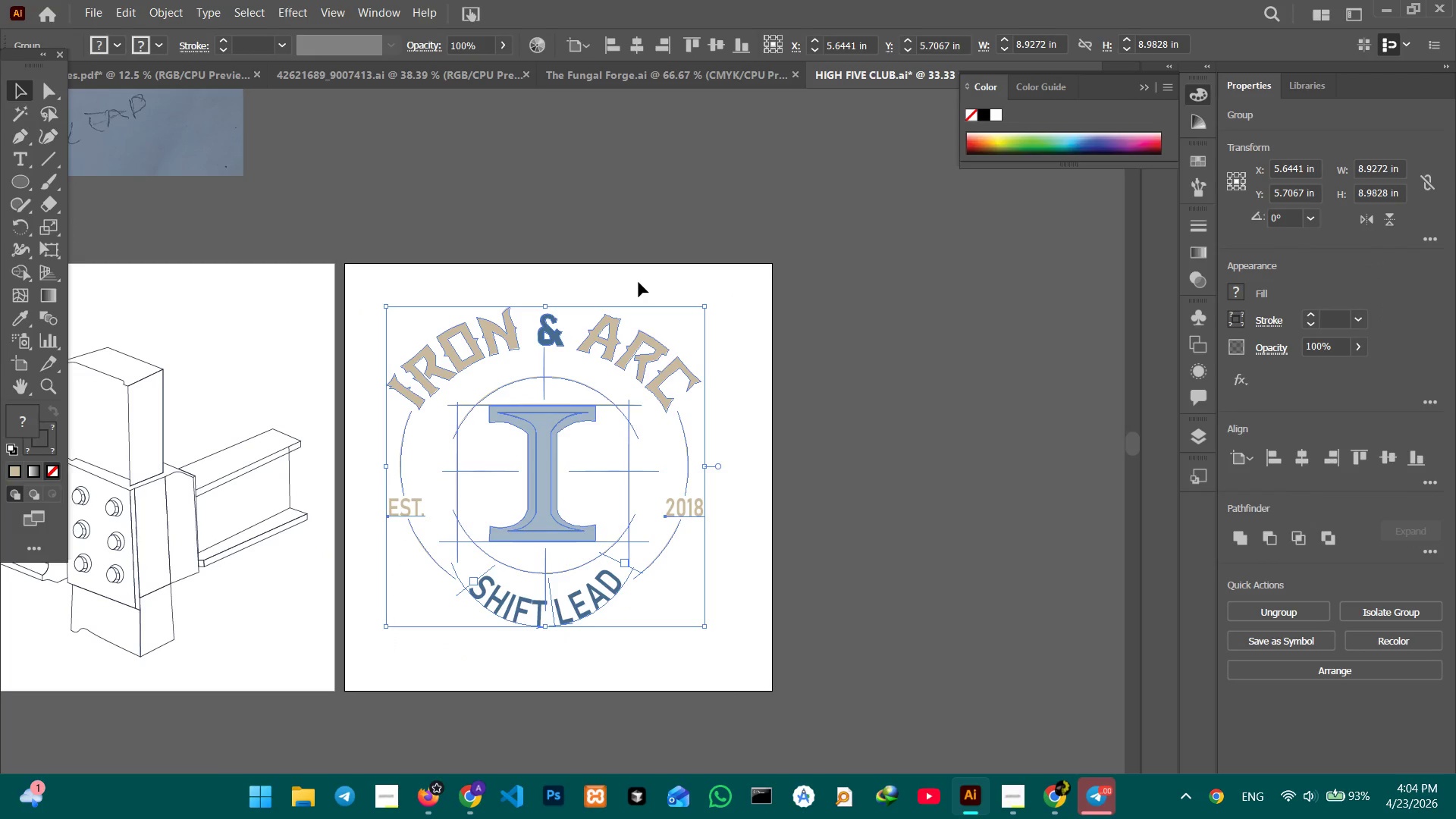 
hold_key(key=ControlLeft, duration=0.72)
 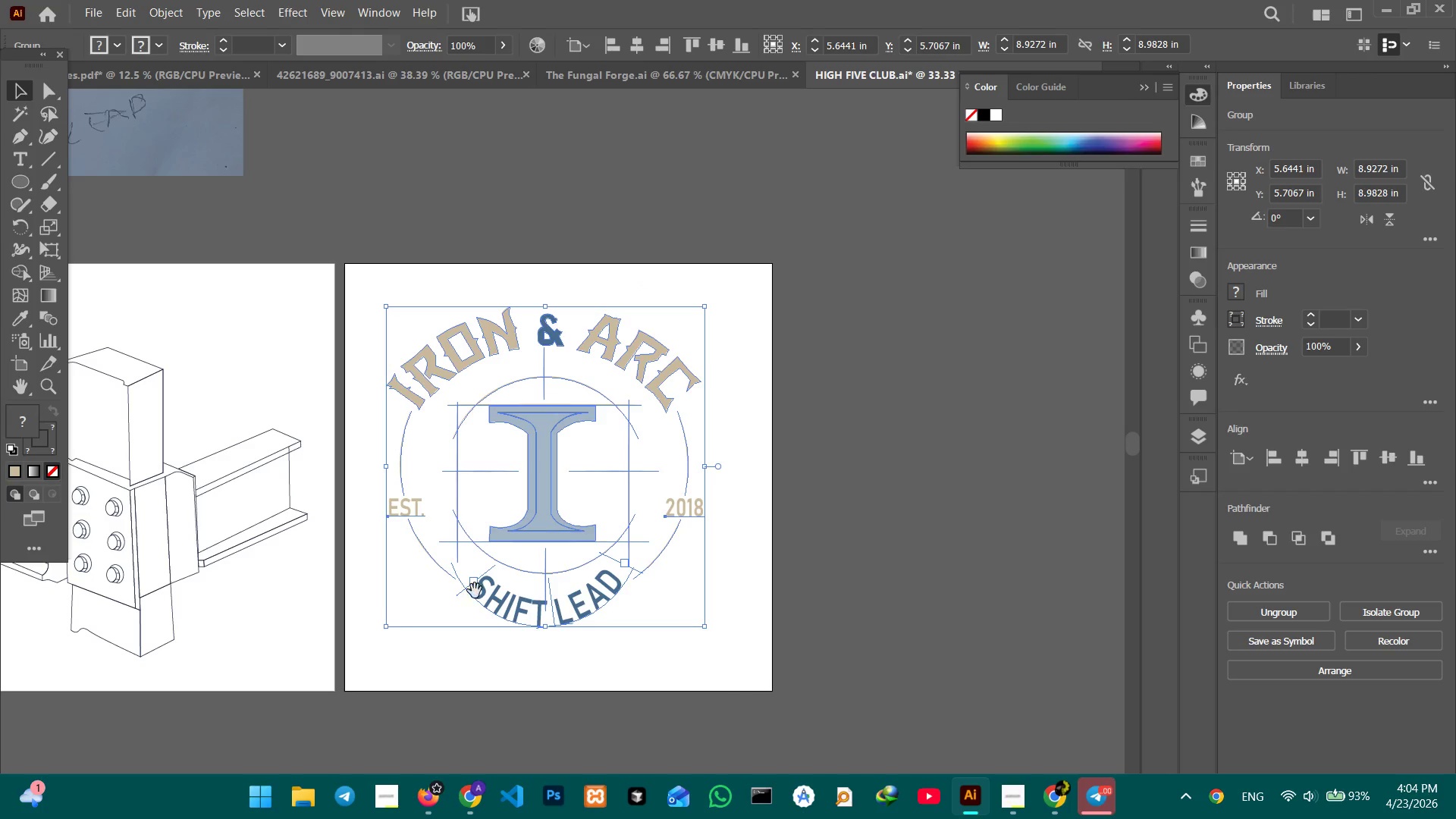 
hold_key(key=Space, duration=0.7)
 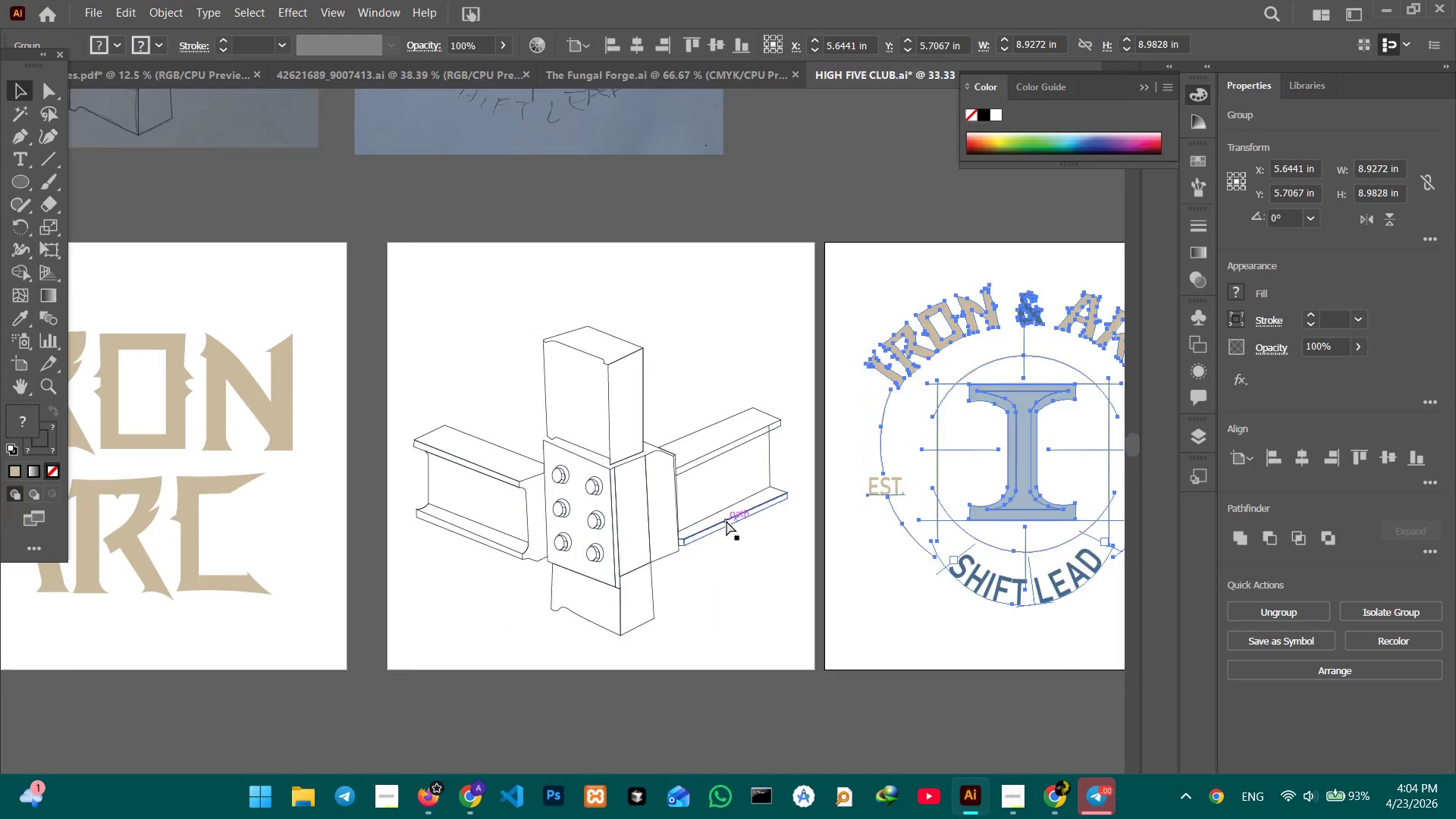 
left_click_drag(start_coordinate=[437, 583], to_coordinate=[917, 562])
 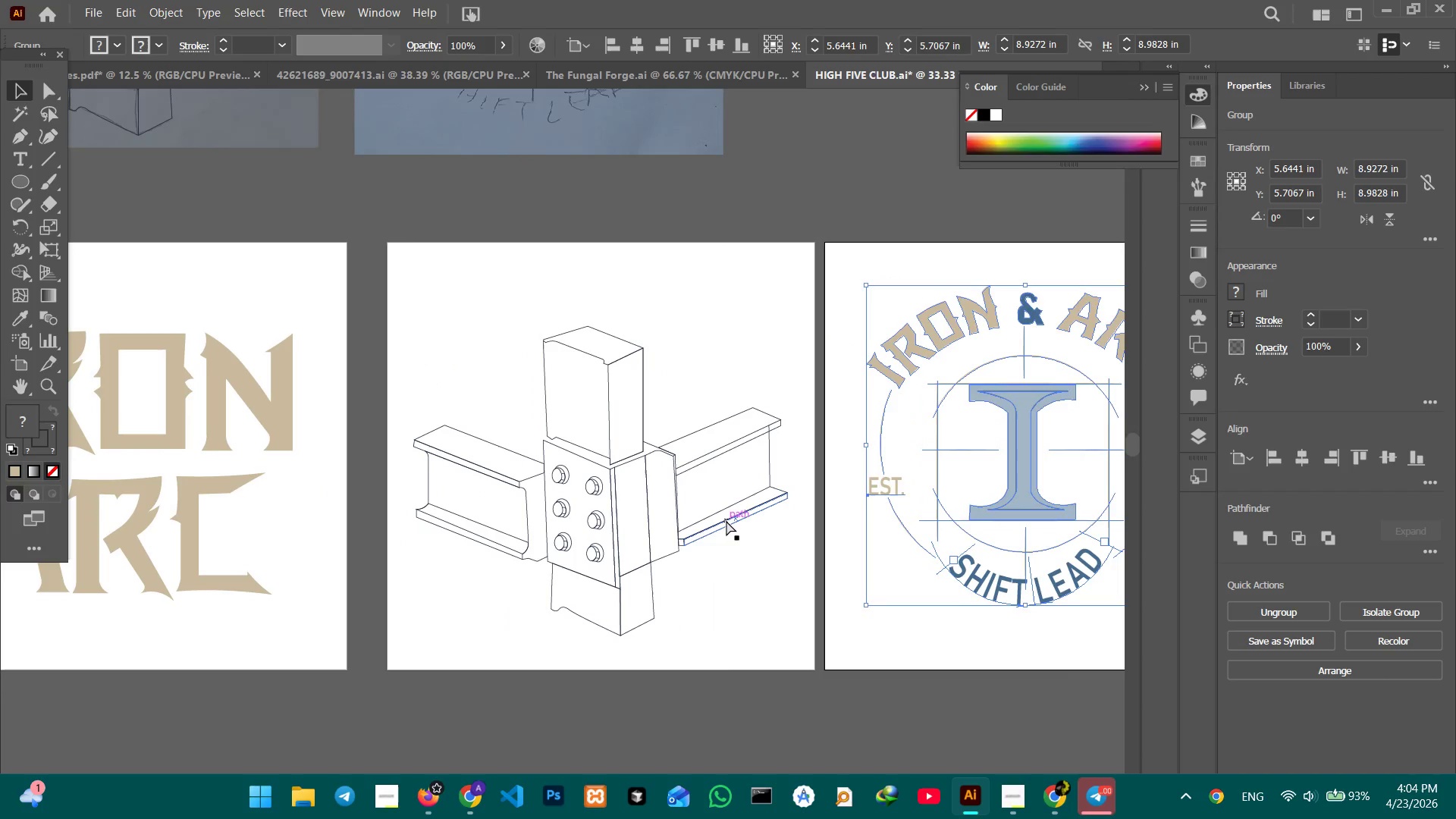 
key(Control+Minus)
 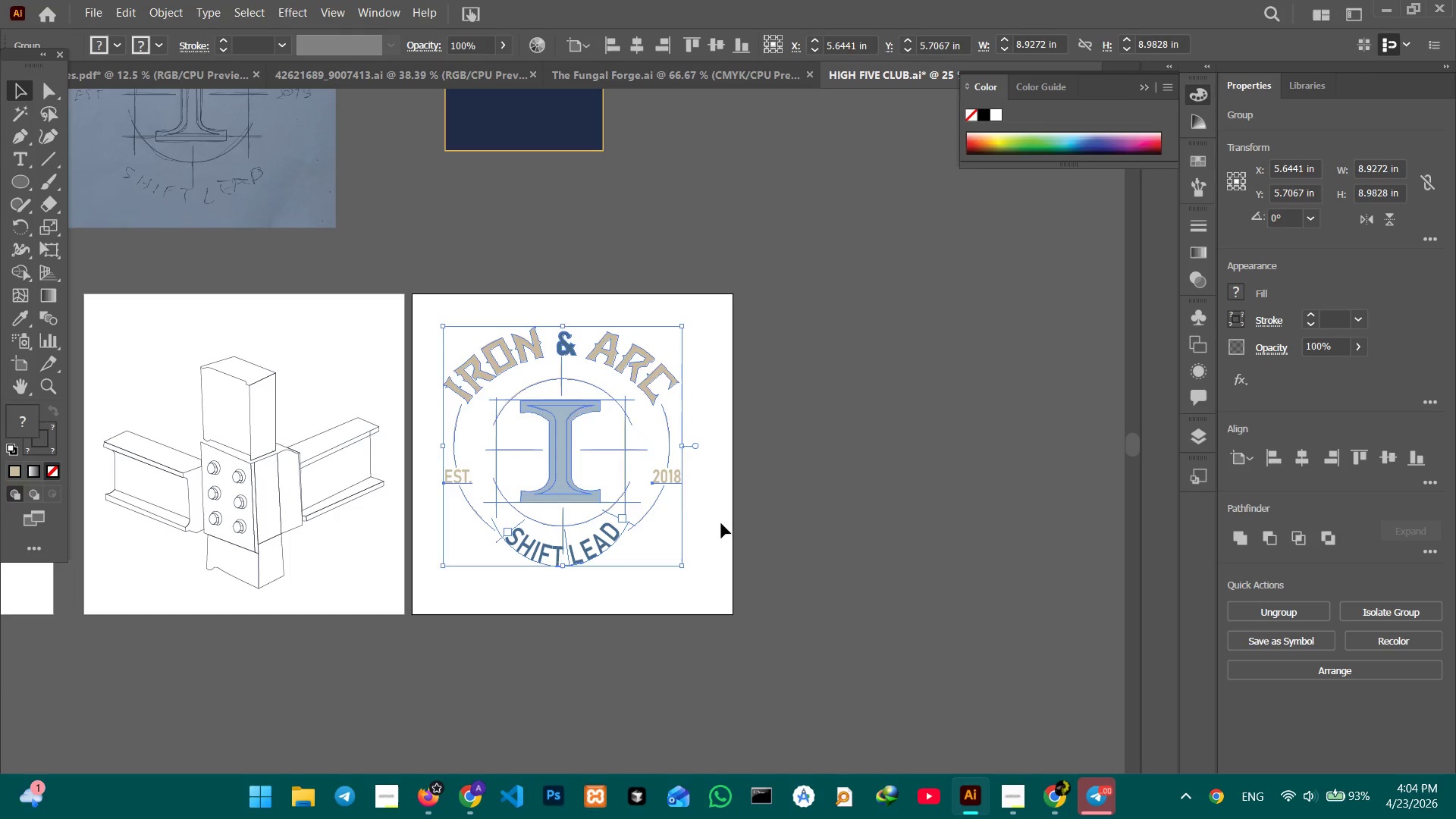 
hold_key(key=Space, duration=1.09)
 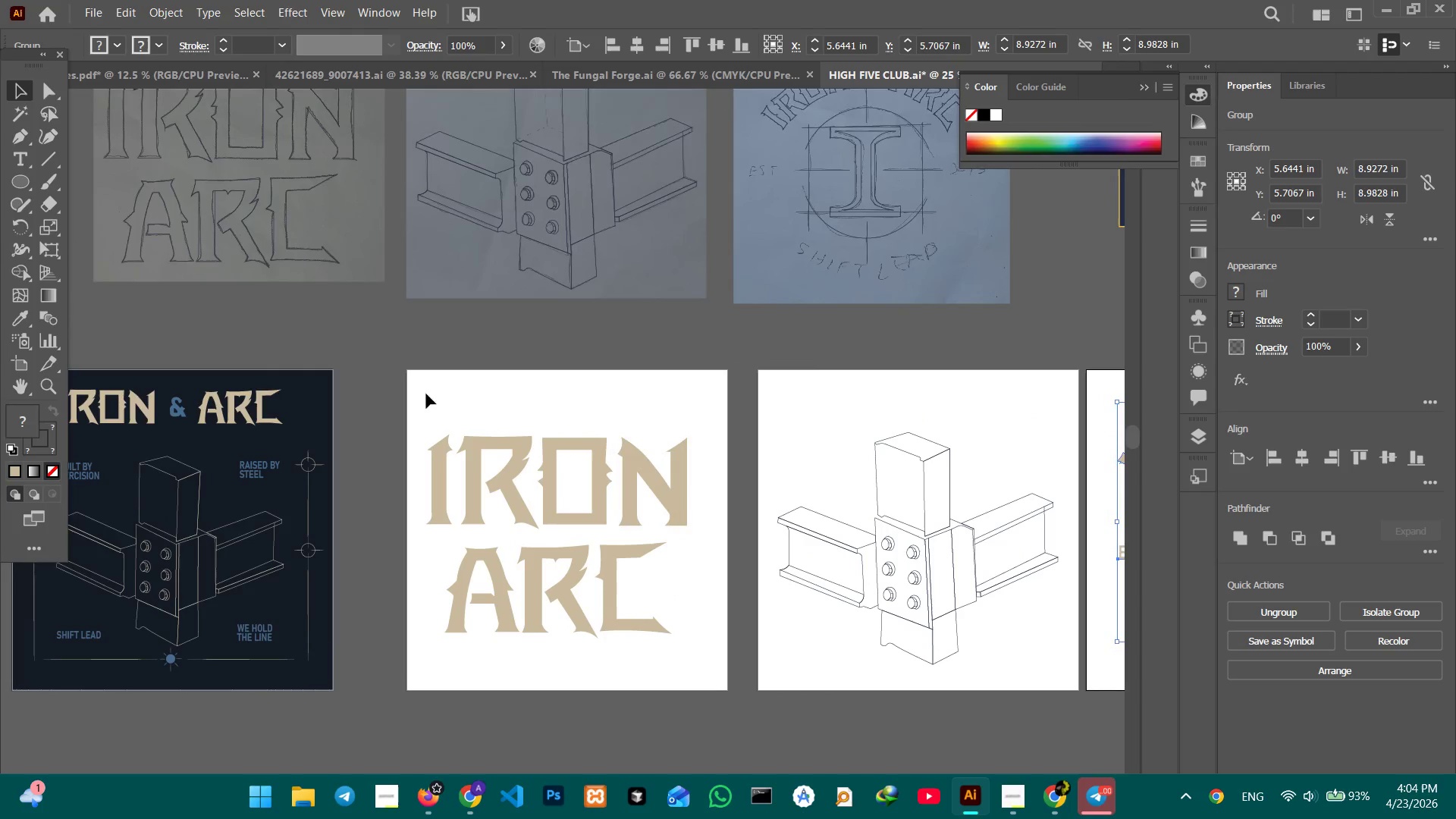 
left_click_drag(start_coordinate=[295, 497], to_coordinate=[694, 528])
 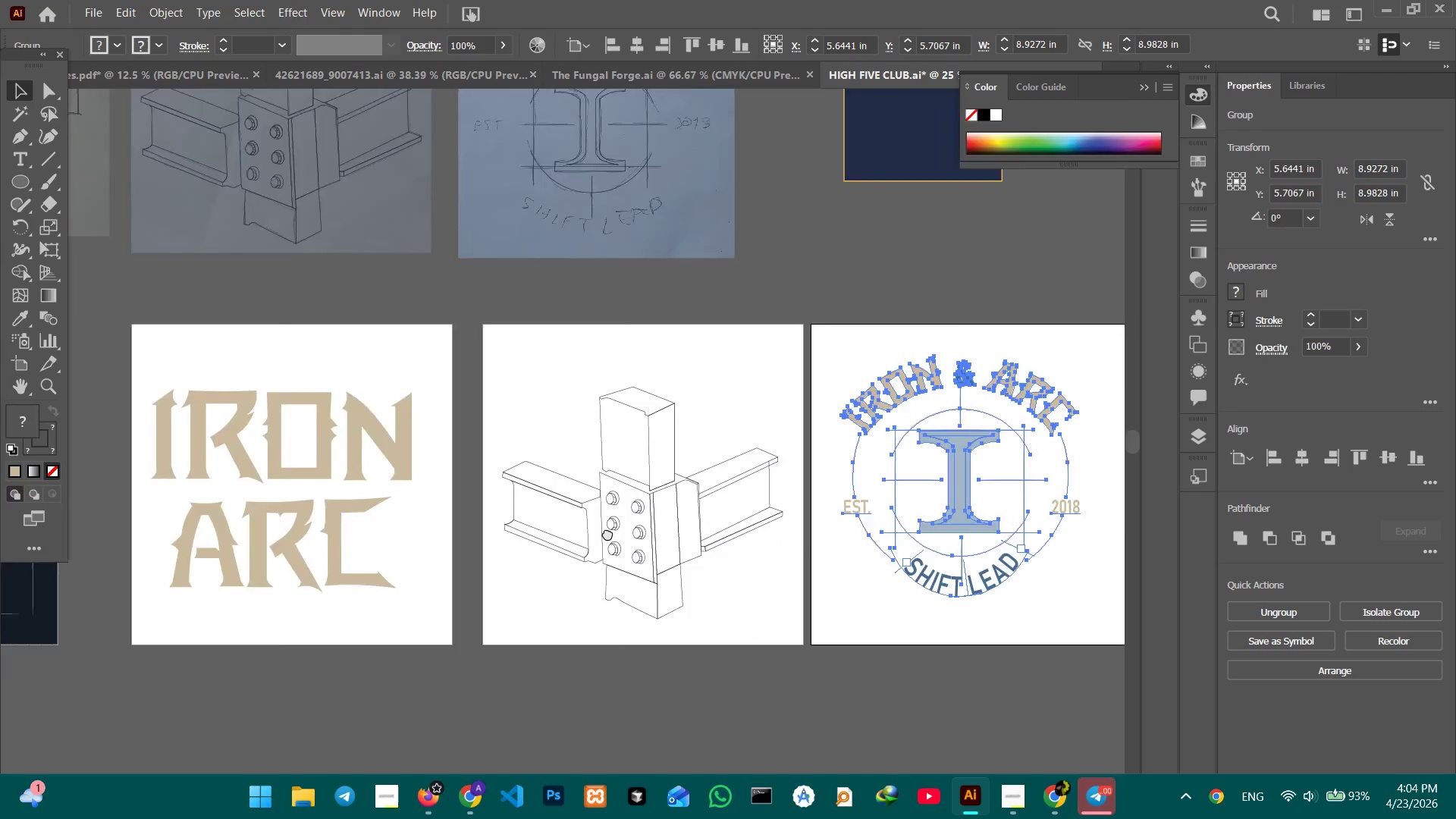 
left_click_drag(start_coordinate=[599, 533], to_coordinate=[874, 579])
 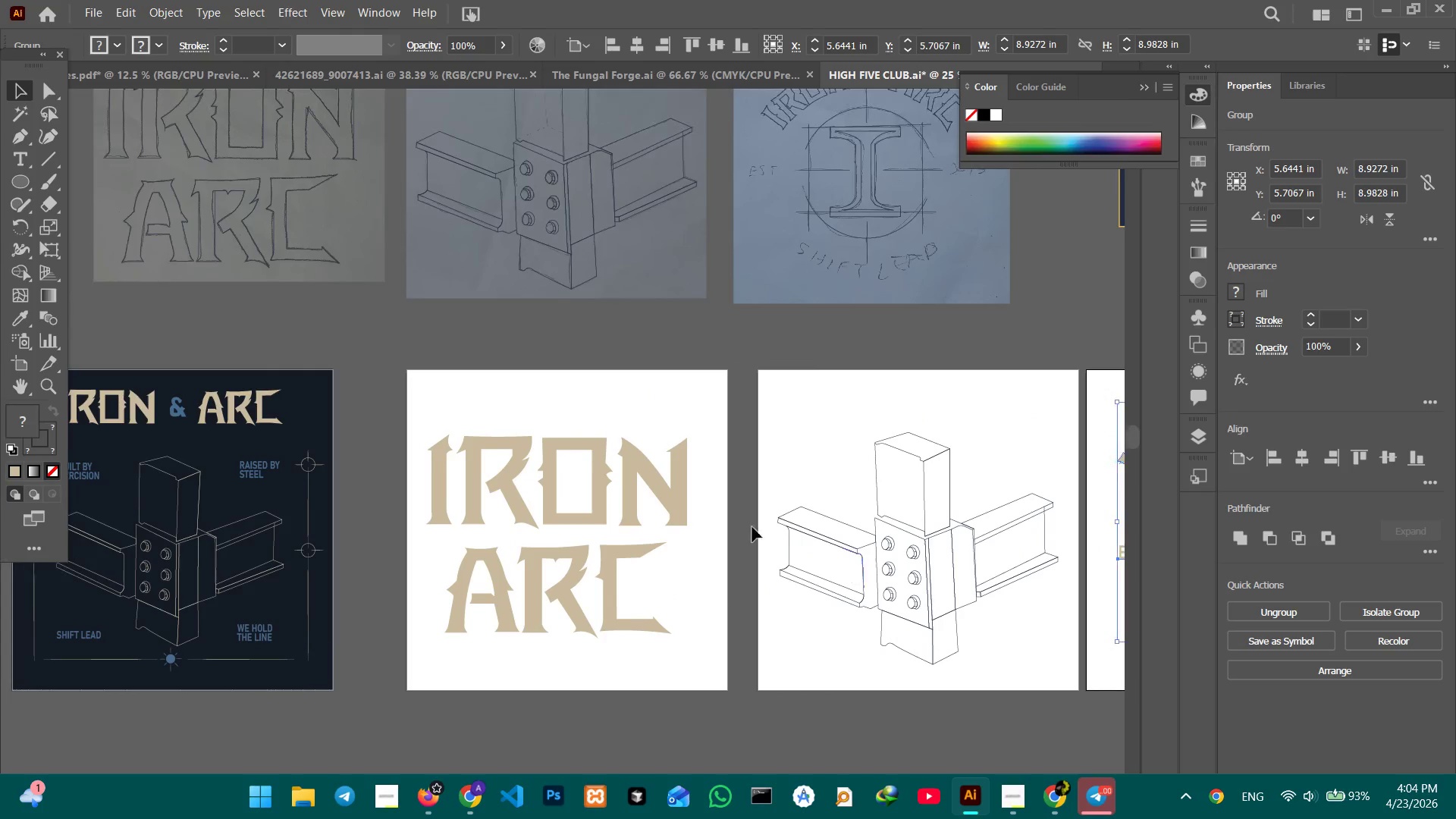 
hold_key(key=Space, duration=8.84)
 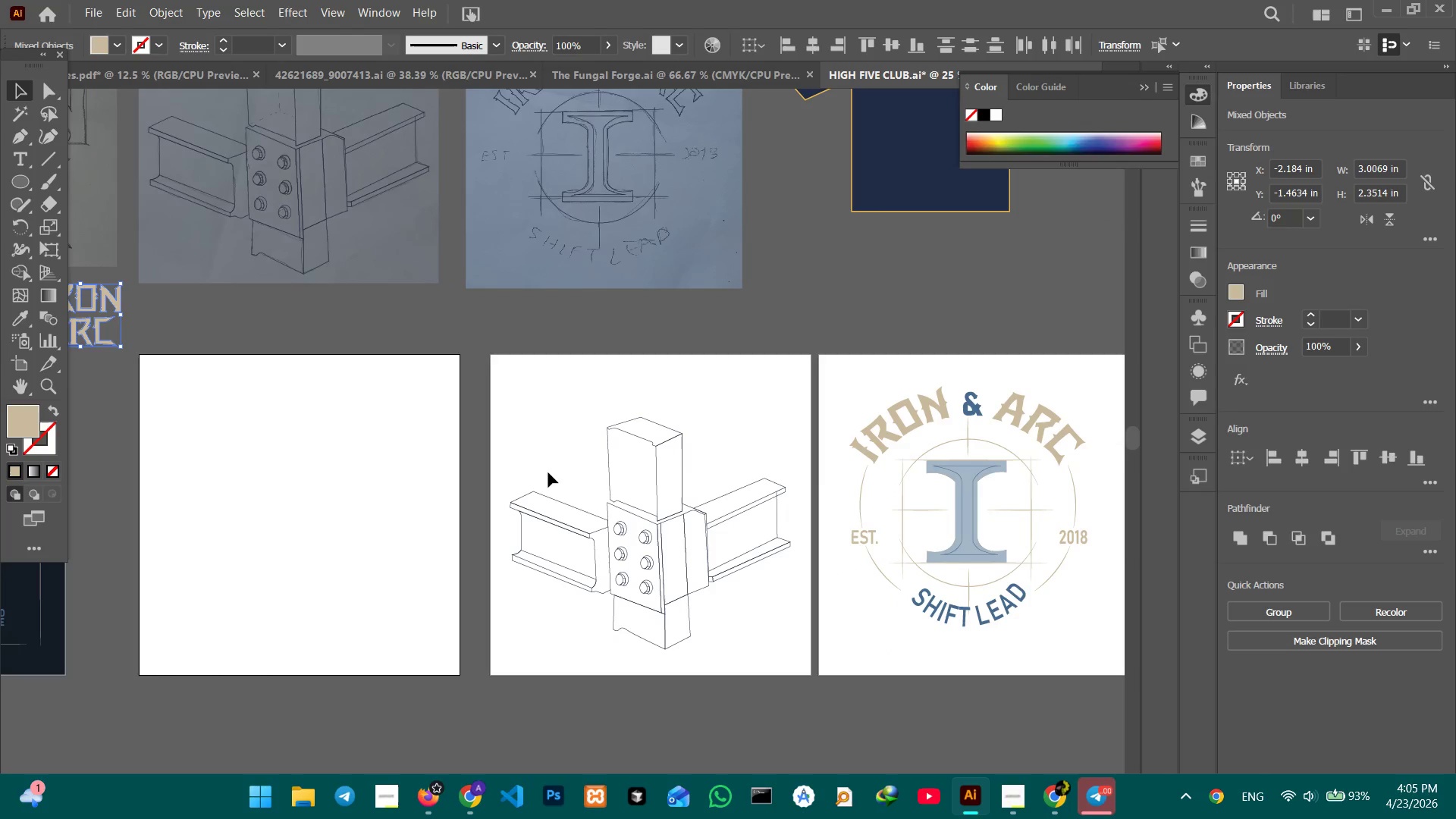 
left_click_drag(start_coordinate=[425, 394], to_coordinate=[604, 692])
 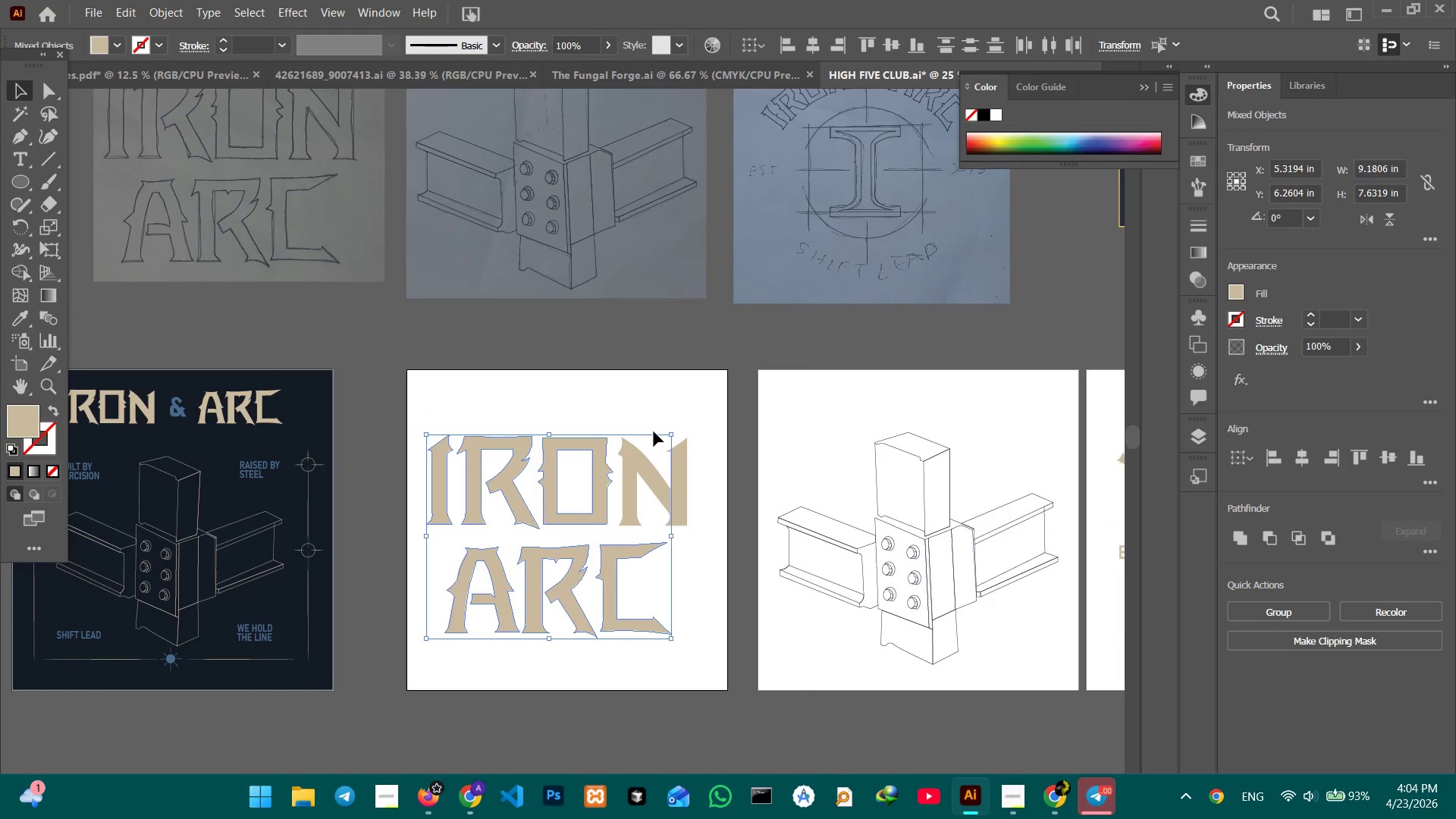 
hold_key(key=ShiftLeft, duration=2.31)
left_click([650, 472])
 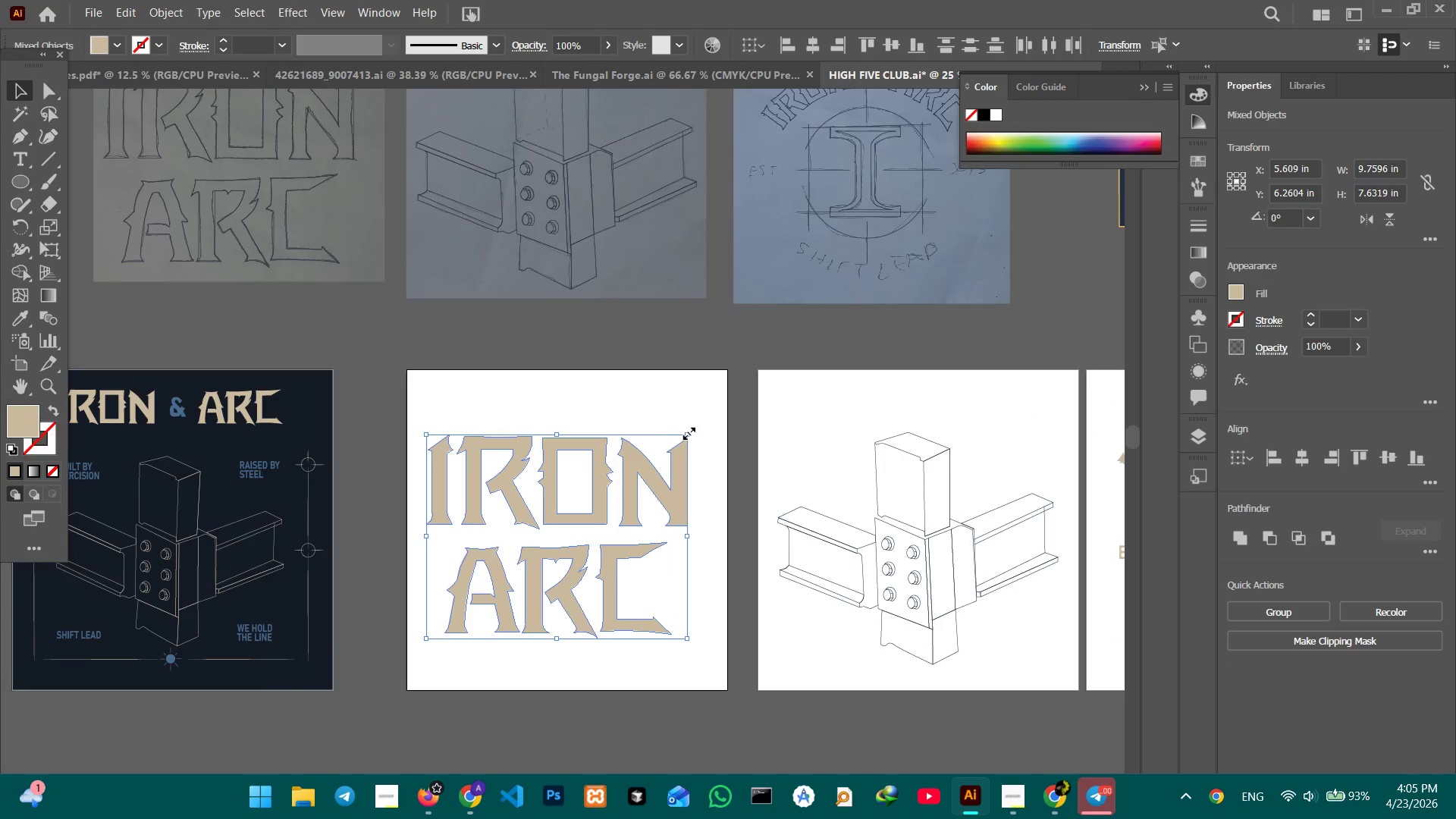 
left_click_drag(start_coordinate=[688, 431], to_coordinate=[457, 585])
 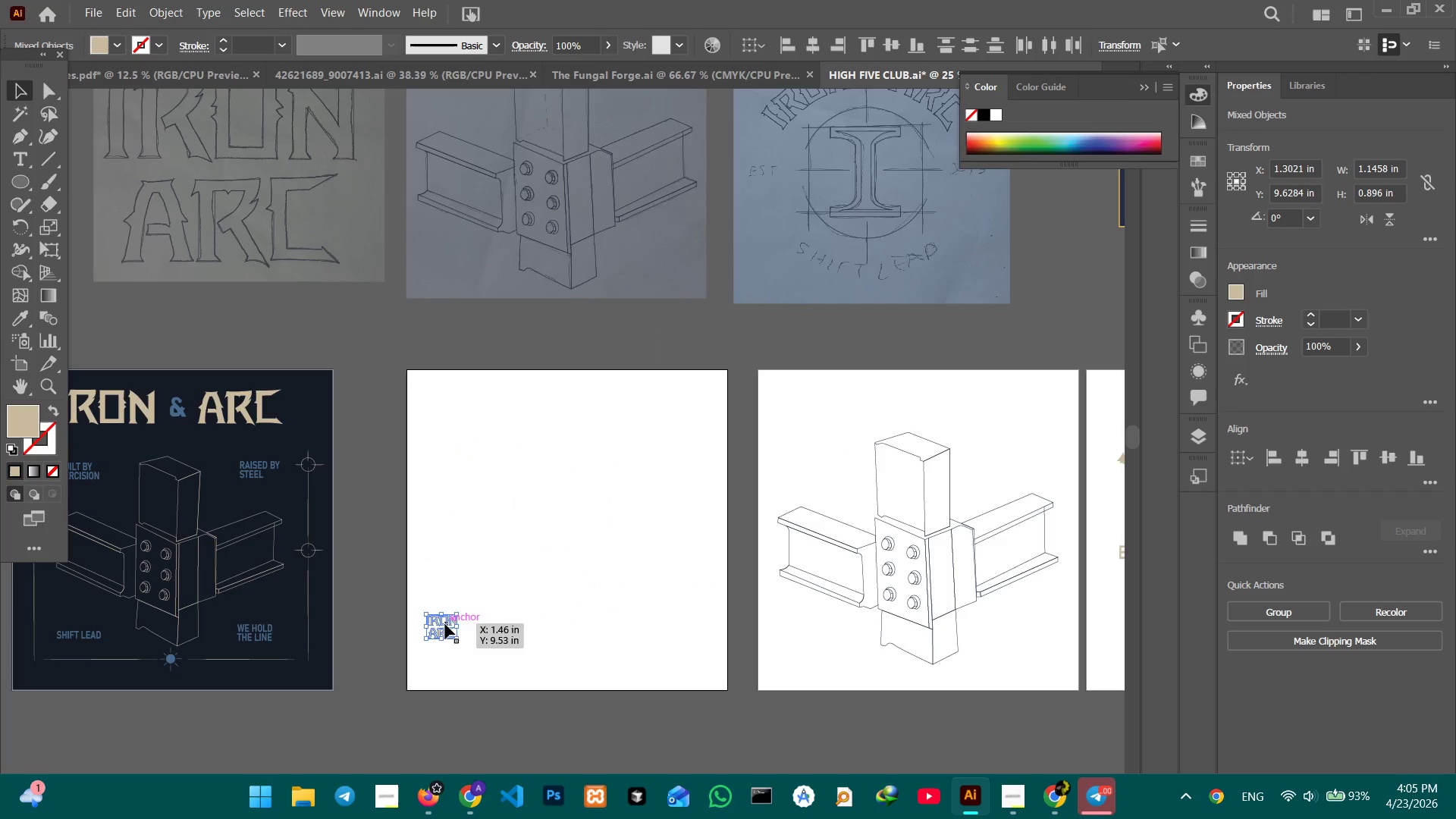 
left_click_drag(start_coordinate=[444, 626], to_coordinate=[327, 312])
 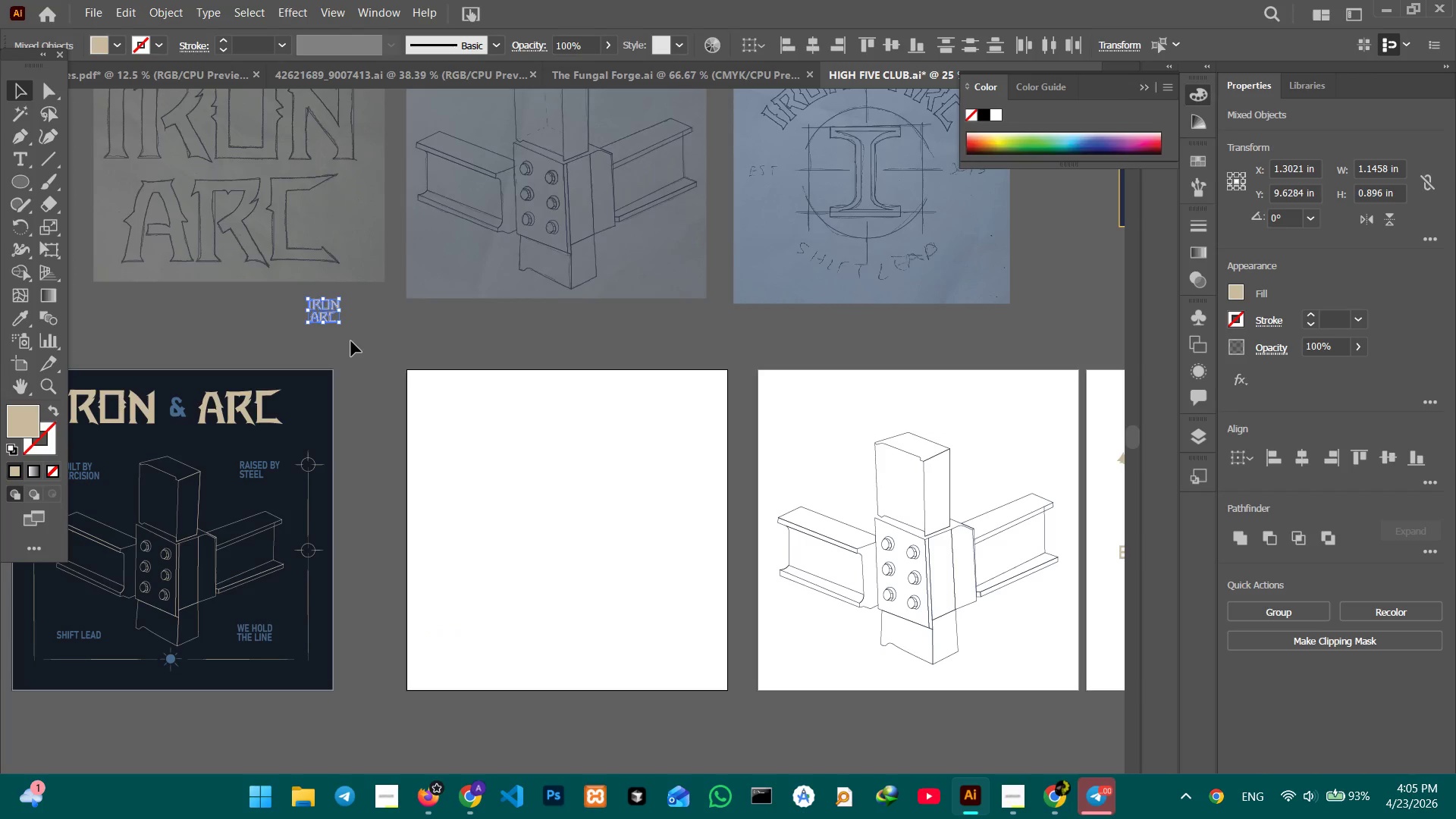 
hold_key(key=ShiftLeft, duration=1.27)
left_click_drag(start_coordinate=[341, 324], to_coordinate=[388, 400])
 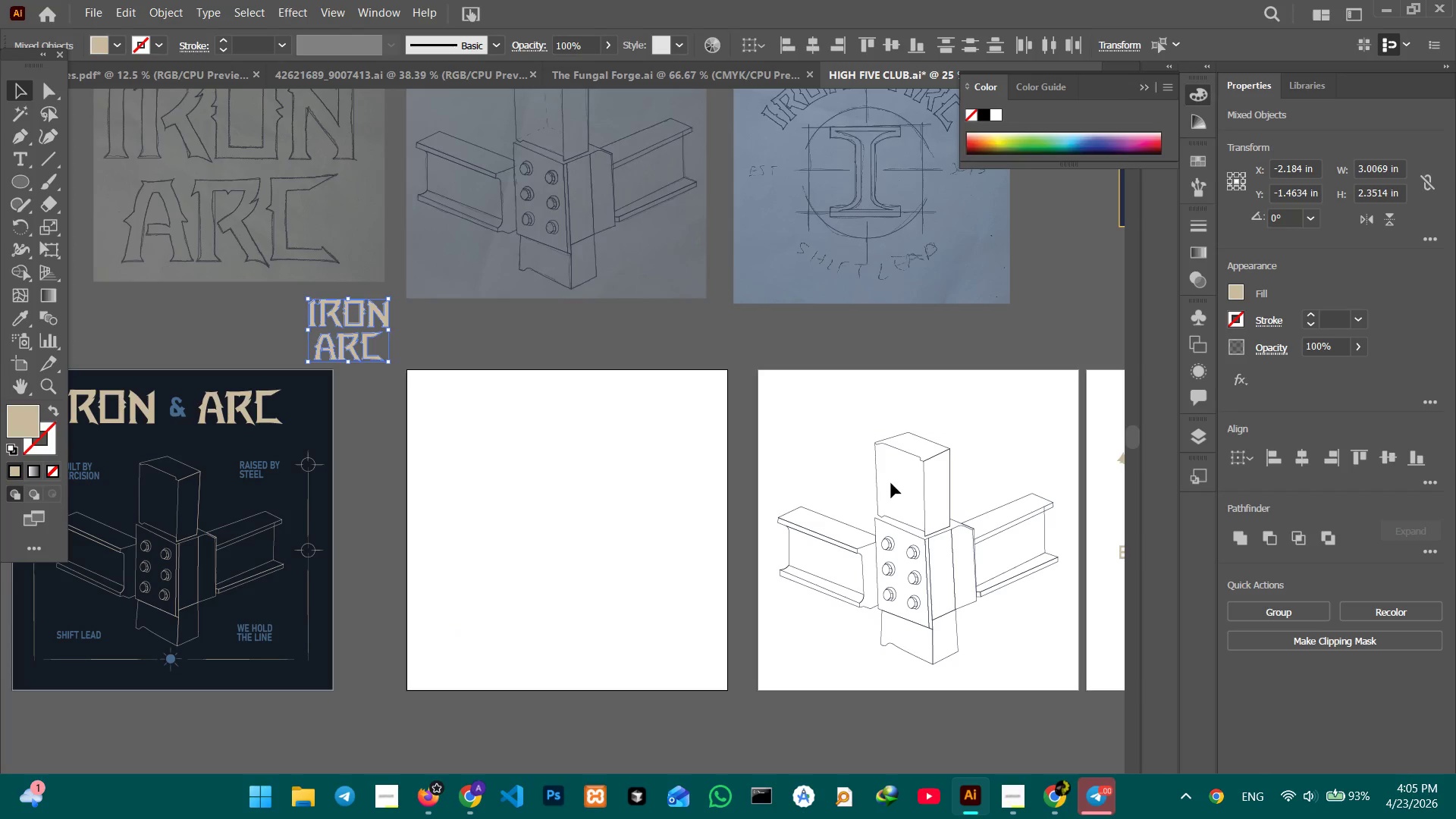 
hold_key(key=Space, duration=0.48)
 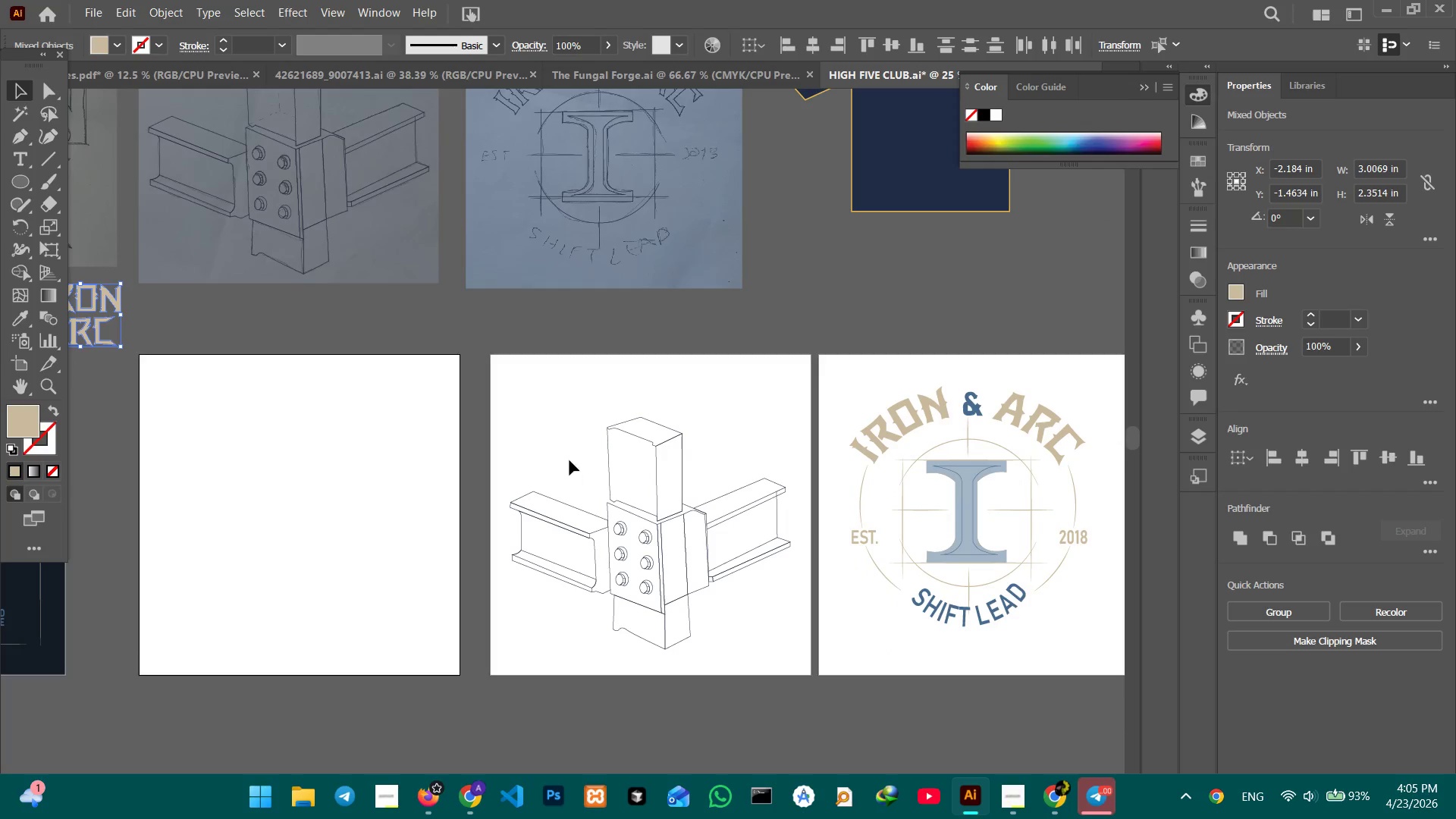 
left_click_drag(start_coordinate=[807, 494], to_coordinate=[539, 479])
 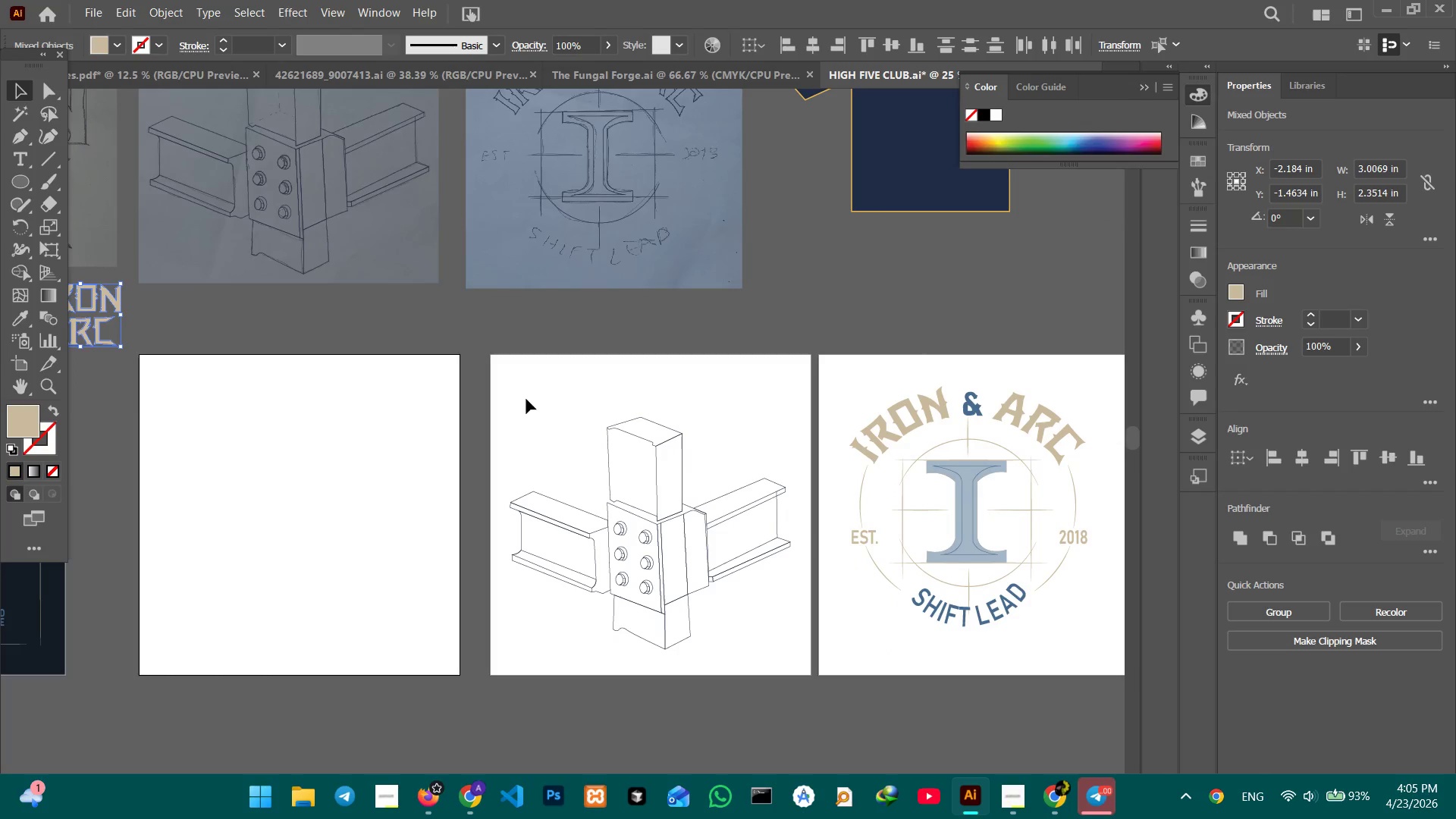 
left_click_drag(start_coordinate=[526, 397], to_coordinate=[726, 670])
 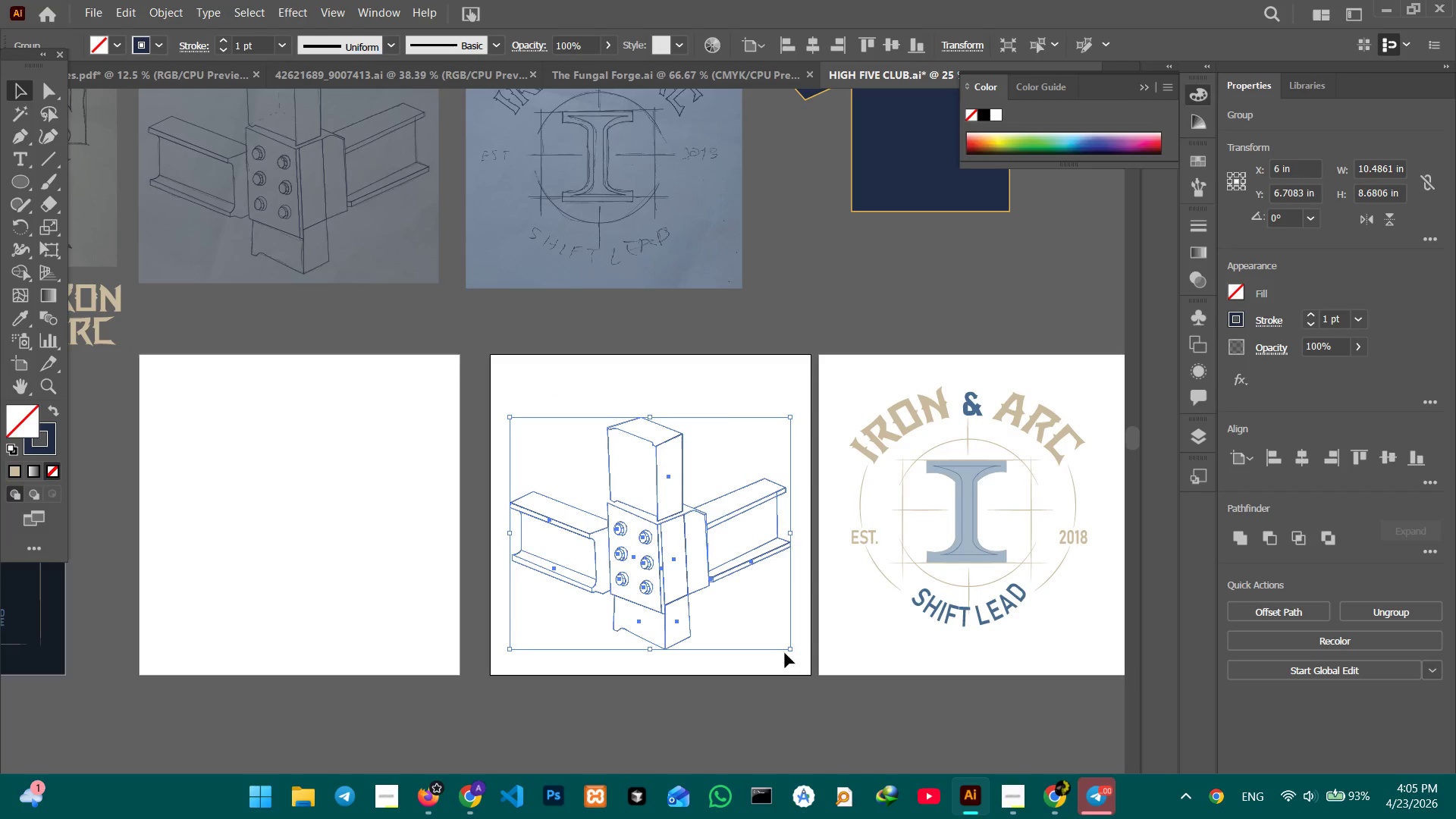 
left_click_drag(start_coordinate=[788, 651], to_coordinate=[619, 480])
 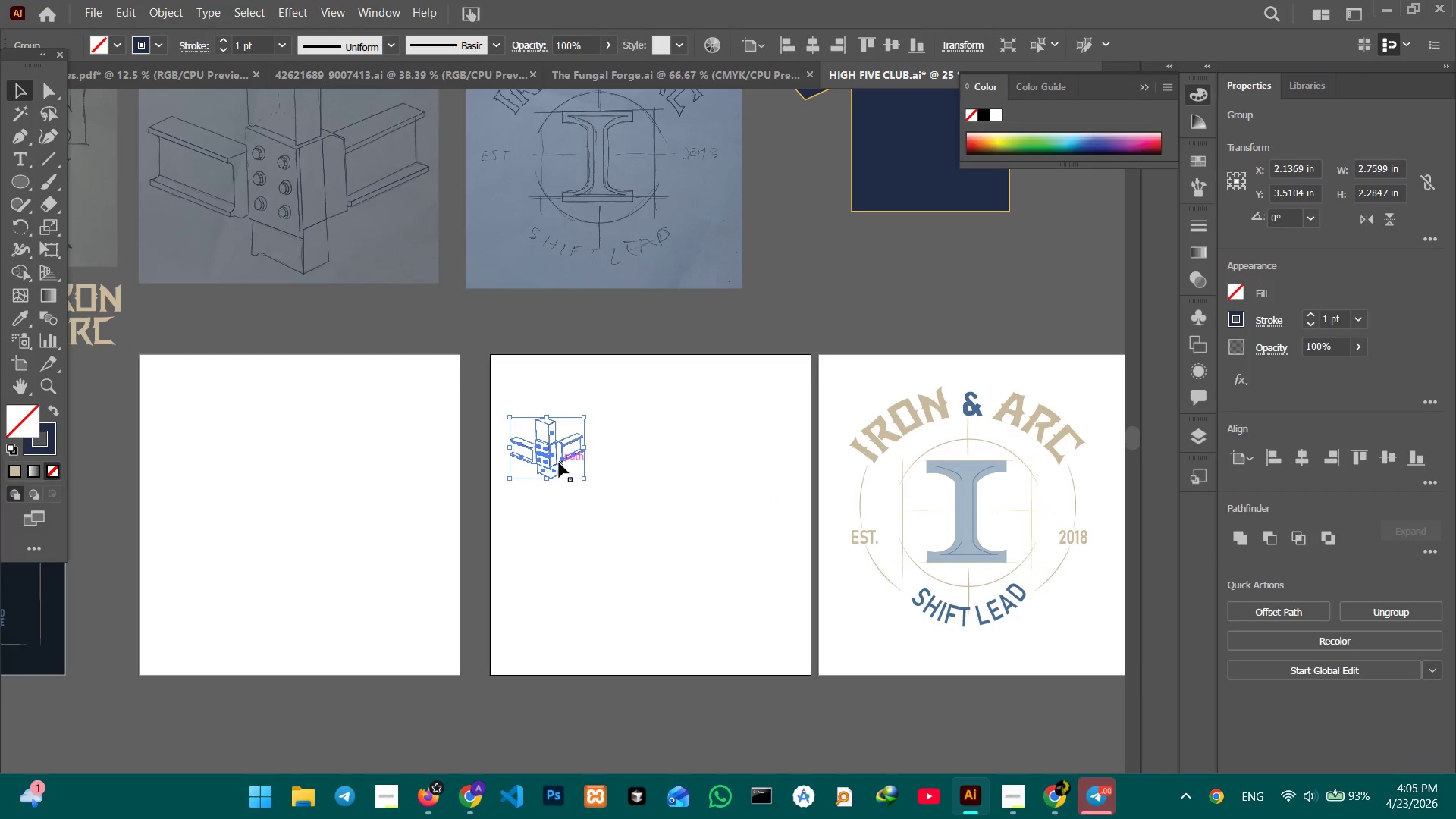 
hold_key(key=ShiftLeft, duration=1.22)
 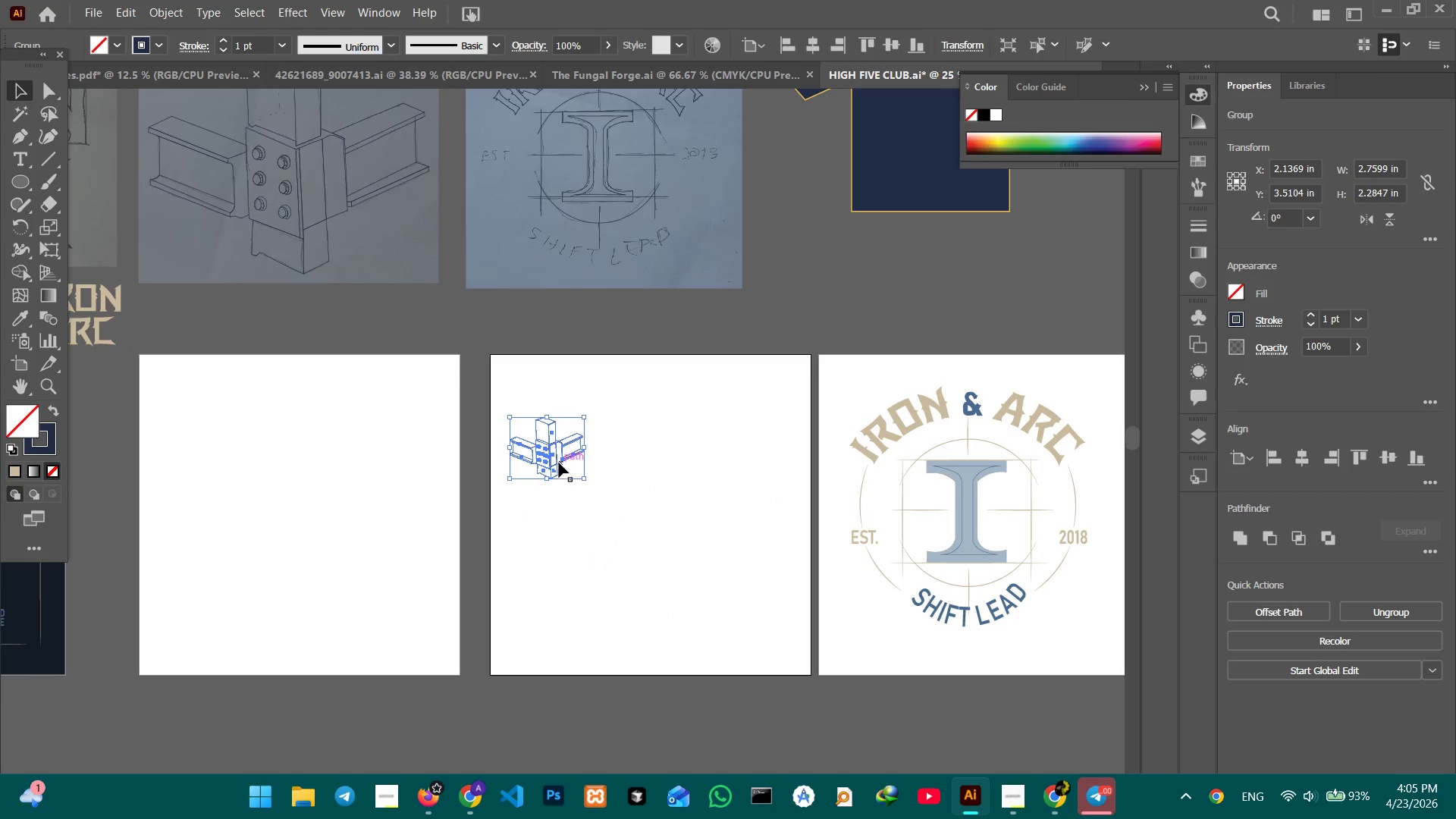 
left_click_drag(start_coordinate=[554, 460], to_coordinate=[416, 324])
 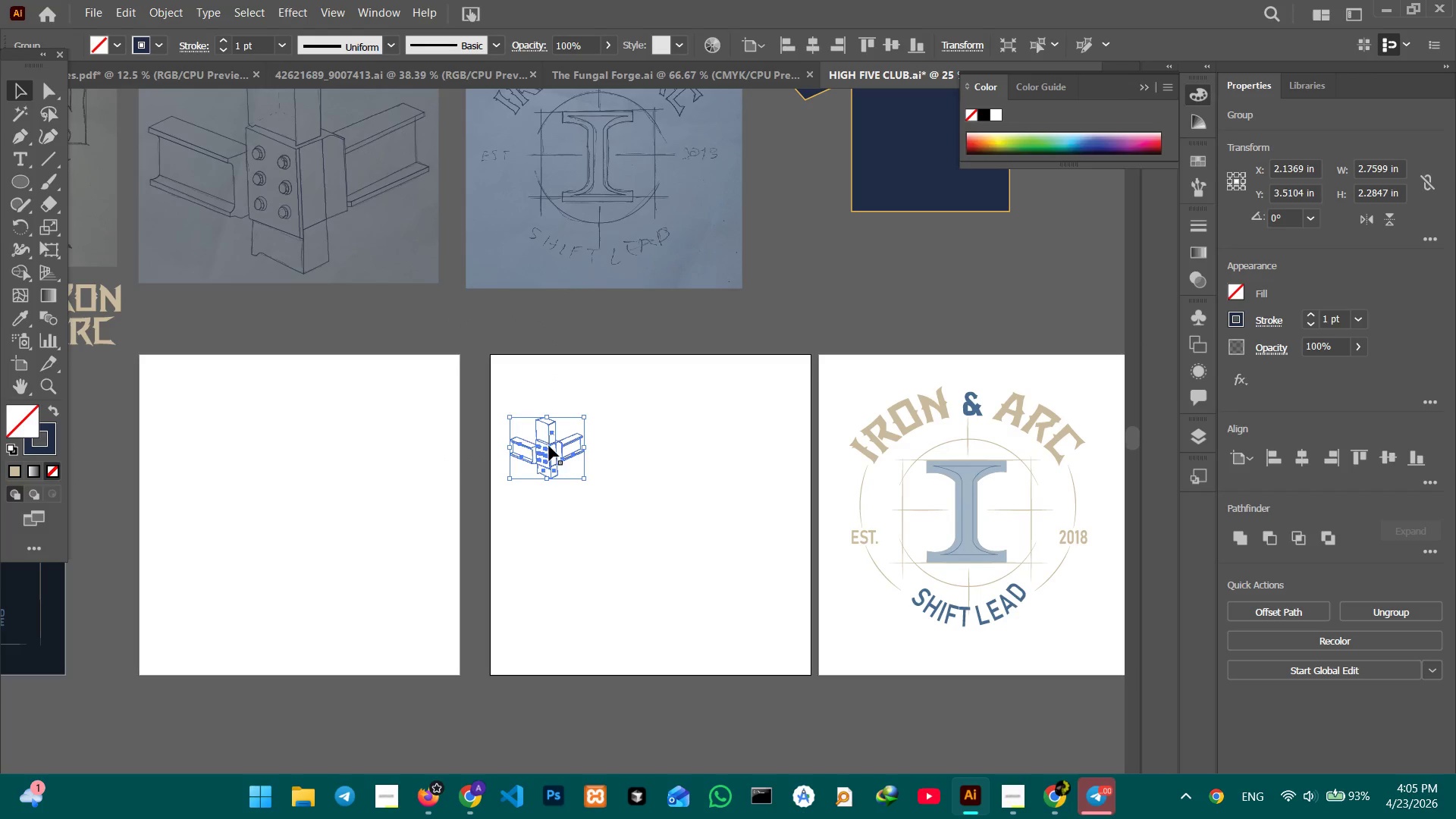 
left_click_drag(start_coordinate=[551, 448], to_coordinate=[304, 315])
 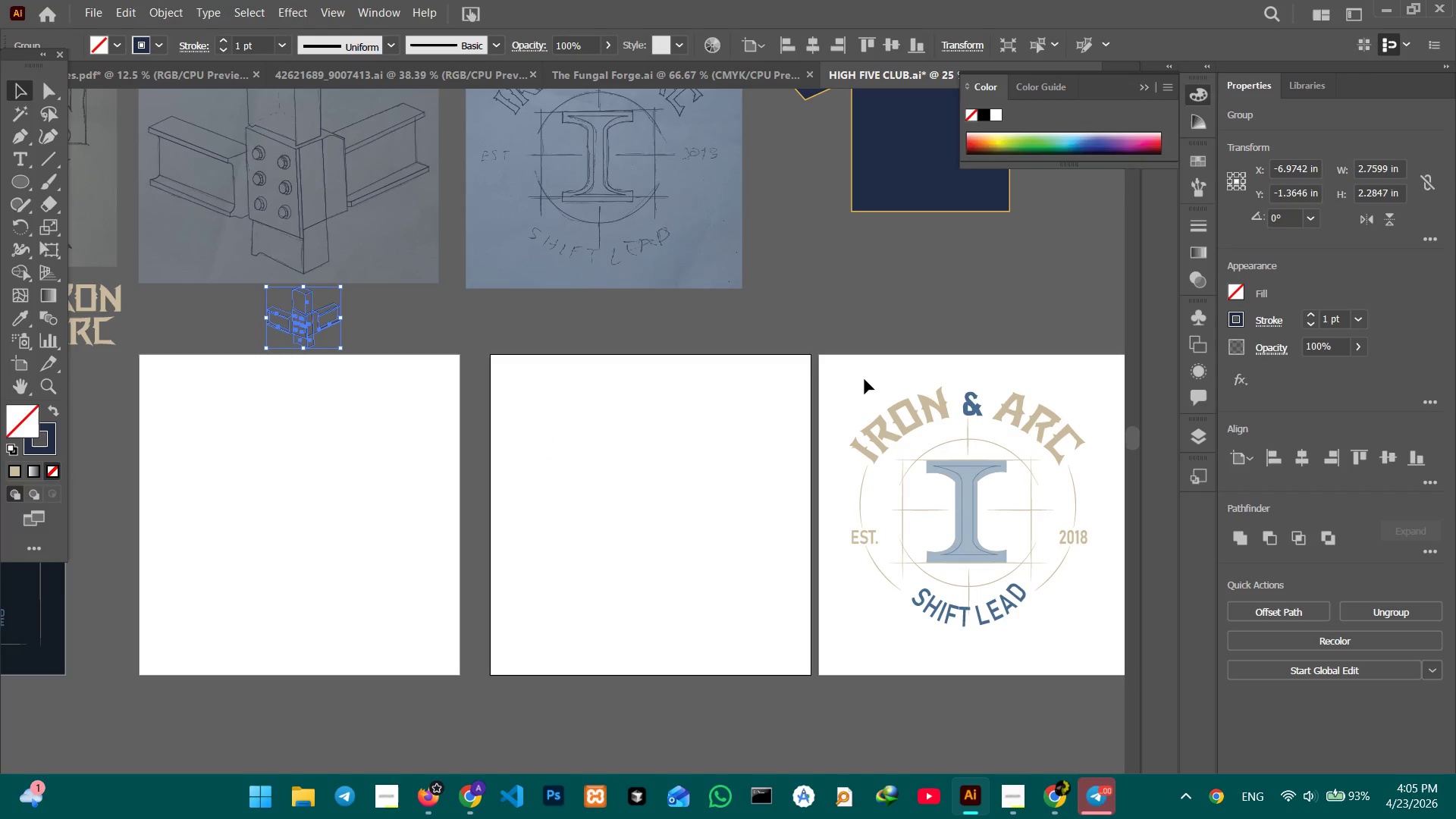 
left_click_drag(start_coordinate=[843, 368], to_coordinate=[1057, 643])
 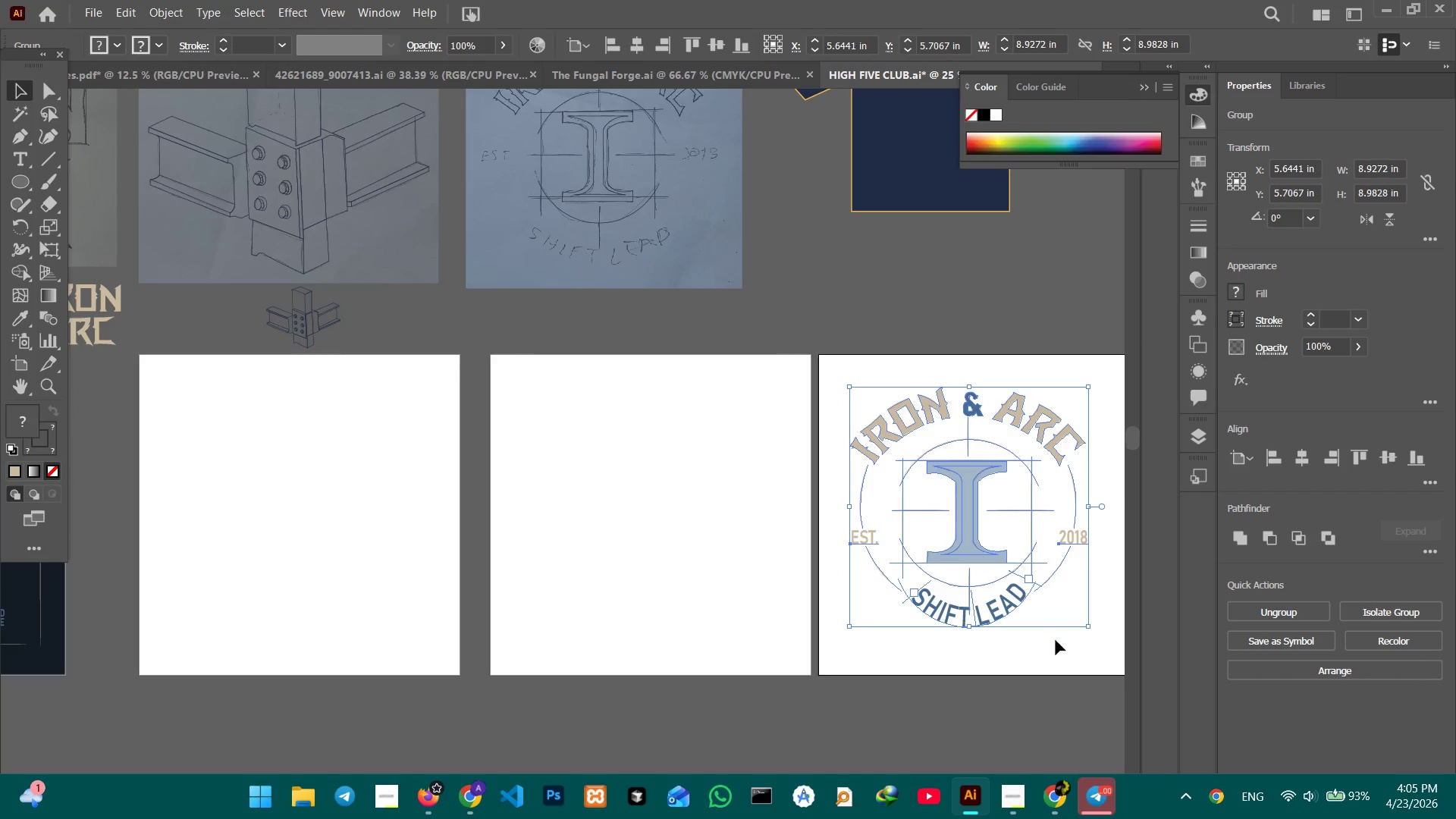 
key(Control+C)
 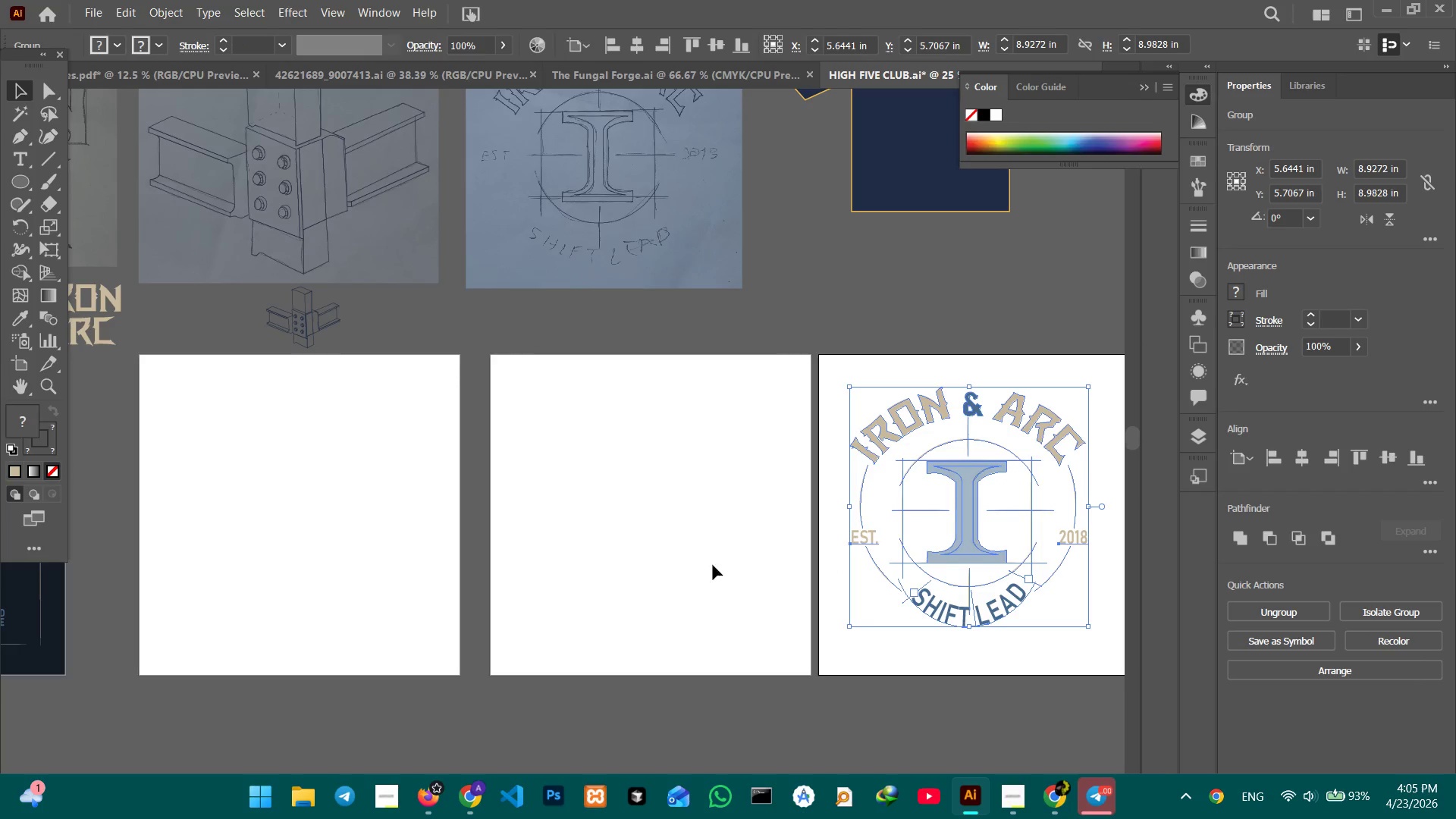 
hold_key(key=Space, duration=1.51)
 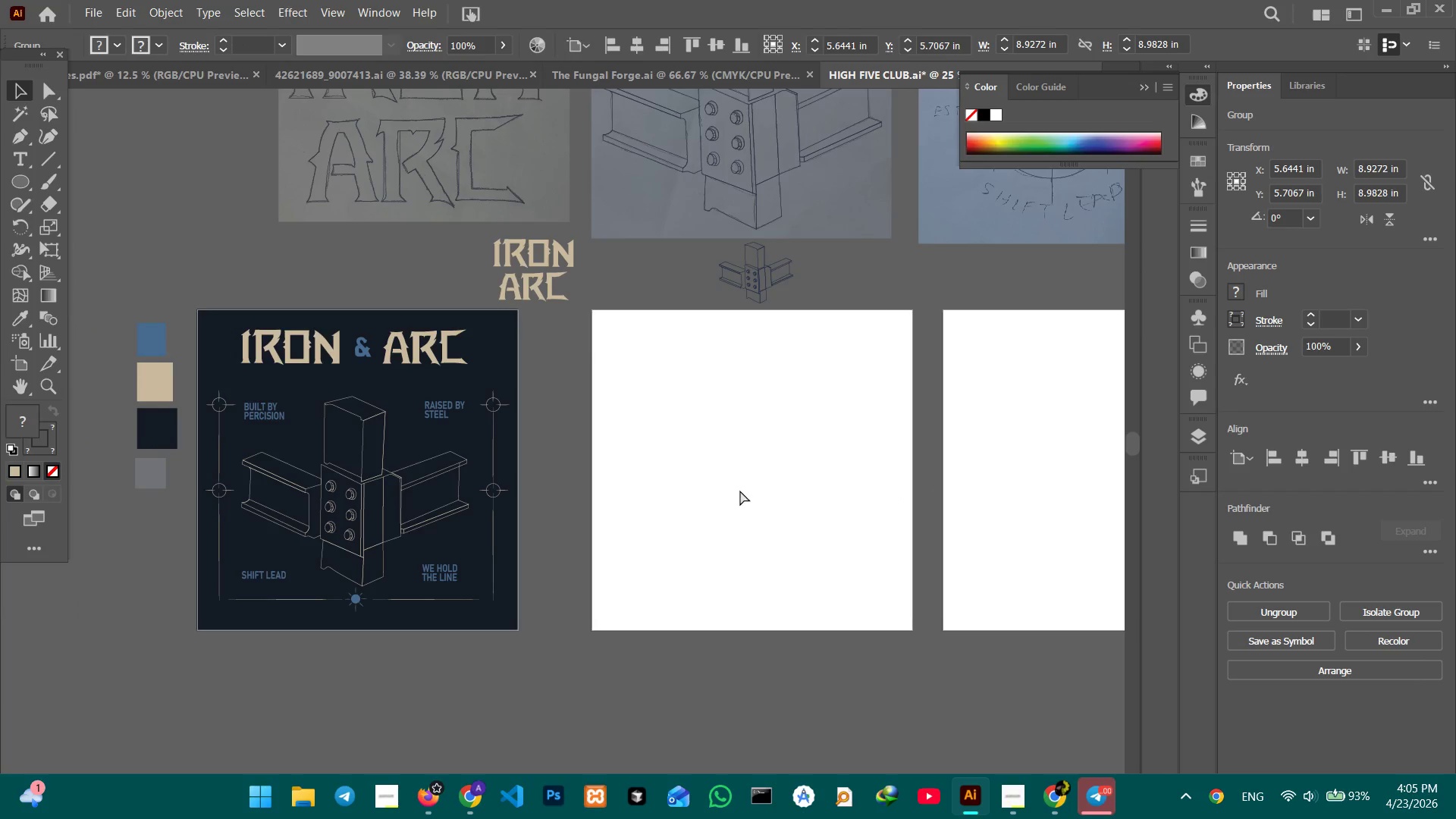 
left_click_drag(start_coordinate=[614, 563], to_coordinate=[1020, 529])
 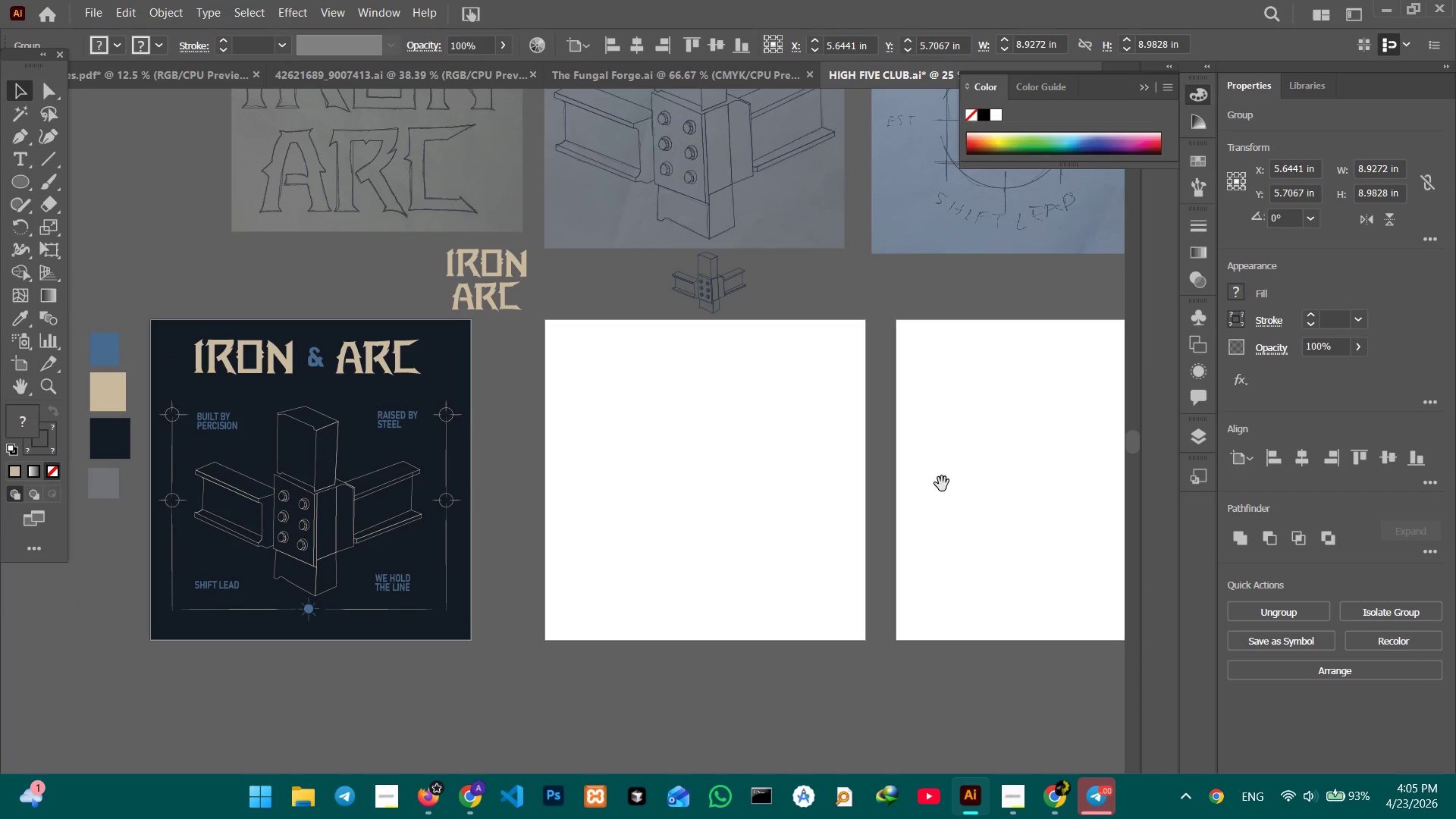 
left_click_drag(start_coordinate=[900, 507], to_coordinate=[948, 497])
 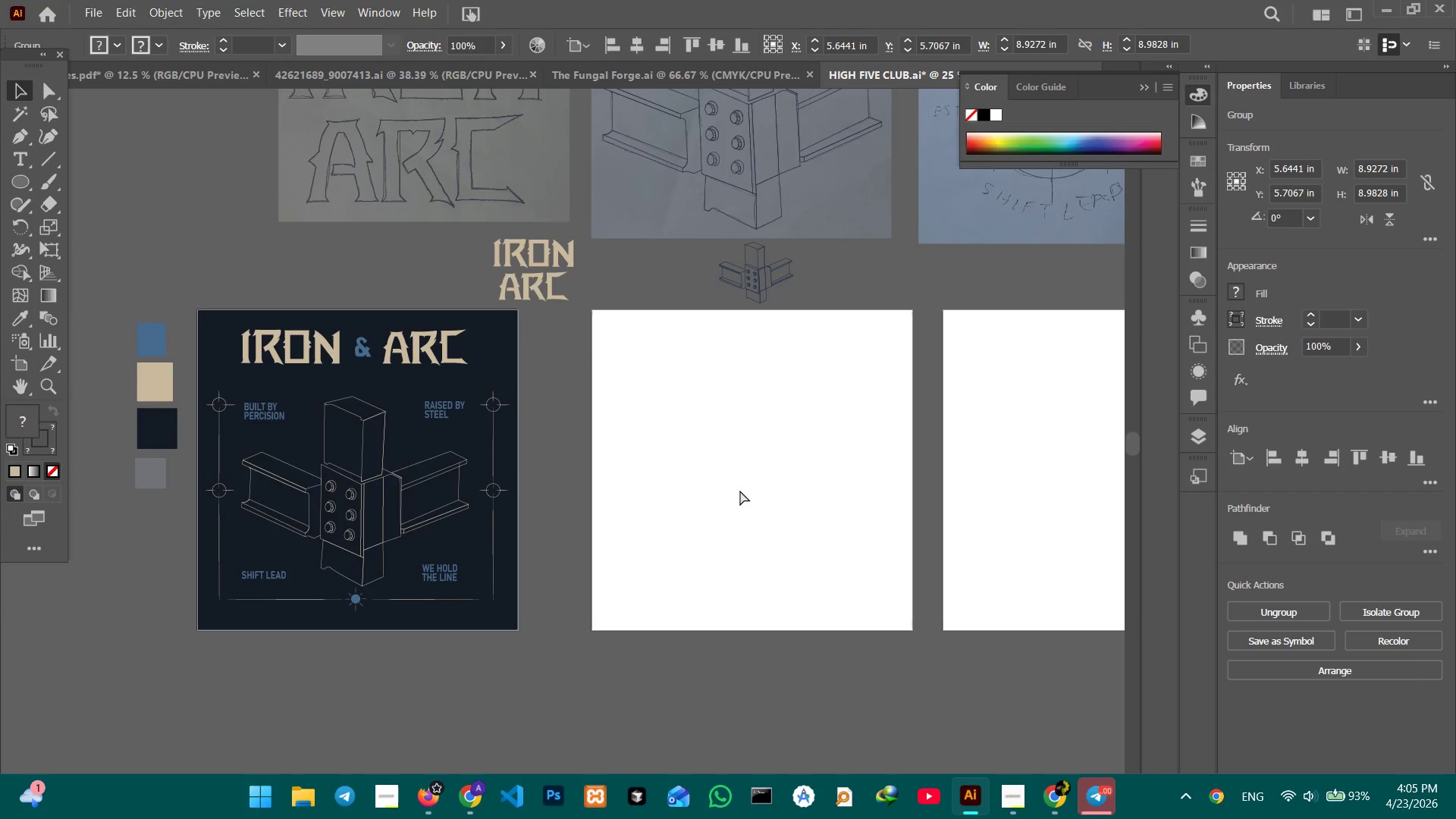 
key(Space)
 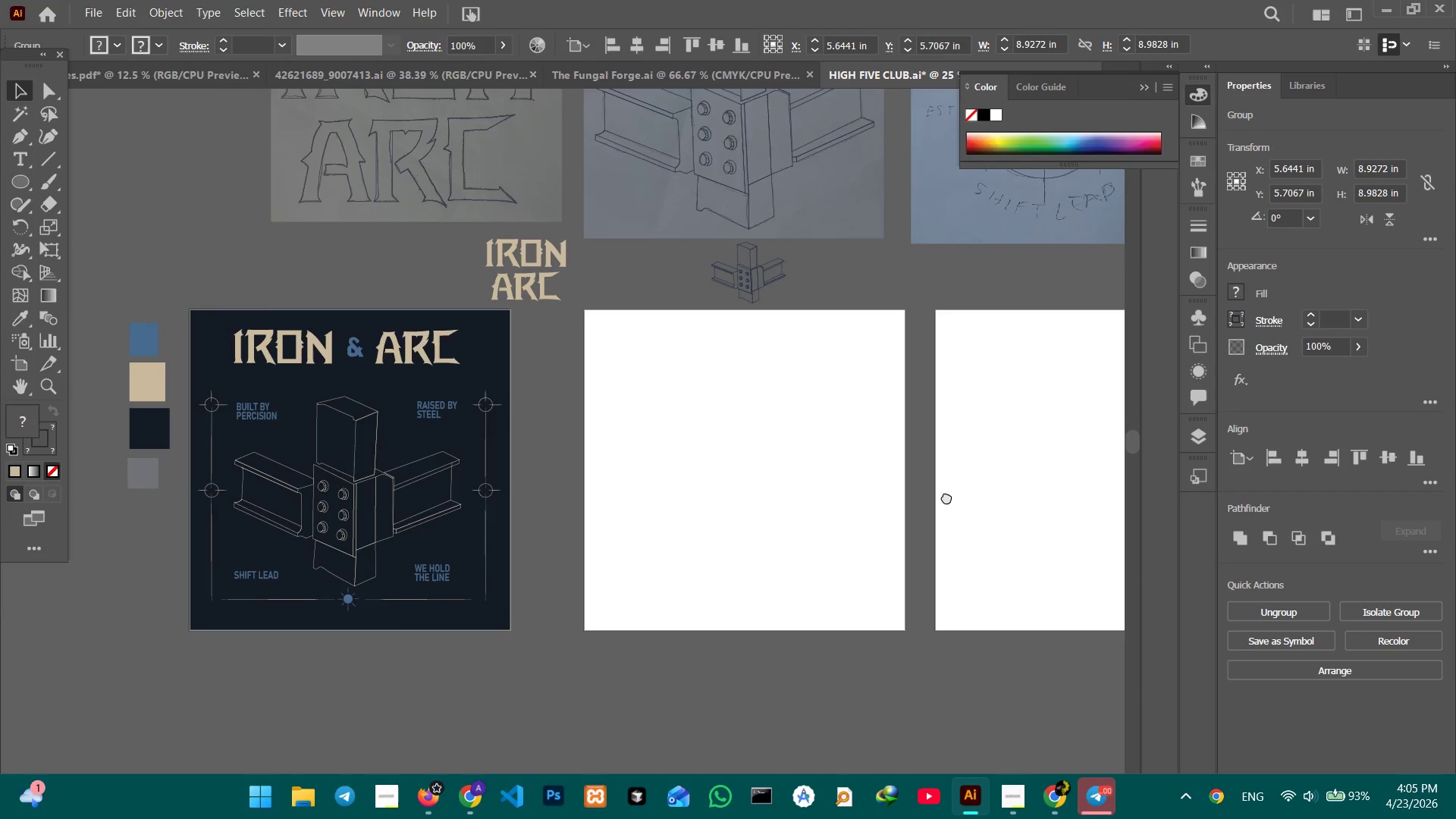 
key(Space)
 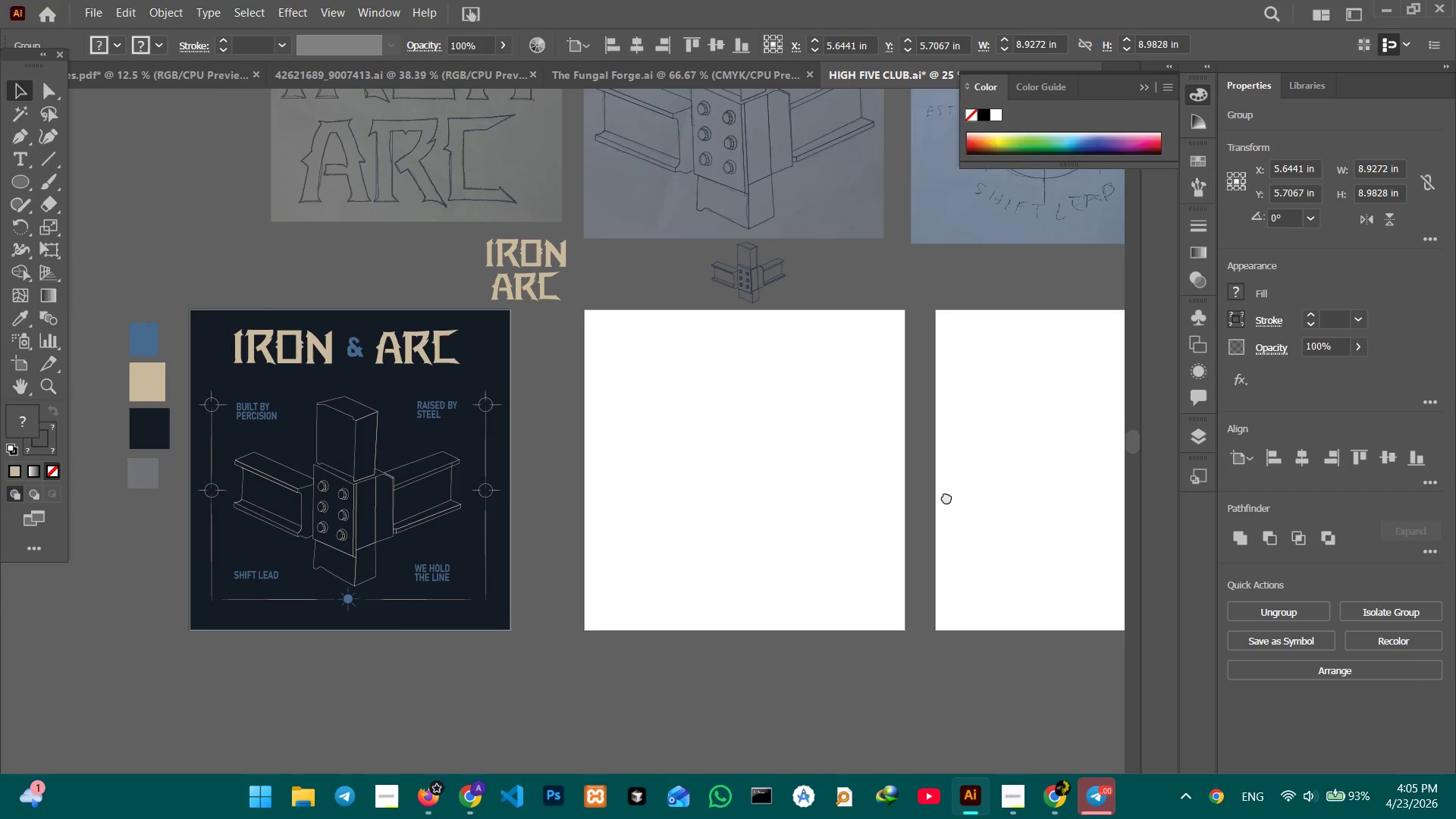 
key(Space)
 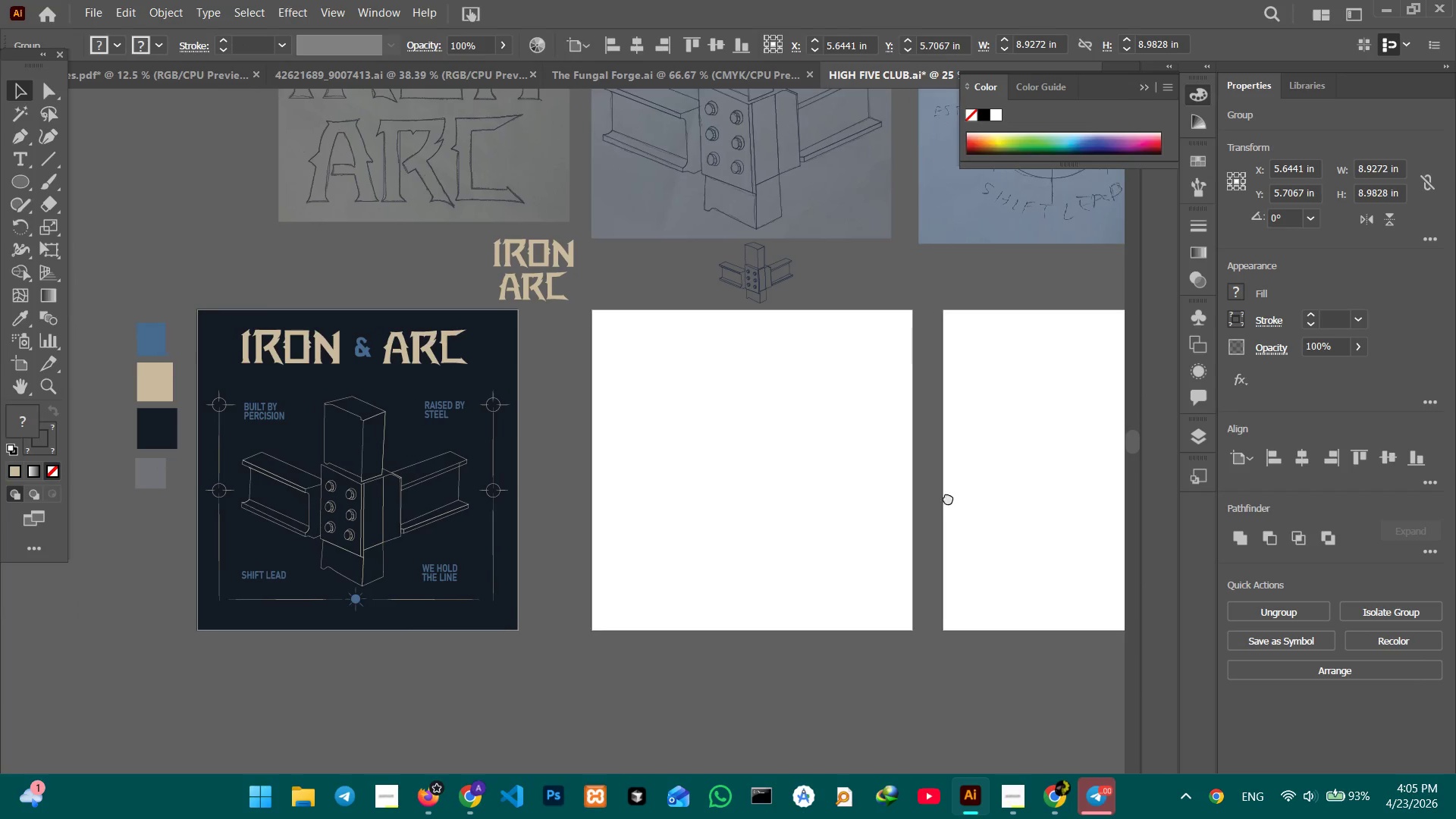 
key(Space)
 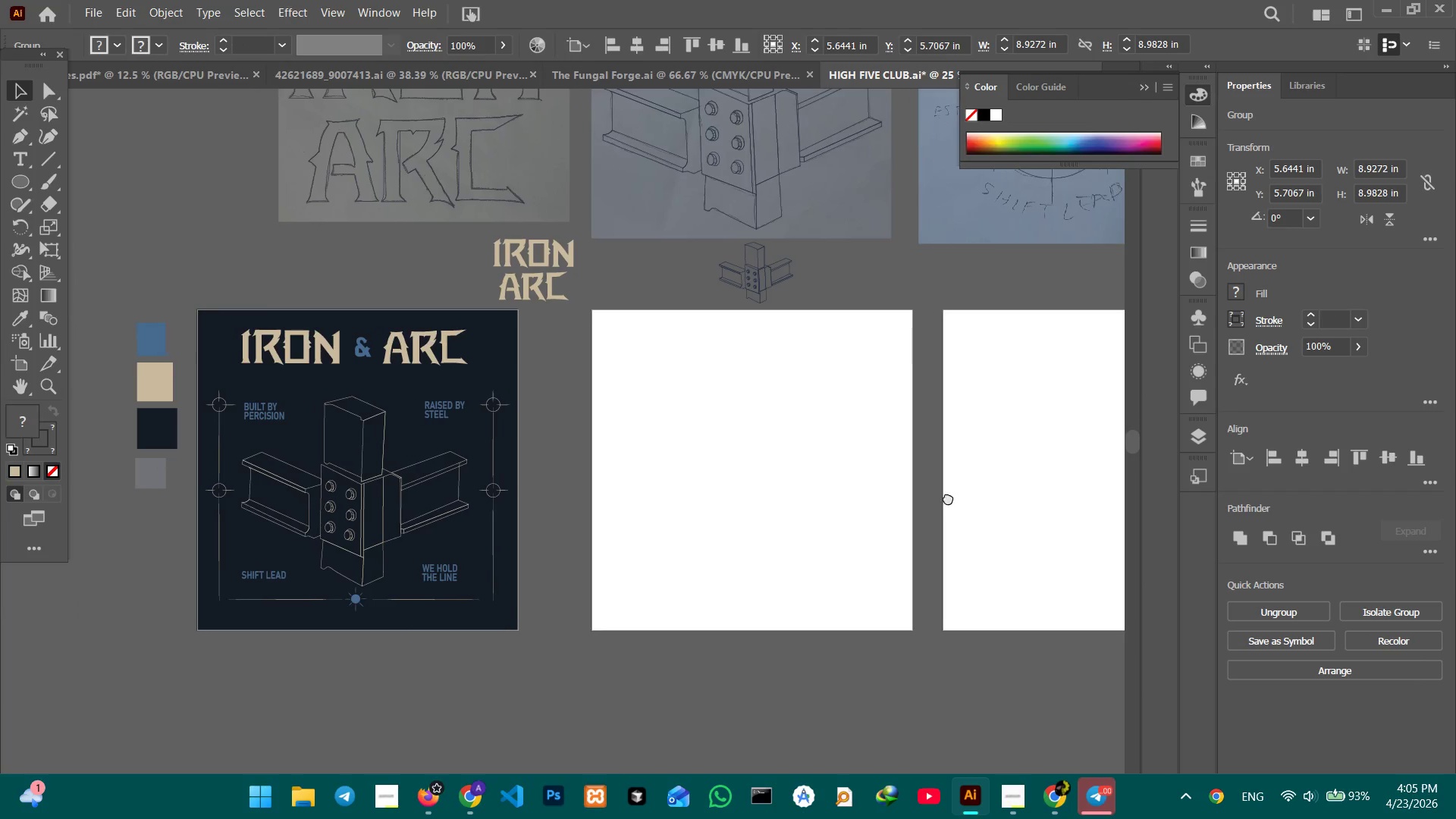 
key(Space)
 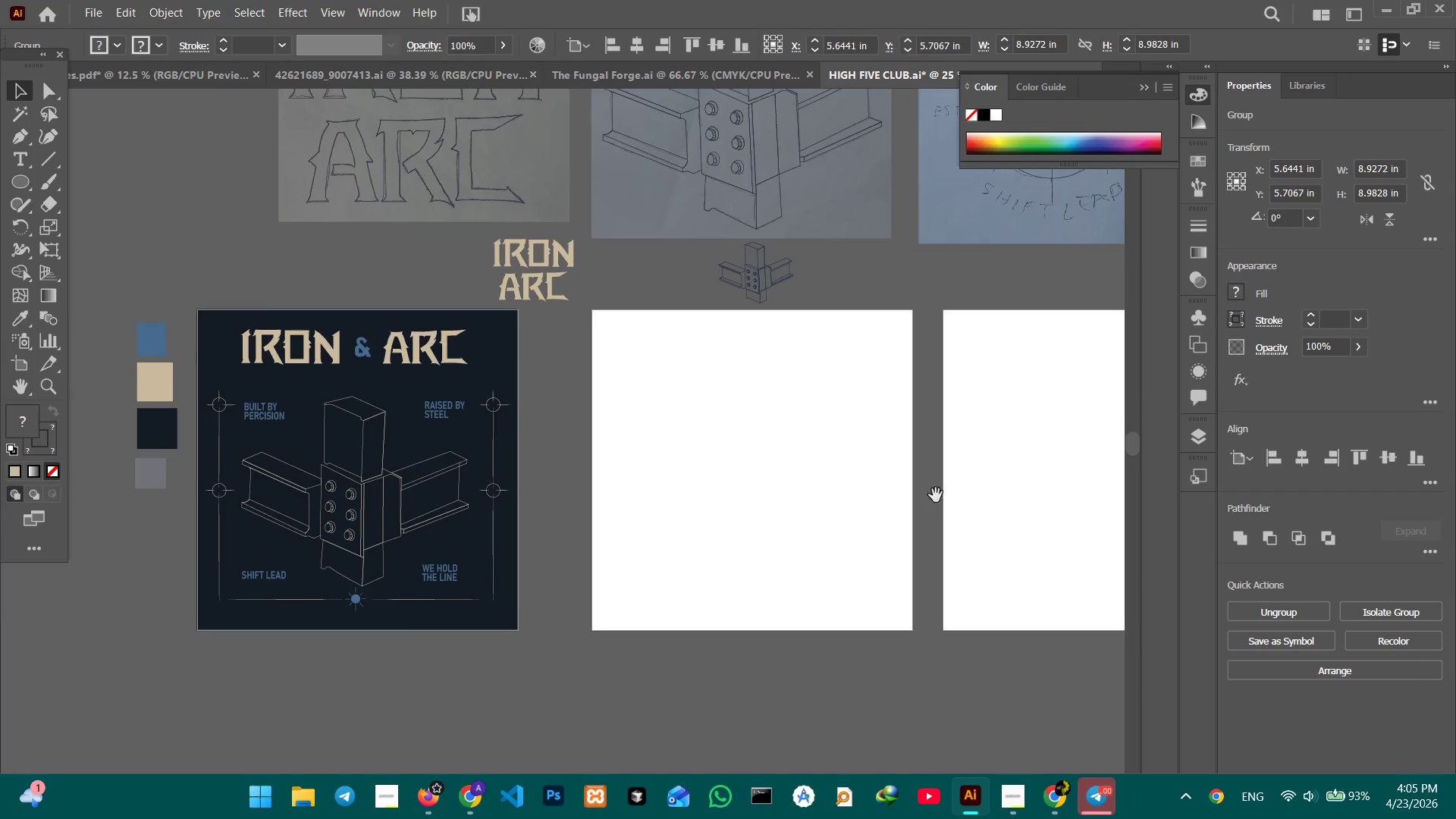 
key(Space)
 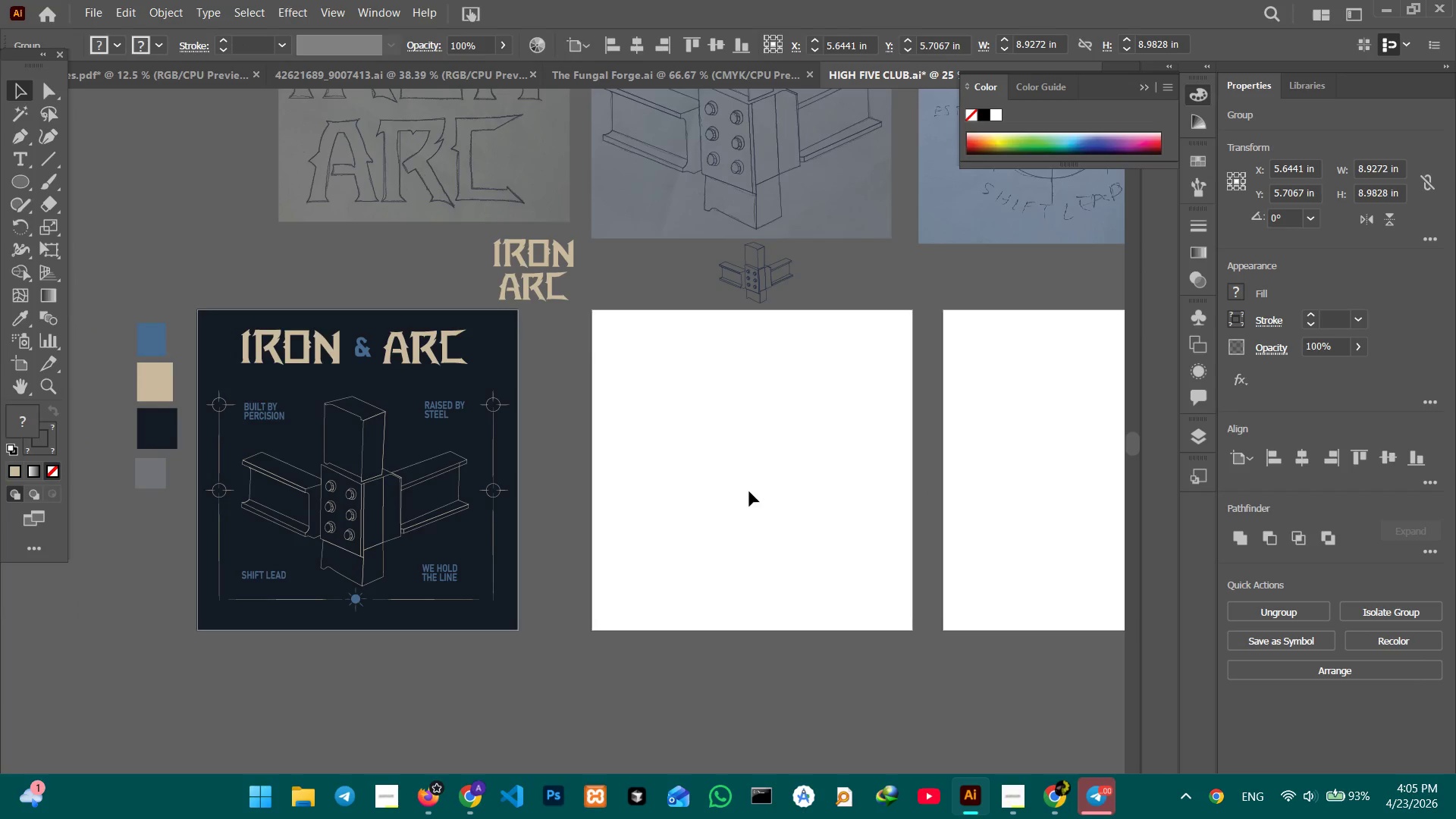 
key(Control+V)
 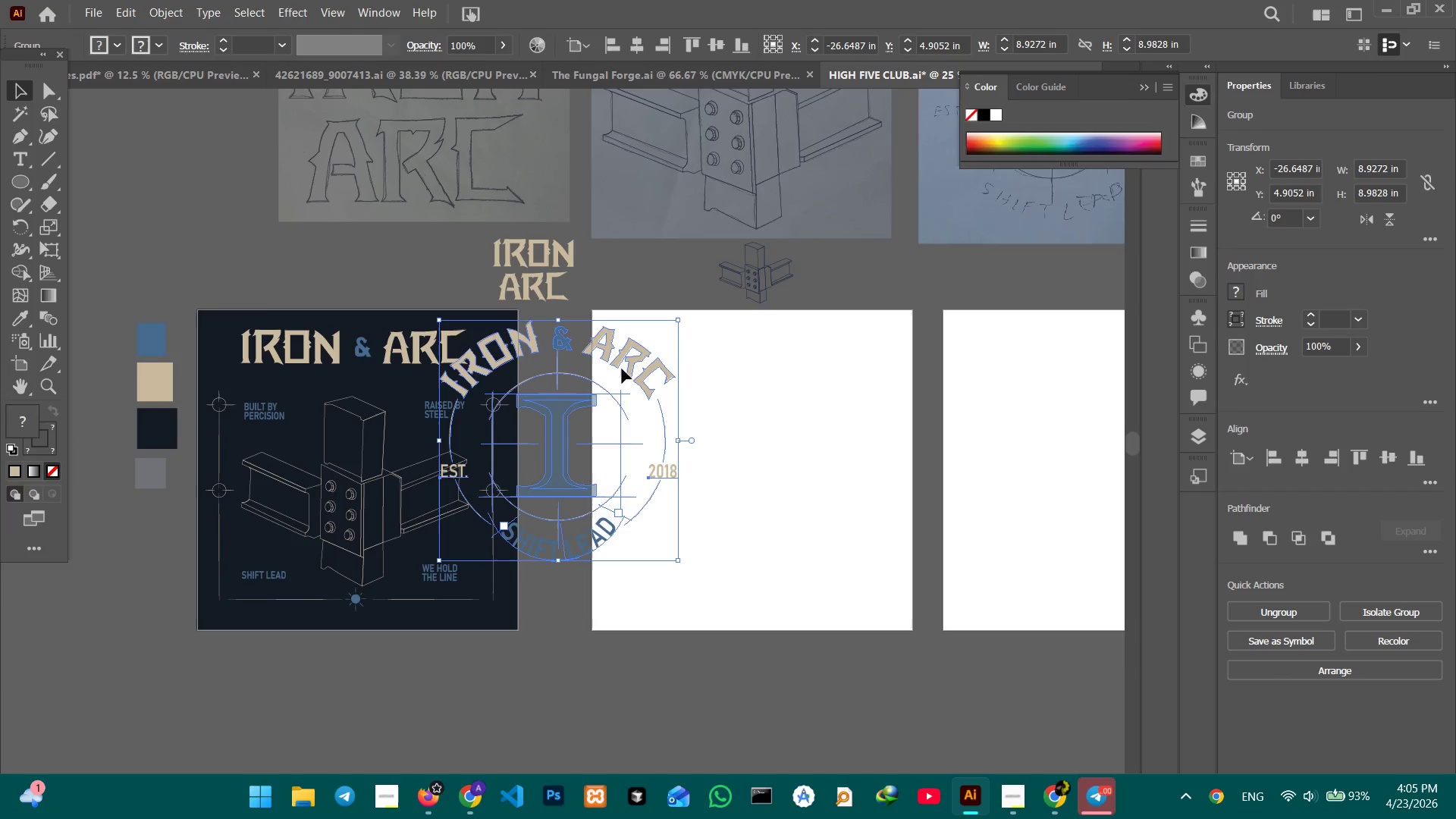 
left_click_drag(start_coordinate=[629, 368], to_coordinate=[823, 400])
 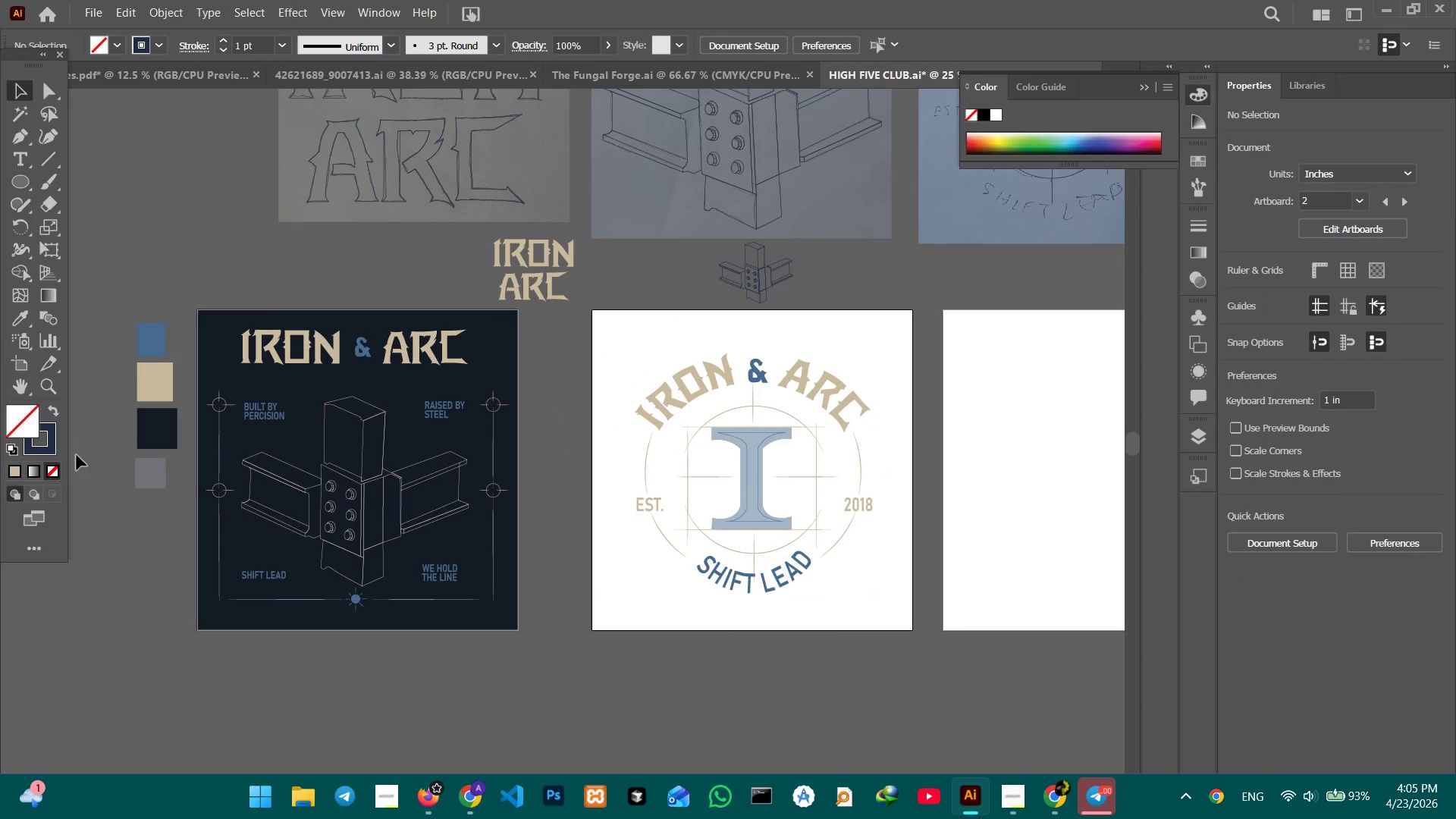 
left_click([142, 429])
 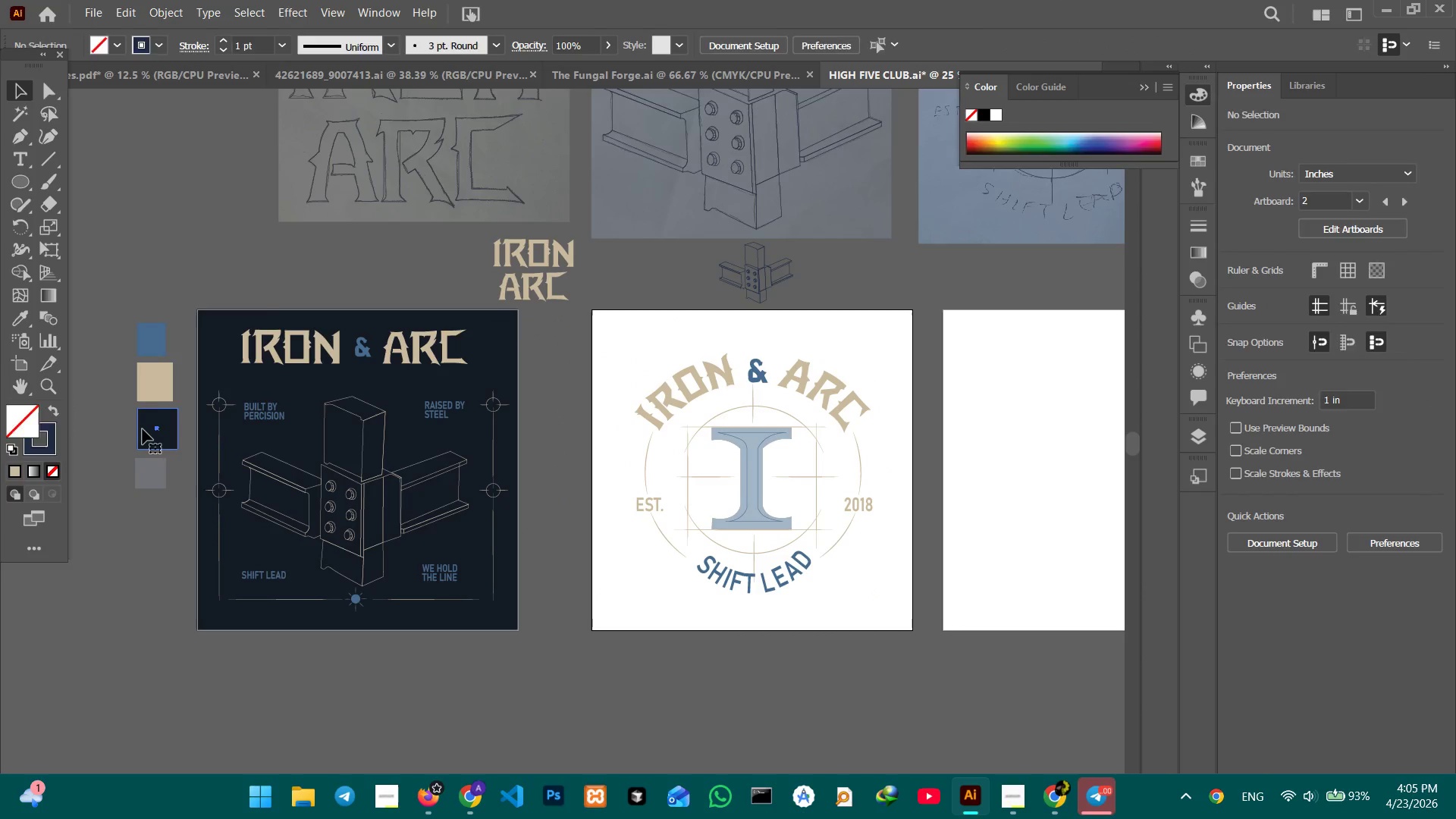 
key(Control+C)
 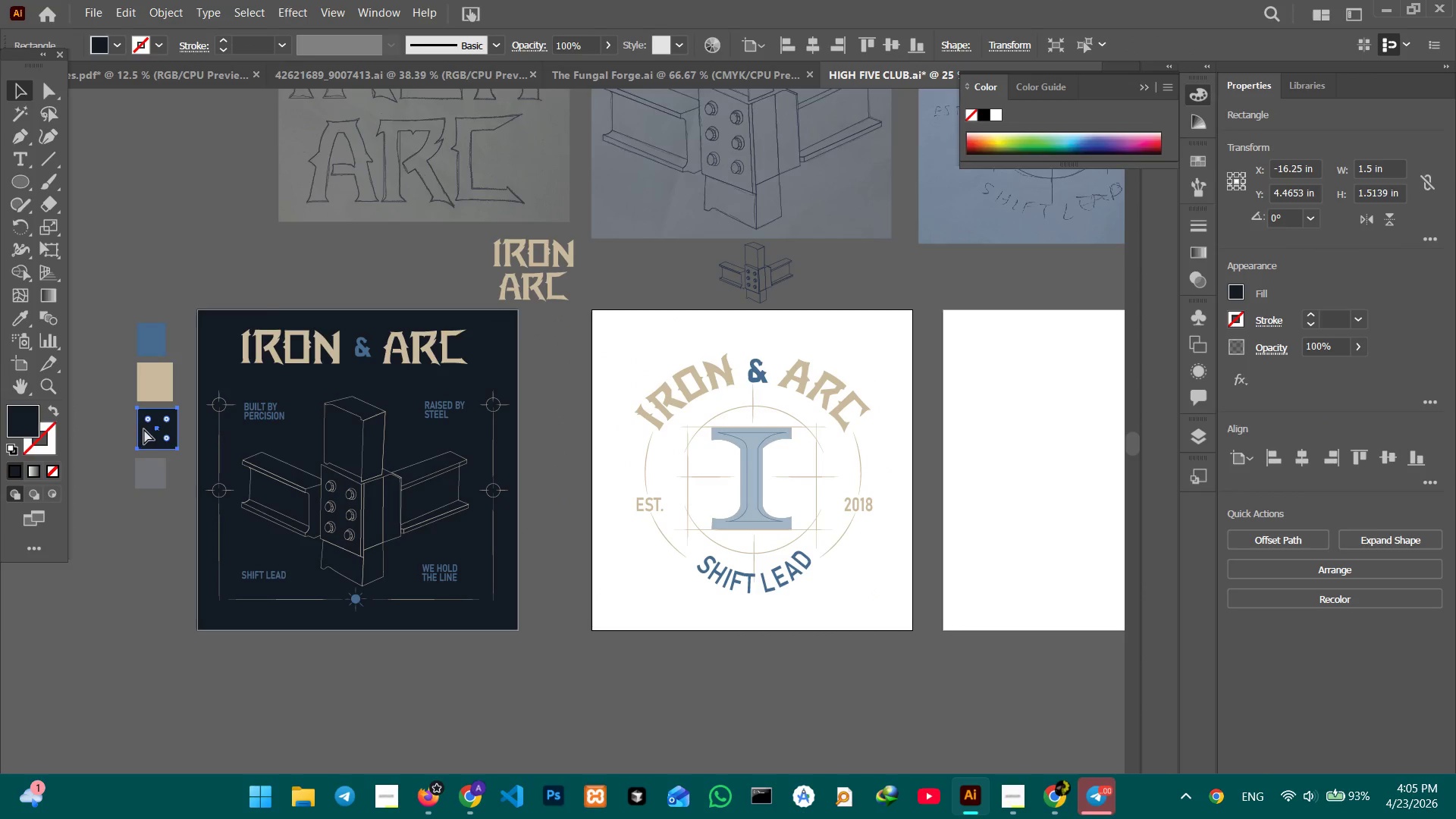 
key(Control+V)
 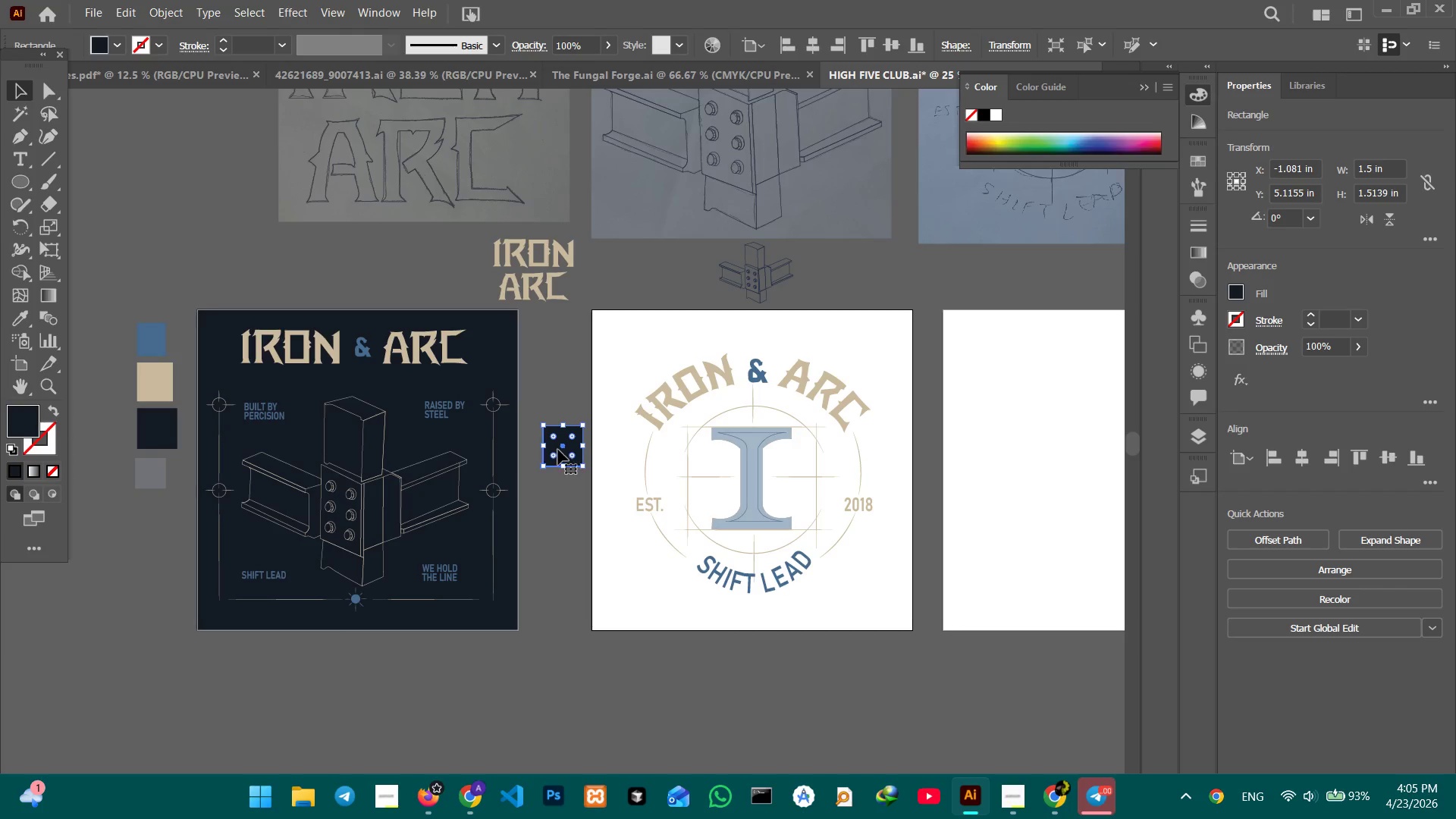 
left_click_drag(start_coordinate=[560, 447], to_coordinate=[607, 331])
 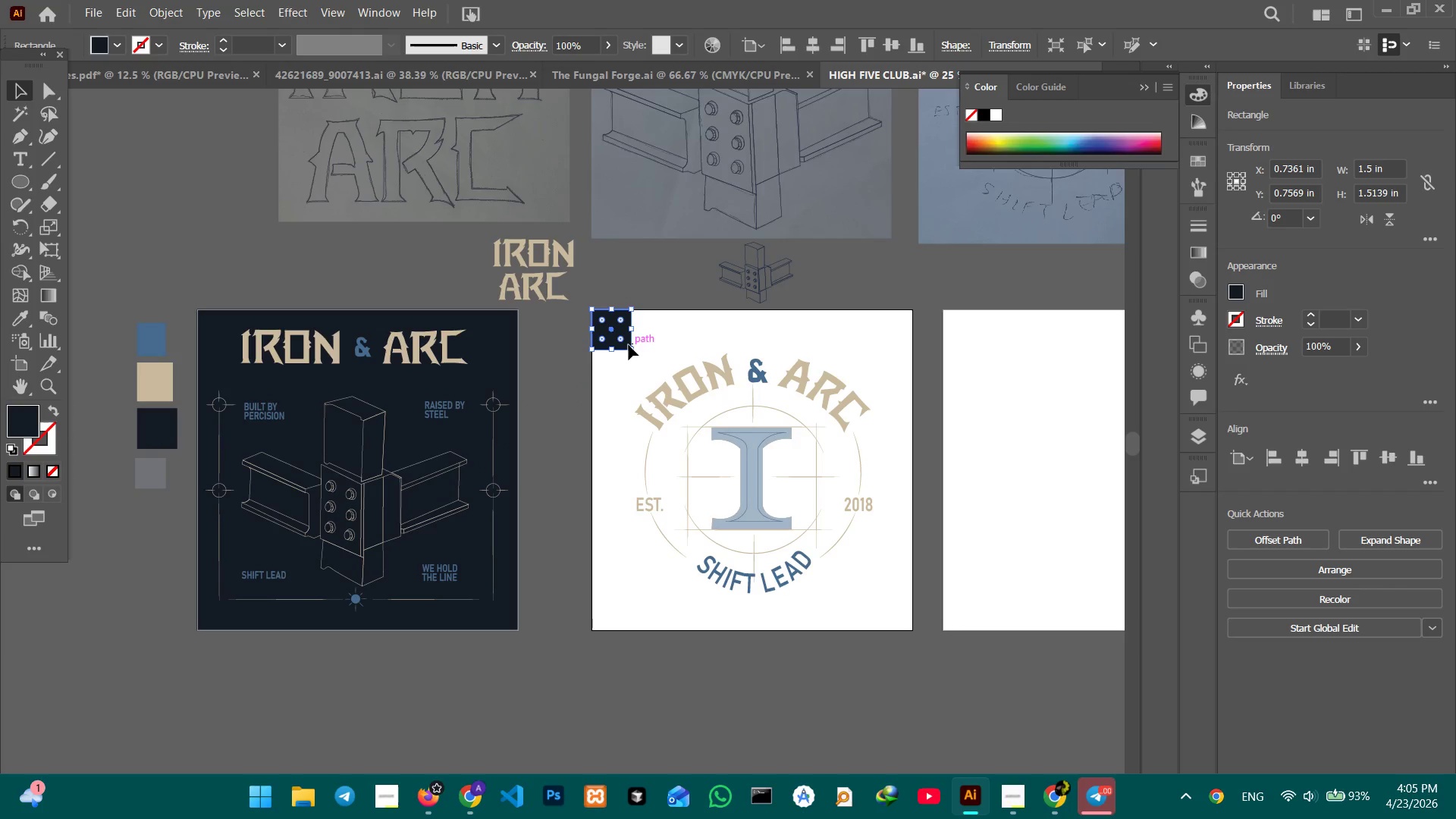 
key(Shift+ShiftLeft)
 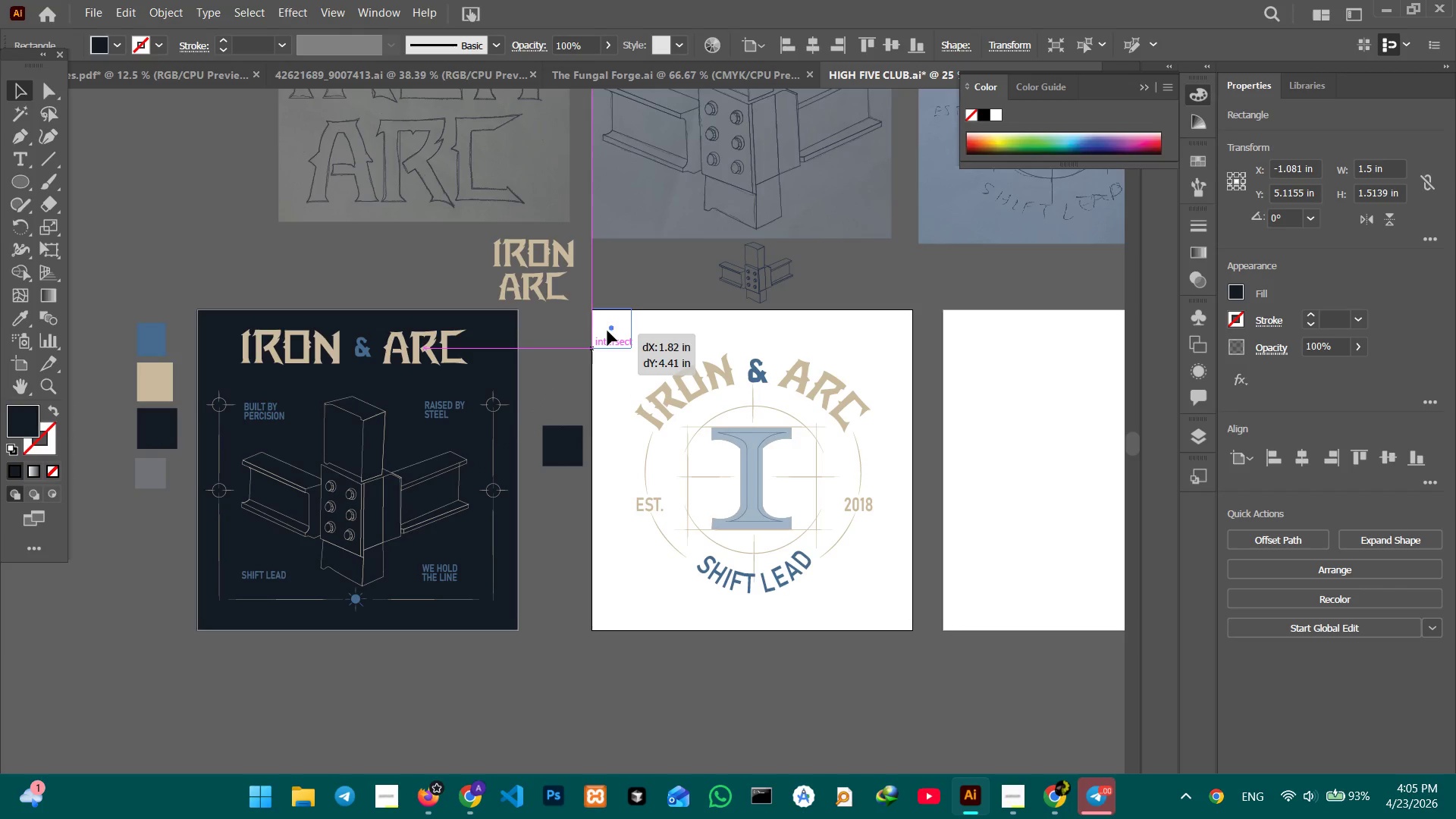 
hold_key(key=ShiftLeft, duration=5.23)
left_click_drag(start_coordinate=[634, 350], to_coordinate=[918, 629])
 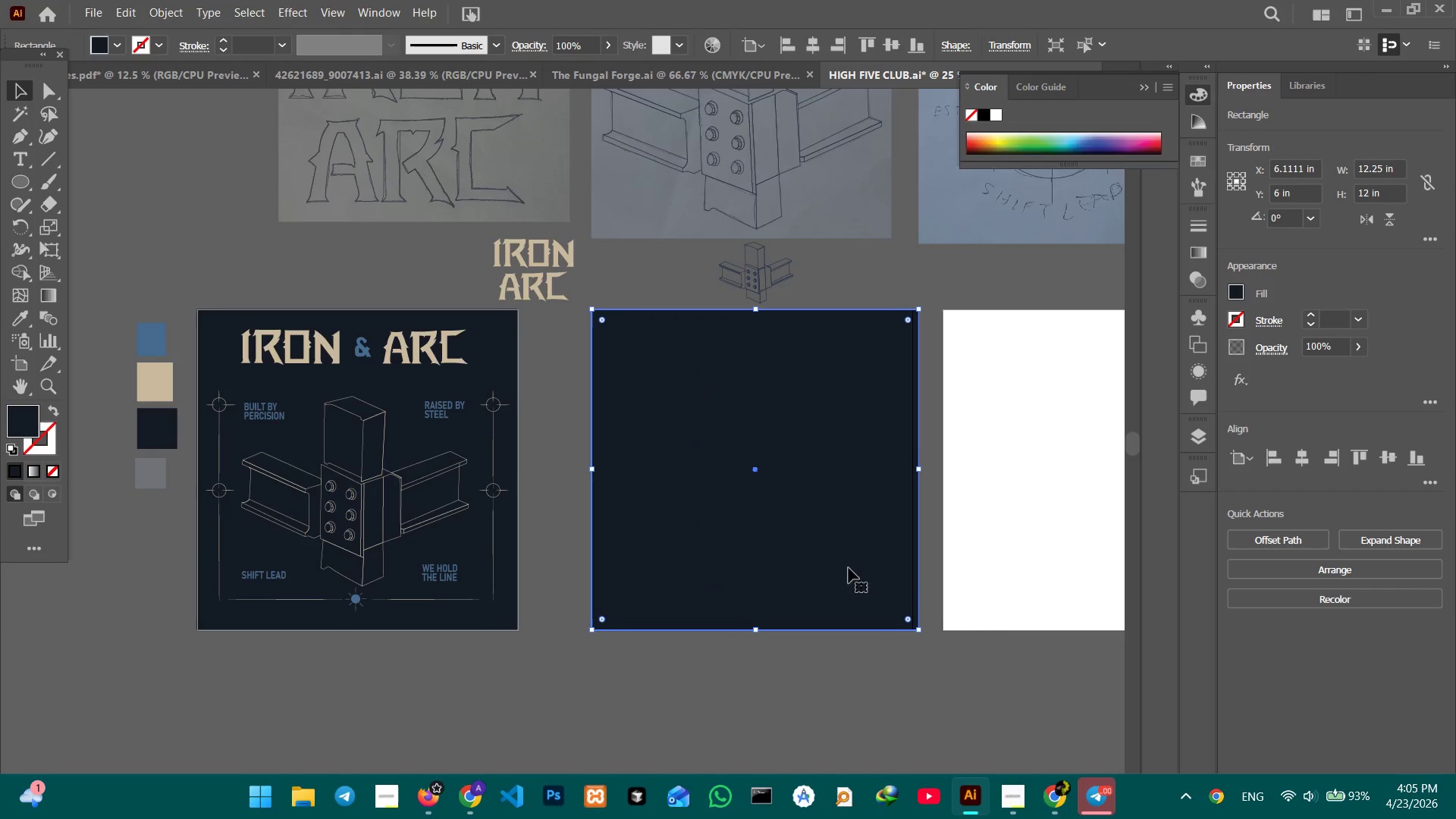 
right_click([820, 553])
 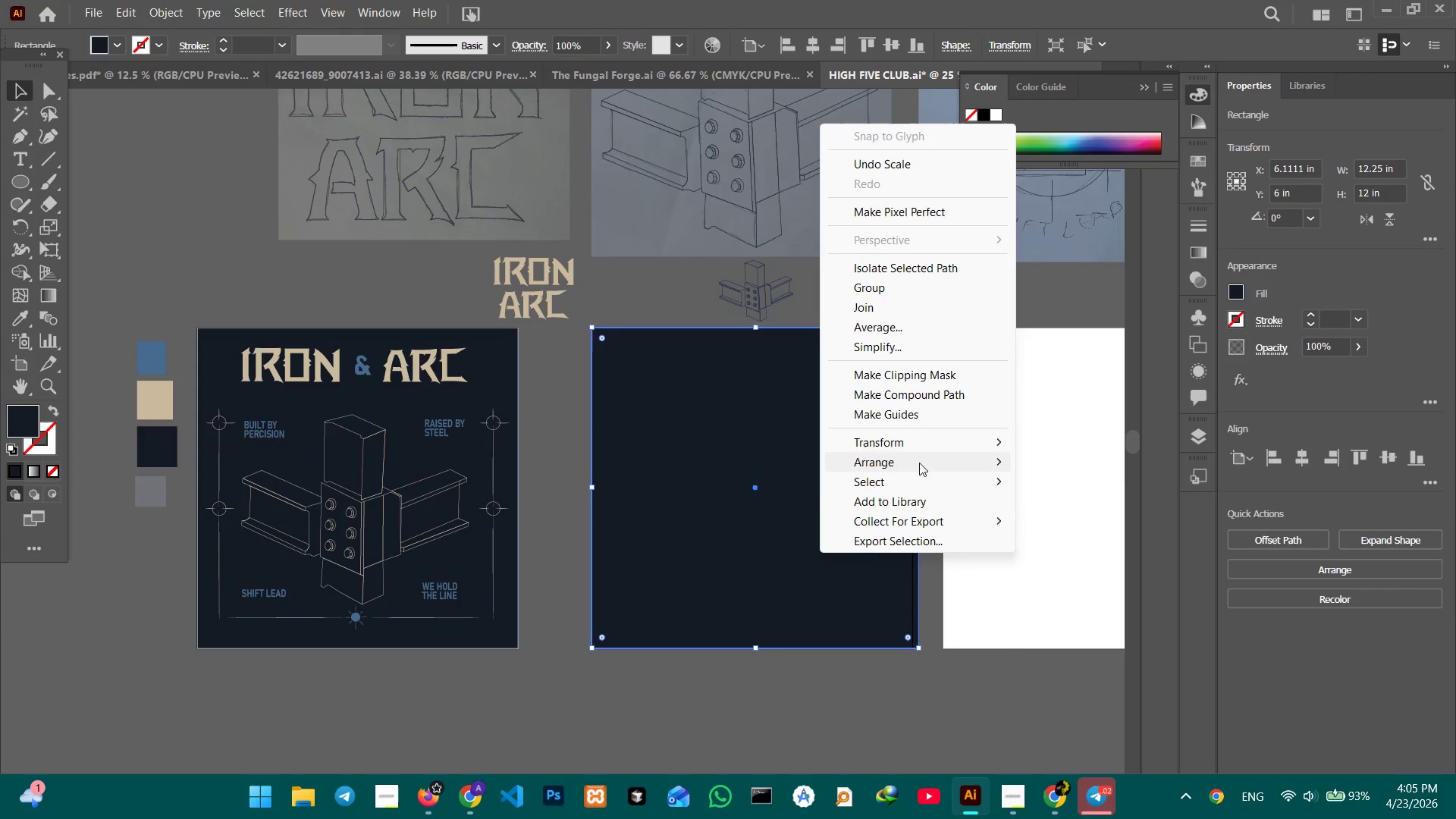 
scroll: coordinate [820, 553], scroll_direction: up, amount: 1.0
 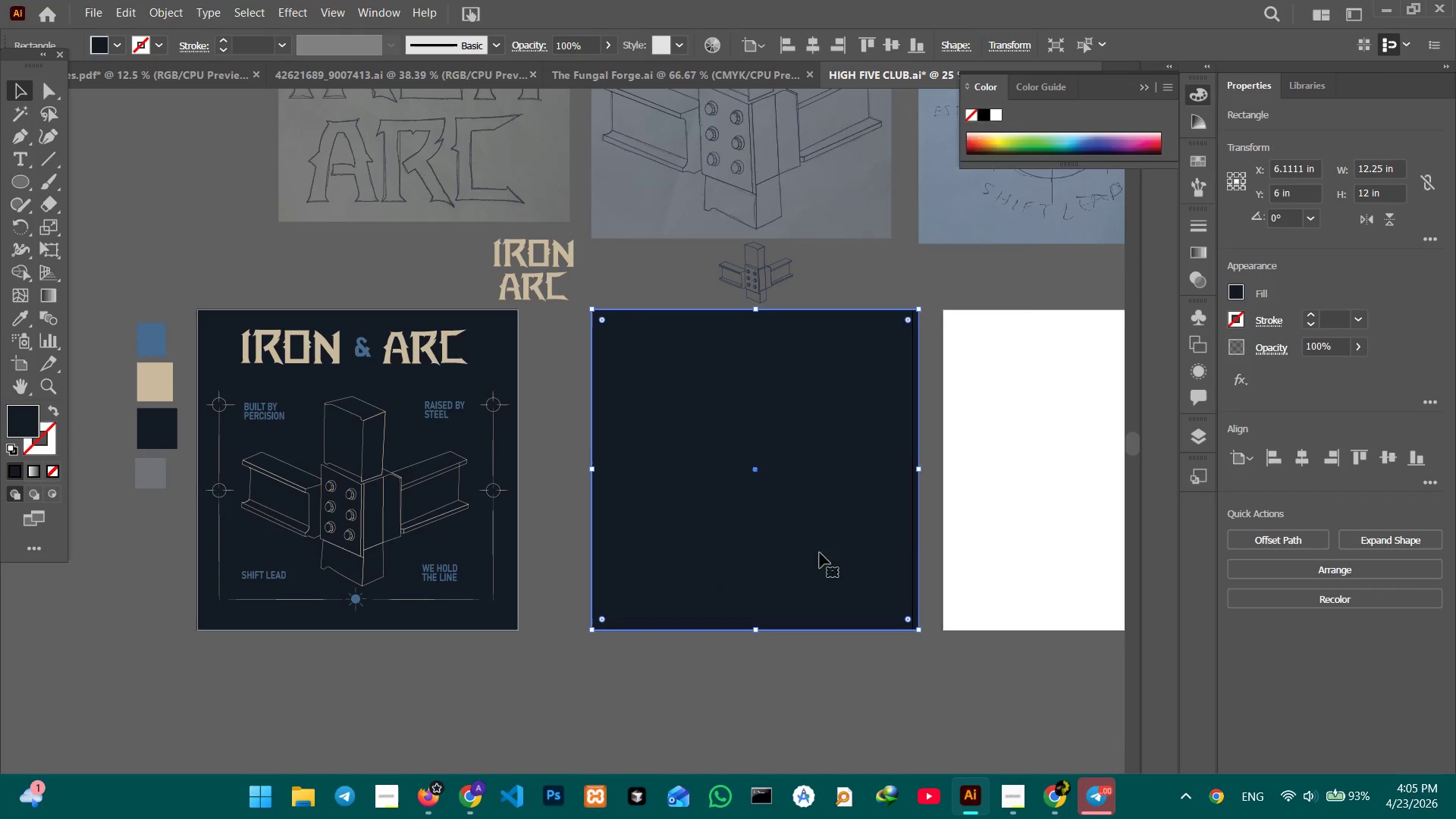 
left_click([920, 463])
 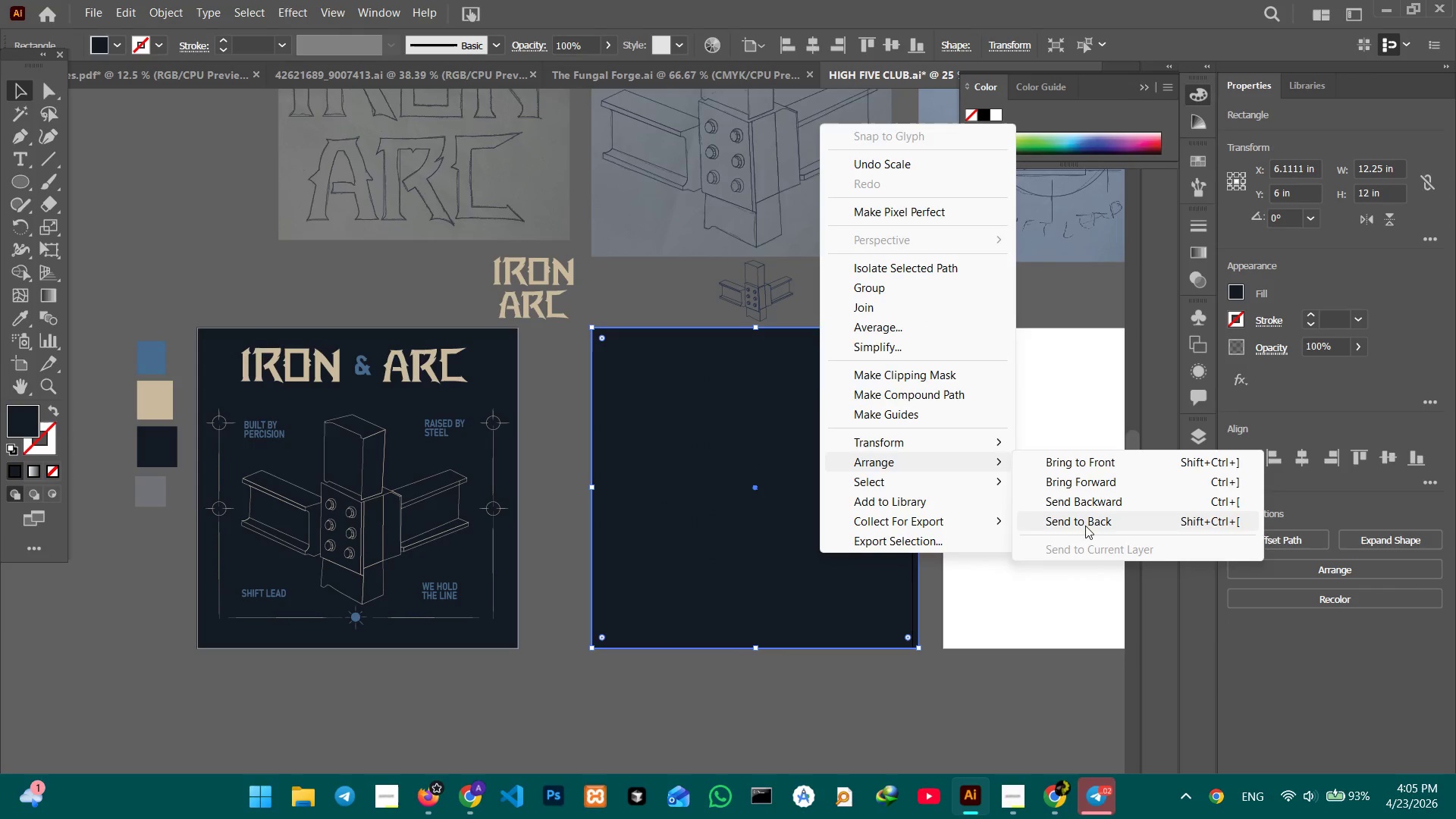 
left_click([1085, 522])
 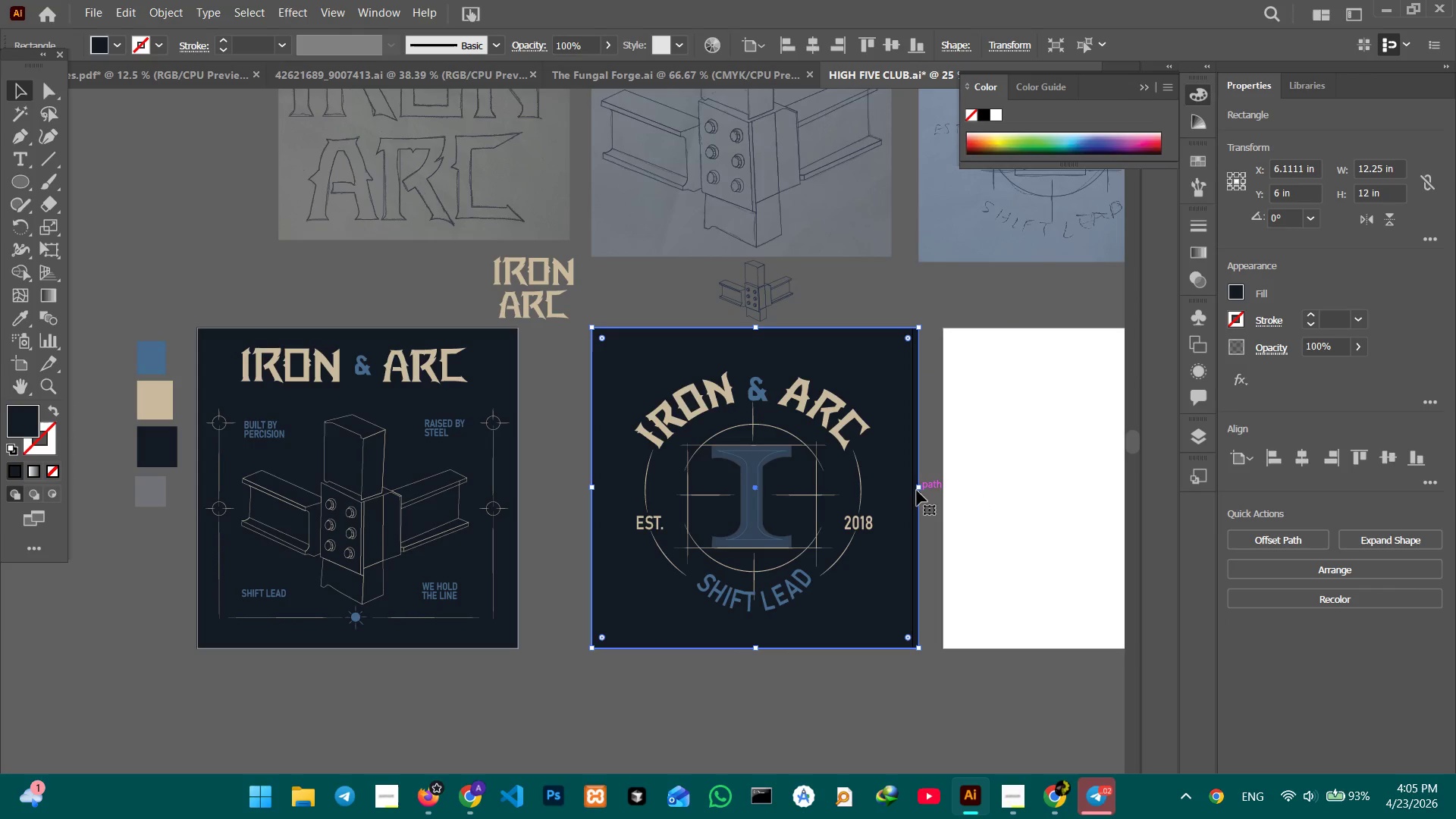 
left_click([917, 491])
 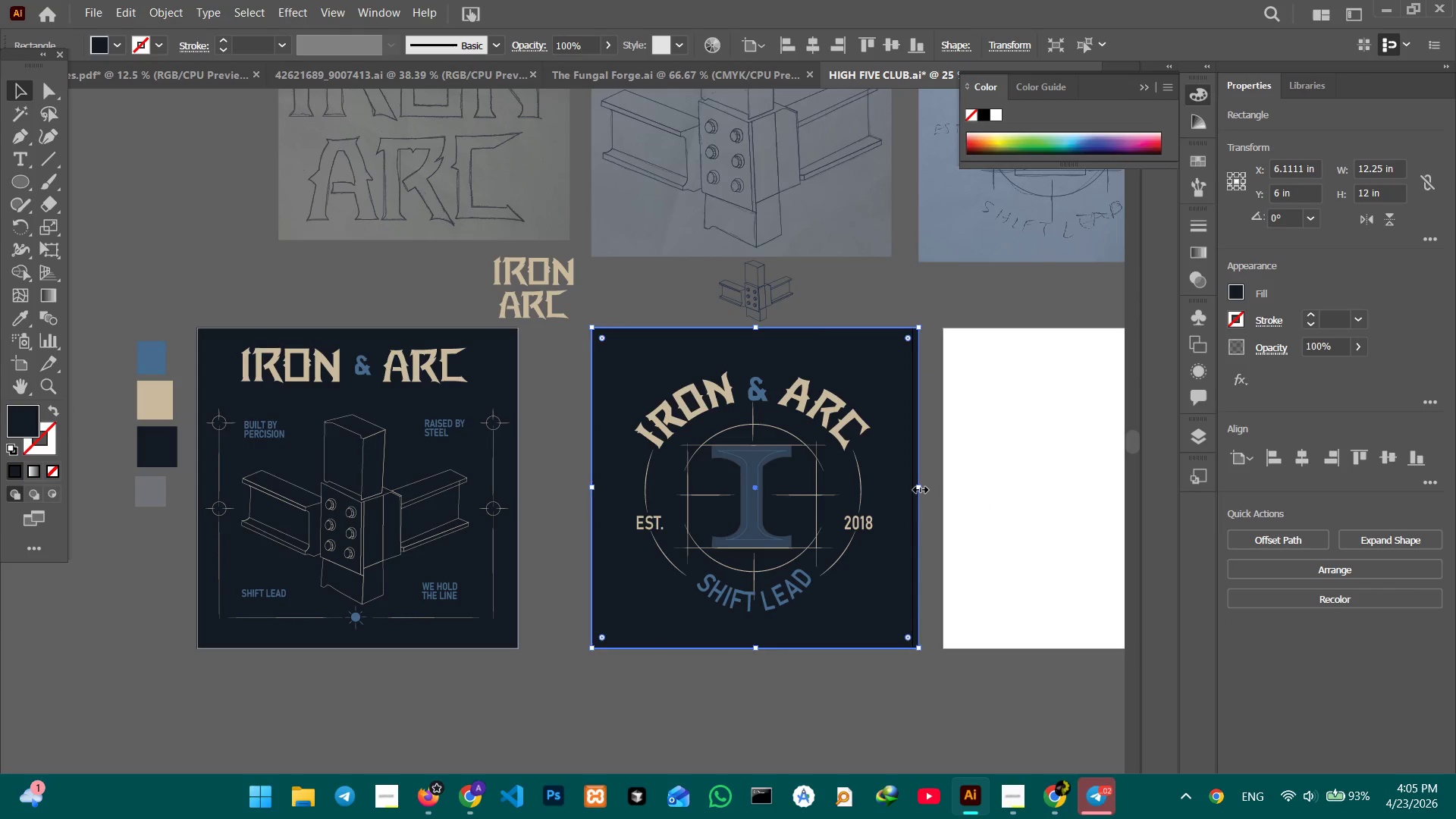 
left_click_drag(start_coordinate=[918, 488], to_coordinate=[914, 488])
 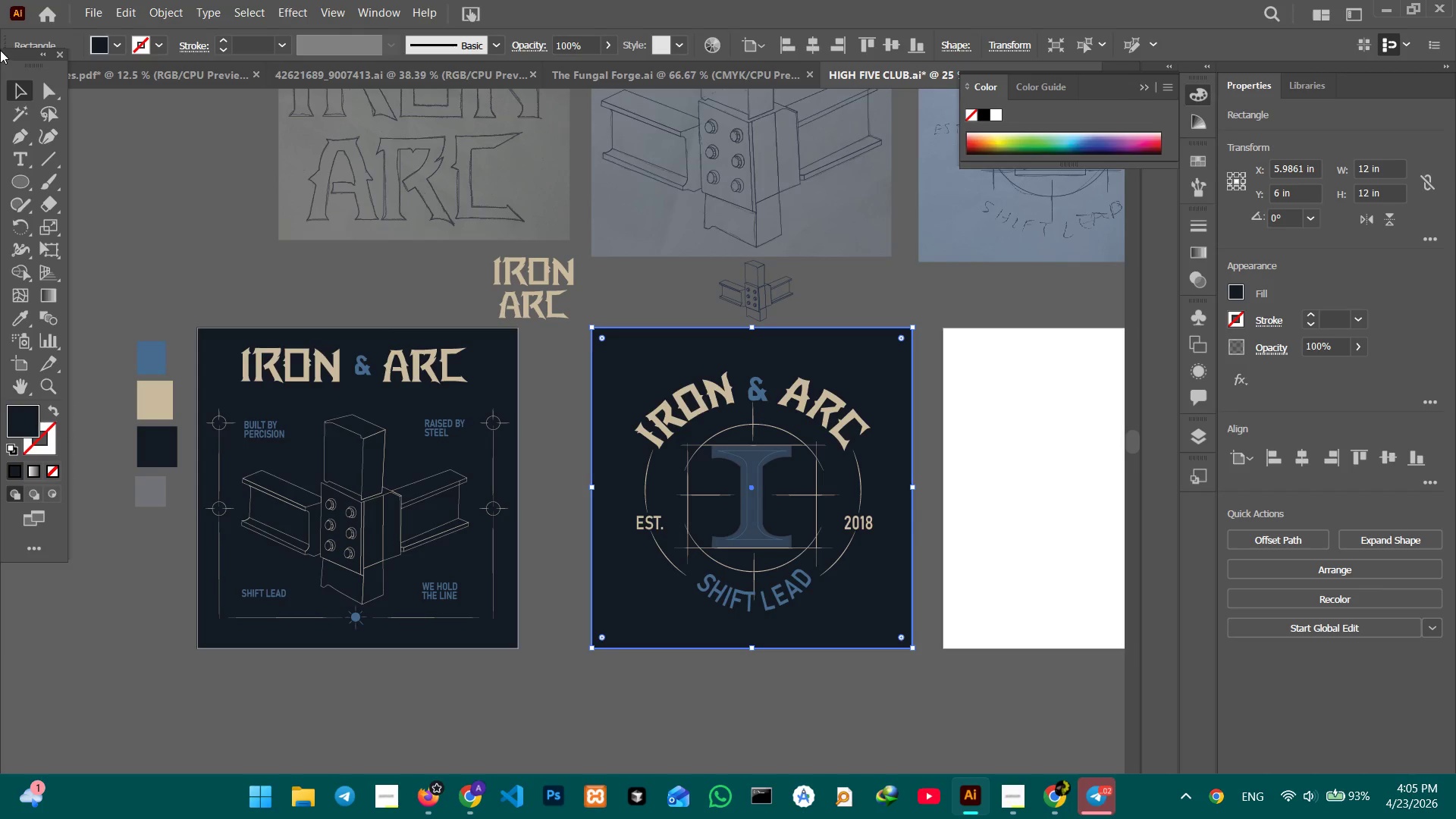 
double_click([17, 94])
 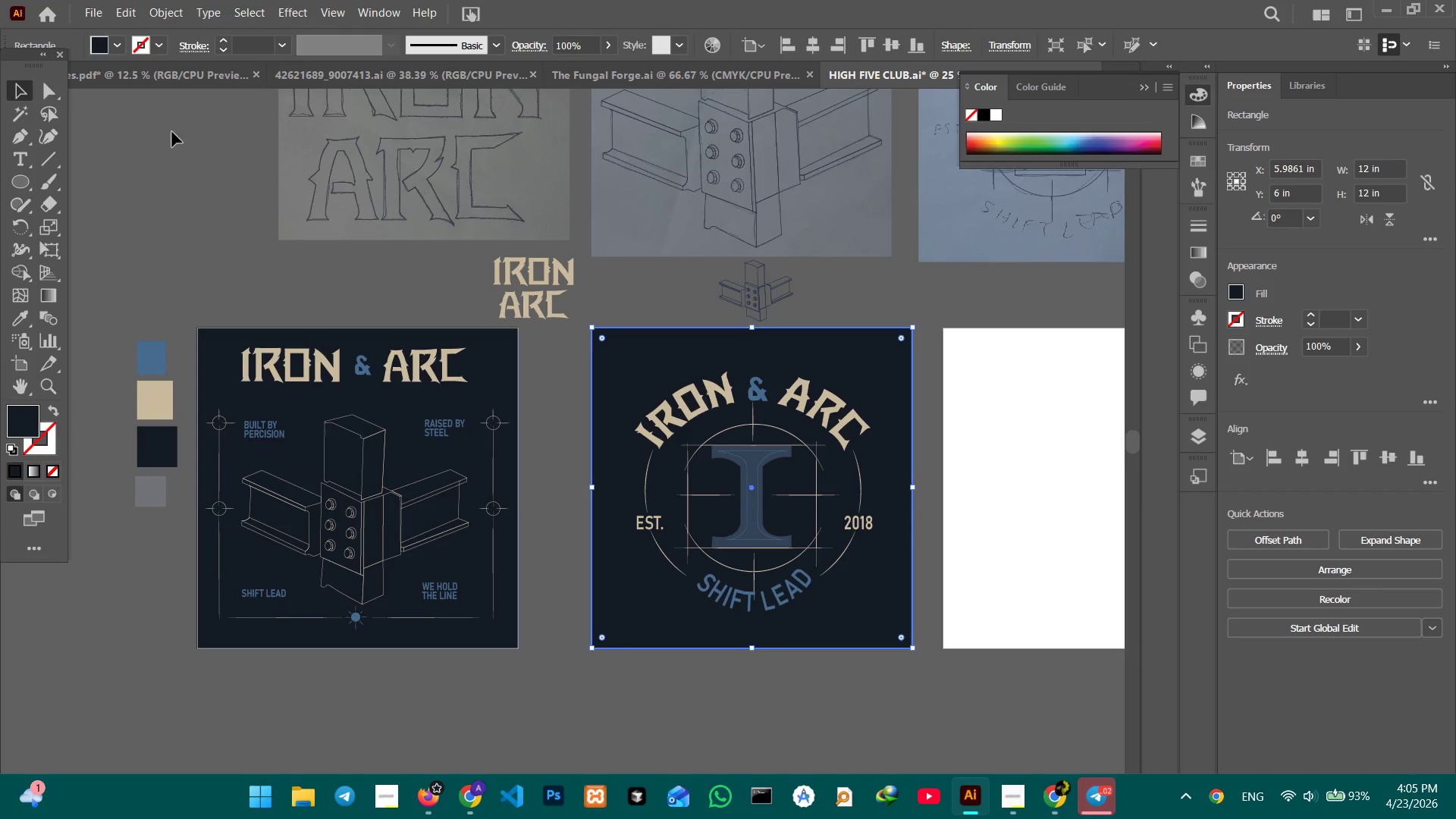 
triple_click([173, 133])
 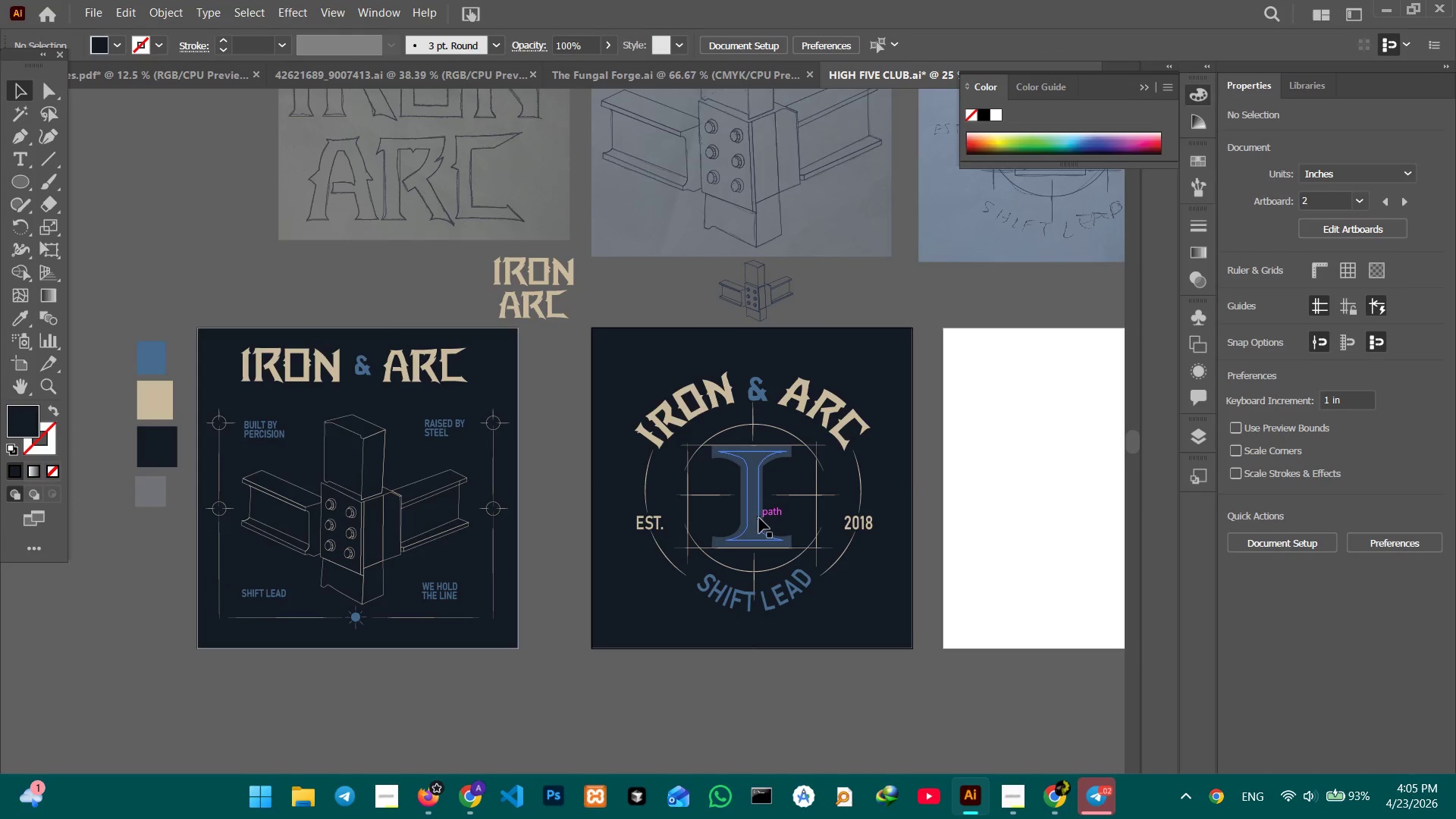 
key(Control+Equal)
 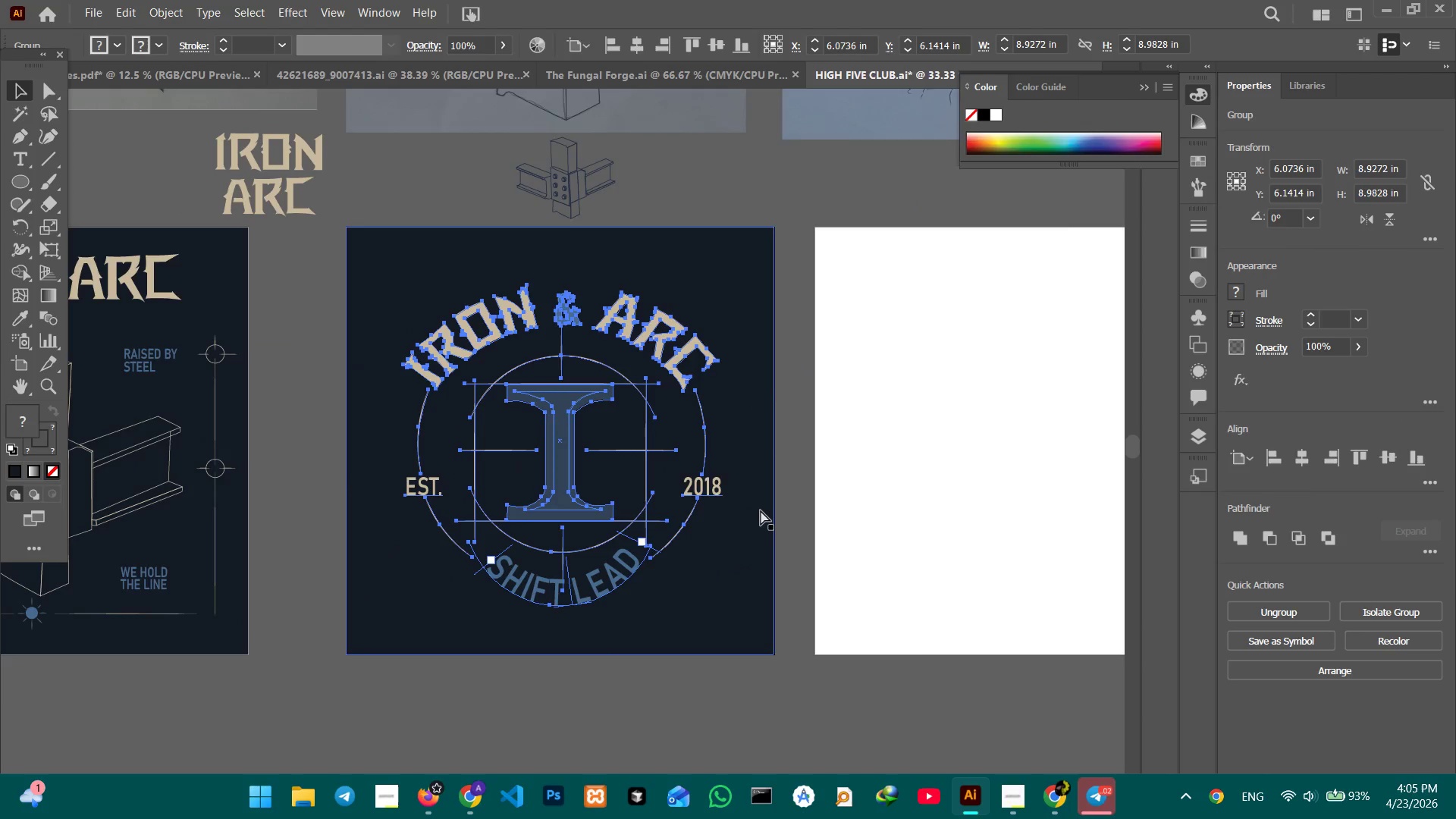 
key(Control+Equal)
 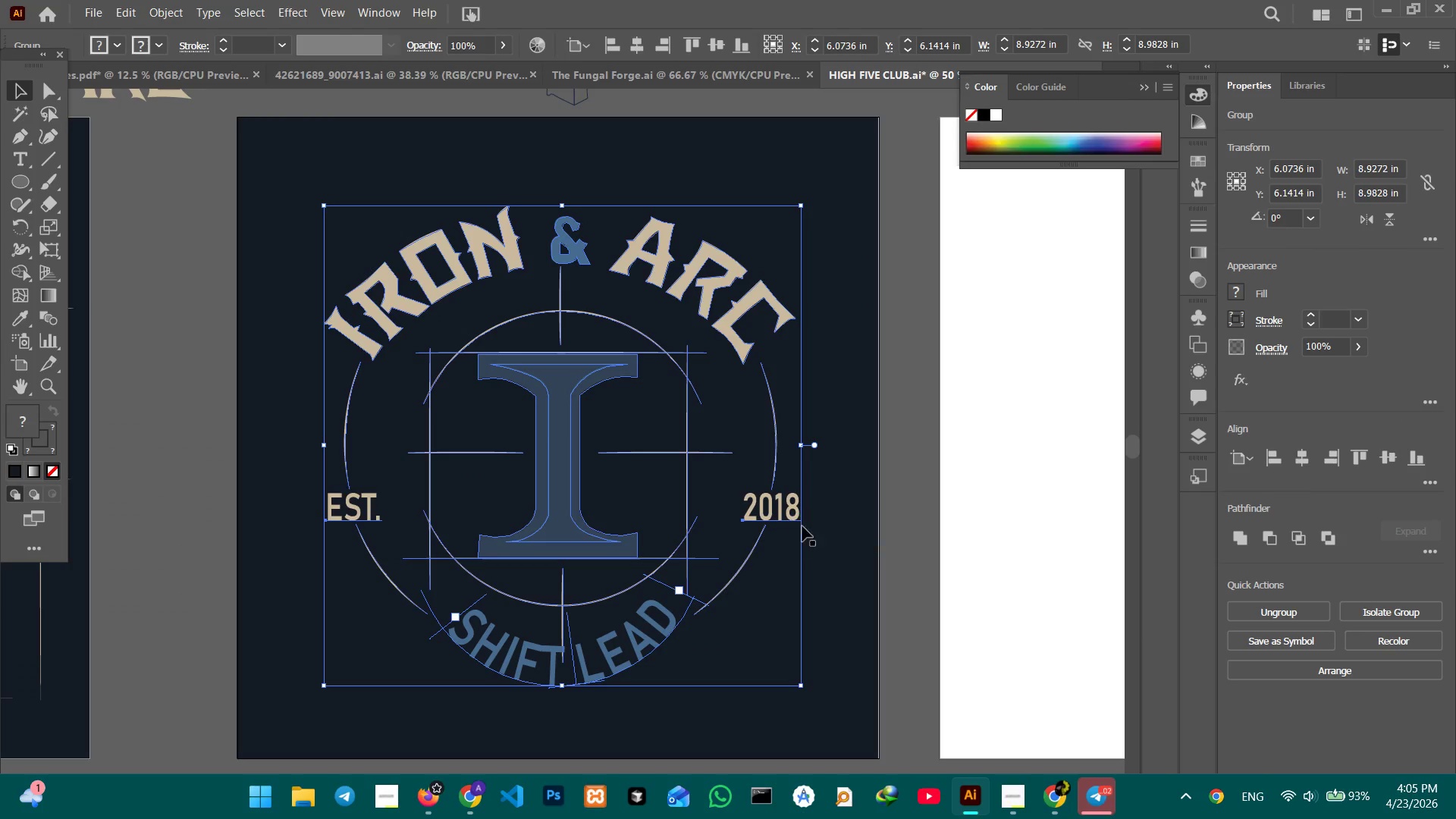 
left_click([854, 542])
 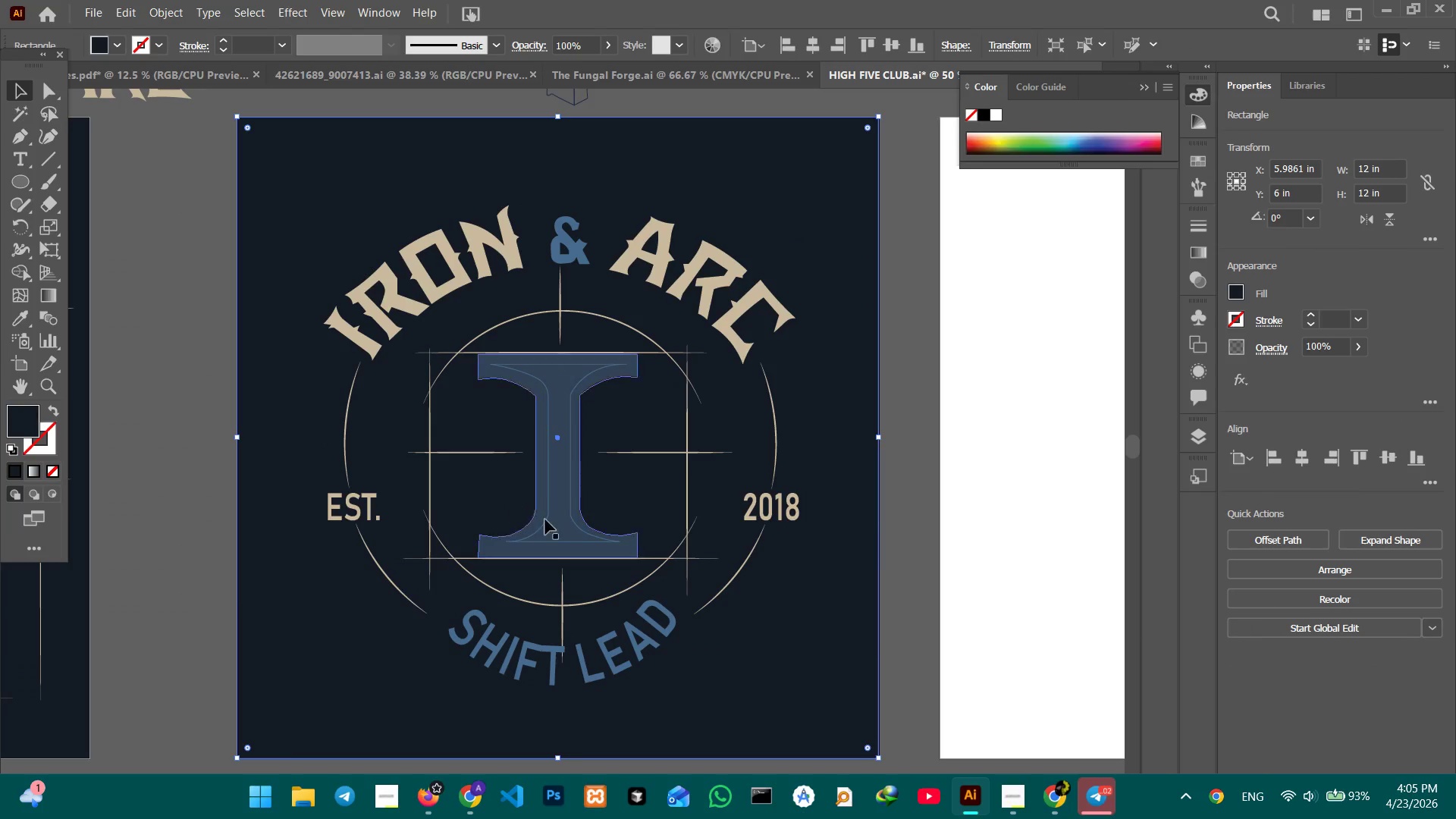 
double_click([557, 526])
 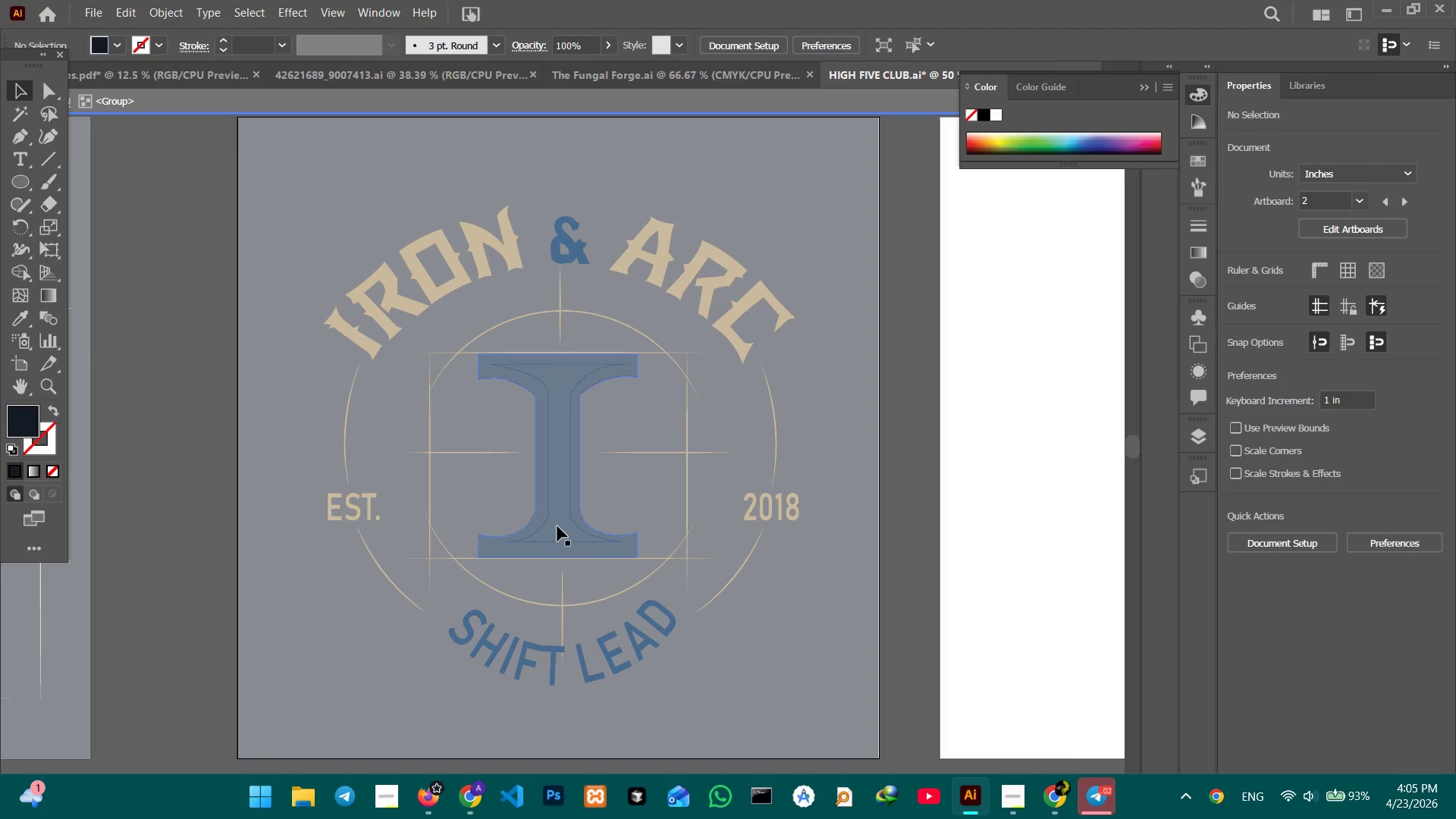 
triple_click([557, 526])
 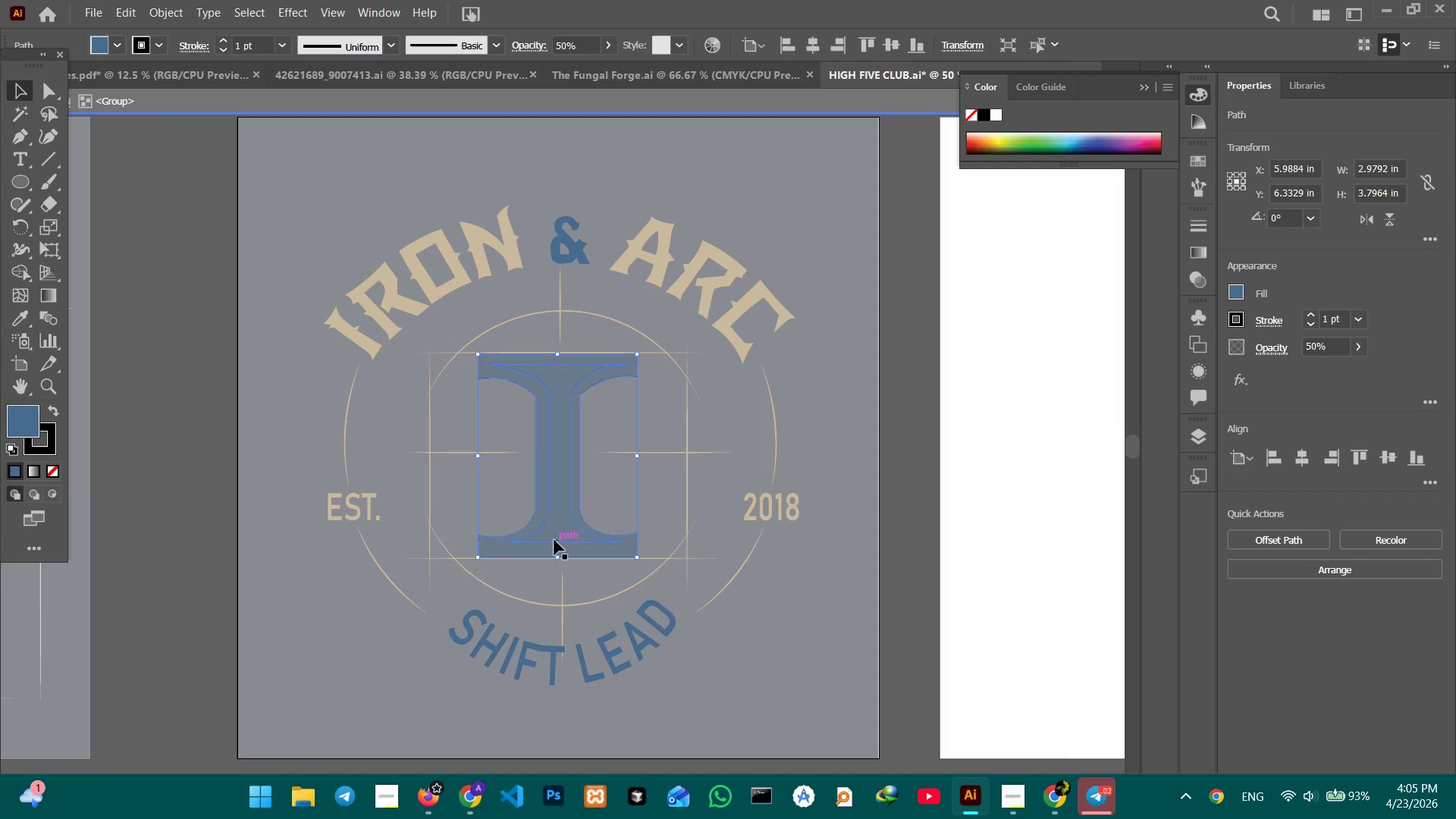 
left_click([554, 541])
 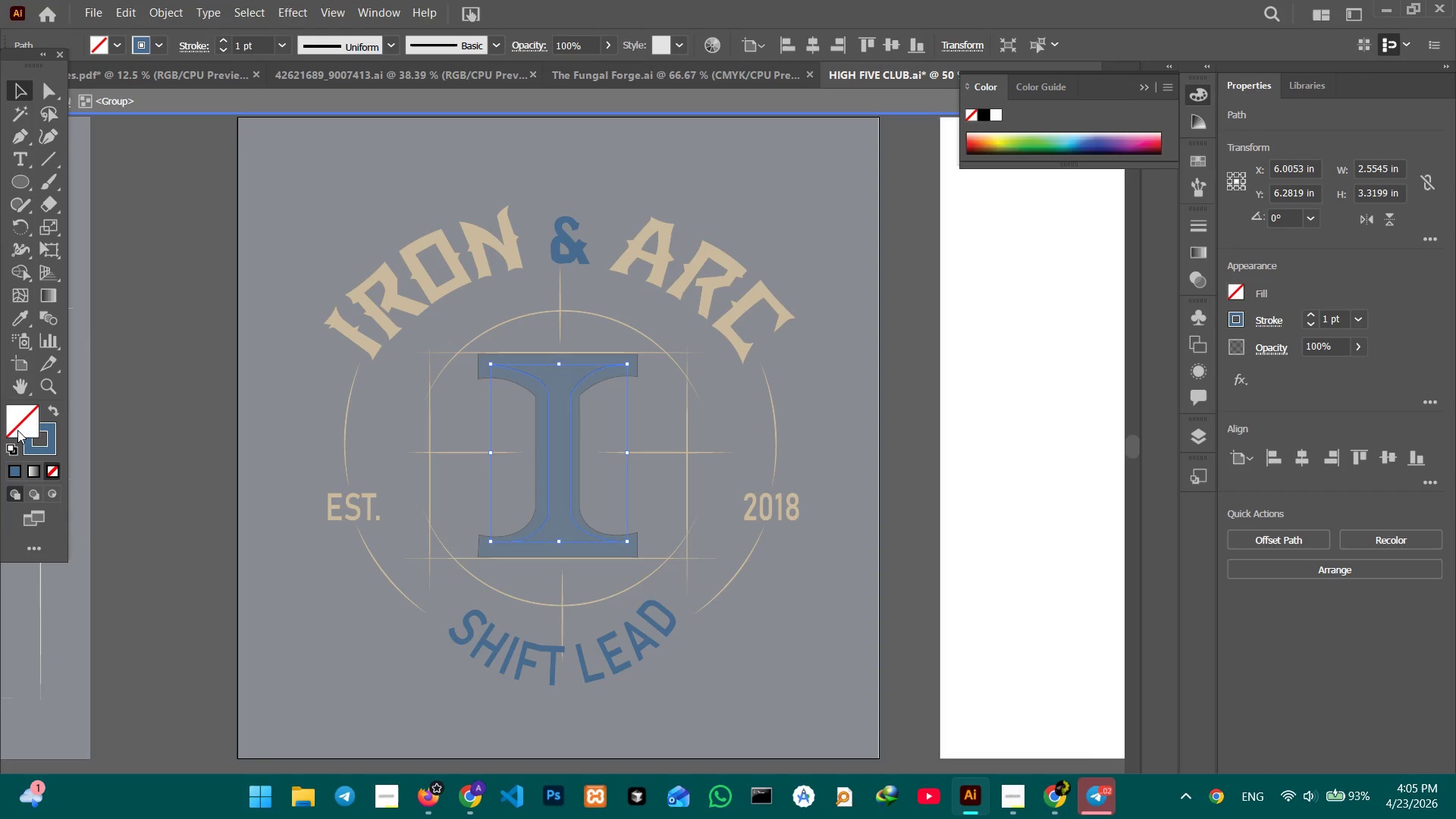 
double_click([12, 468])
 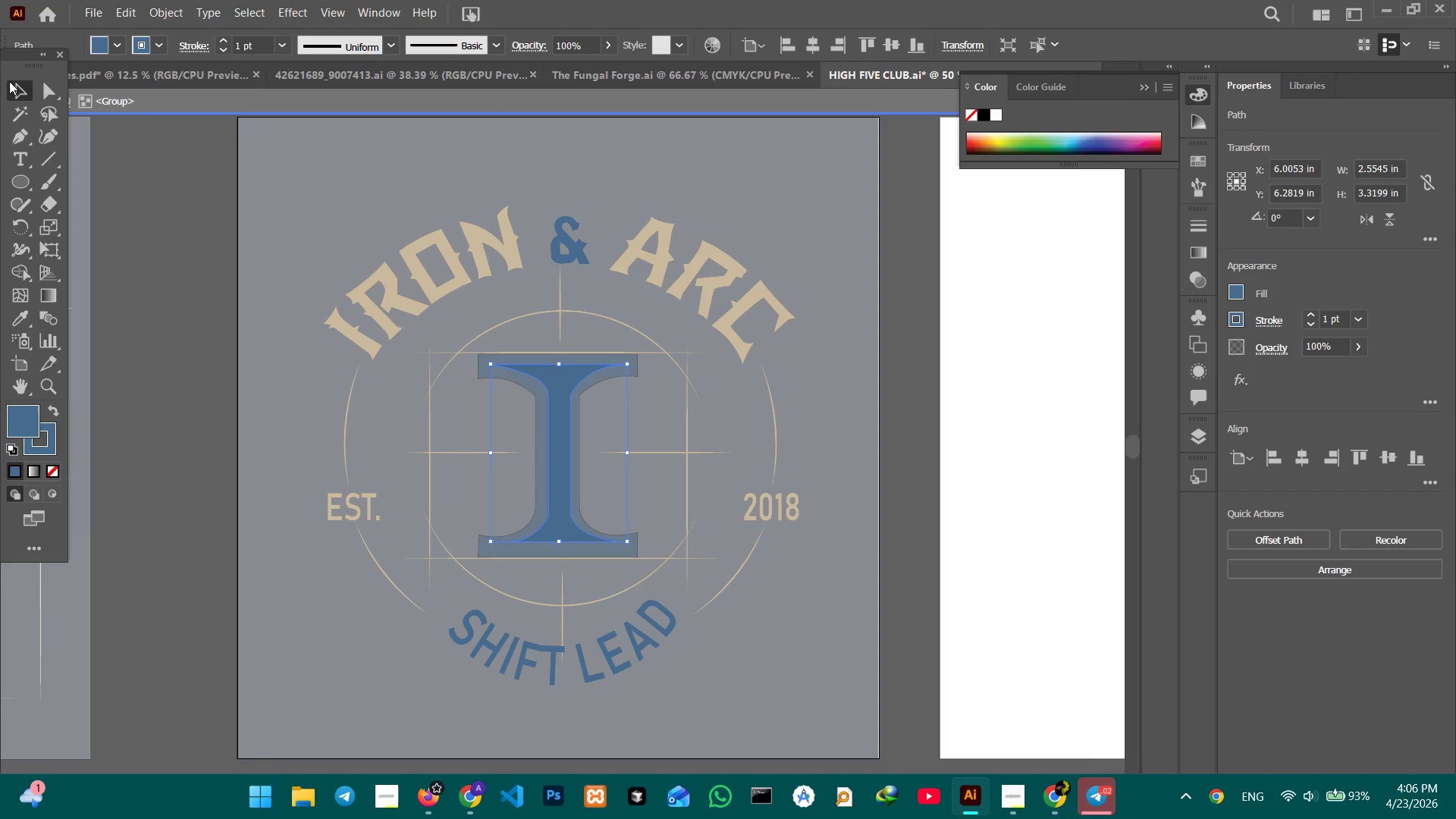 
double_click([142, 287])
 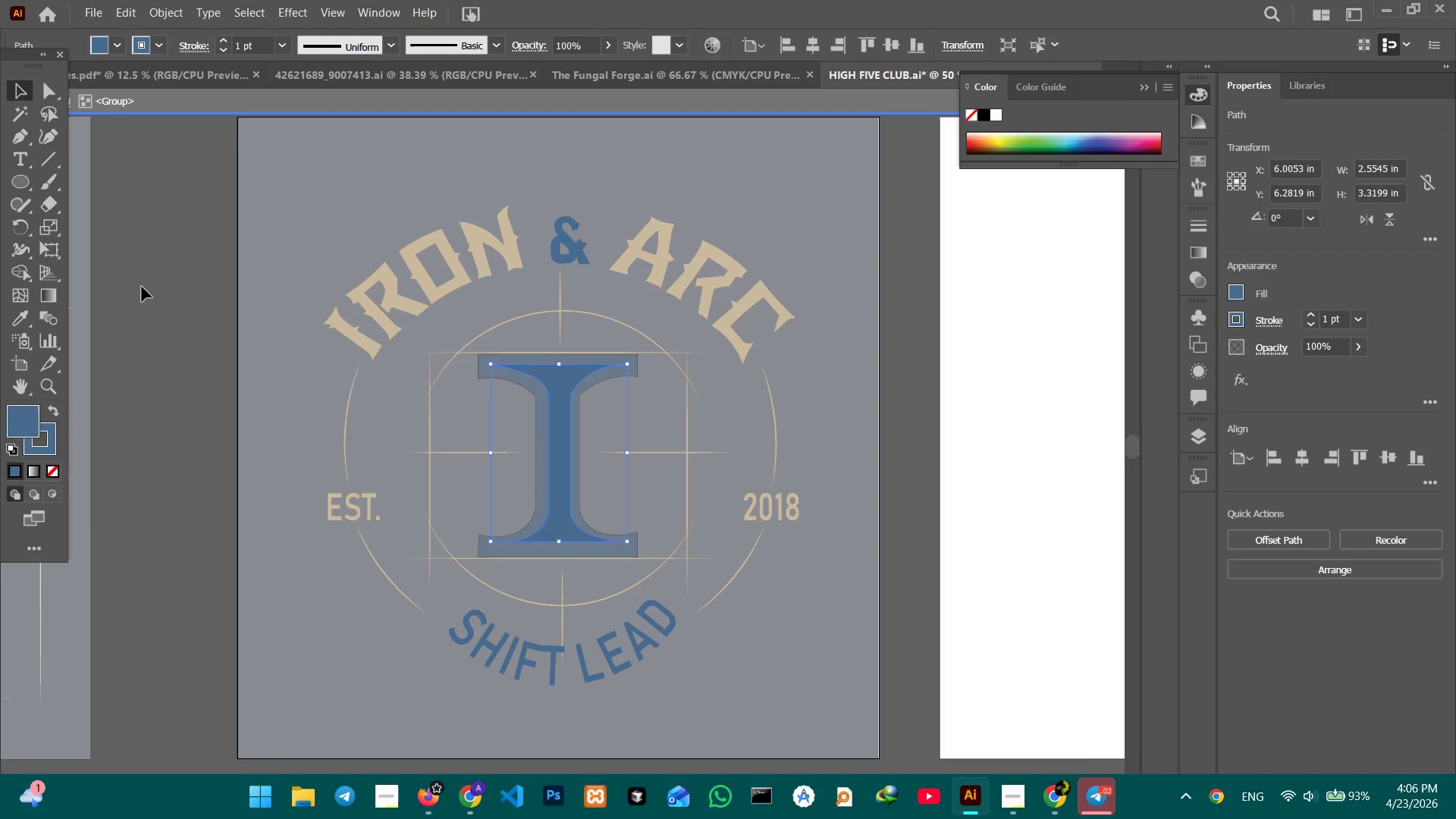 
triple_click([143, 287])
 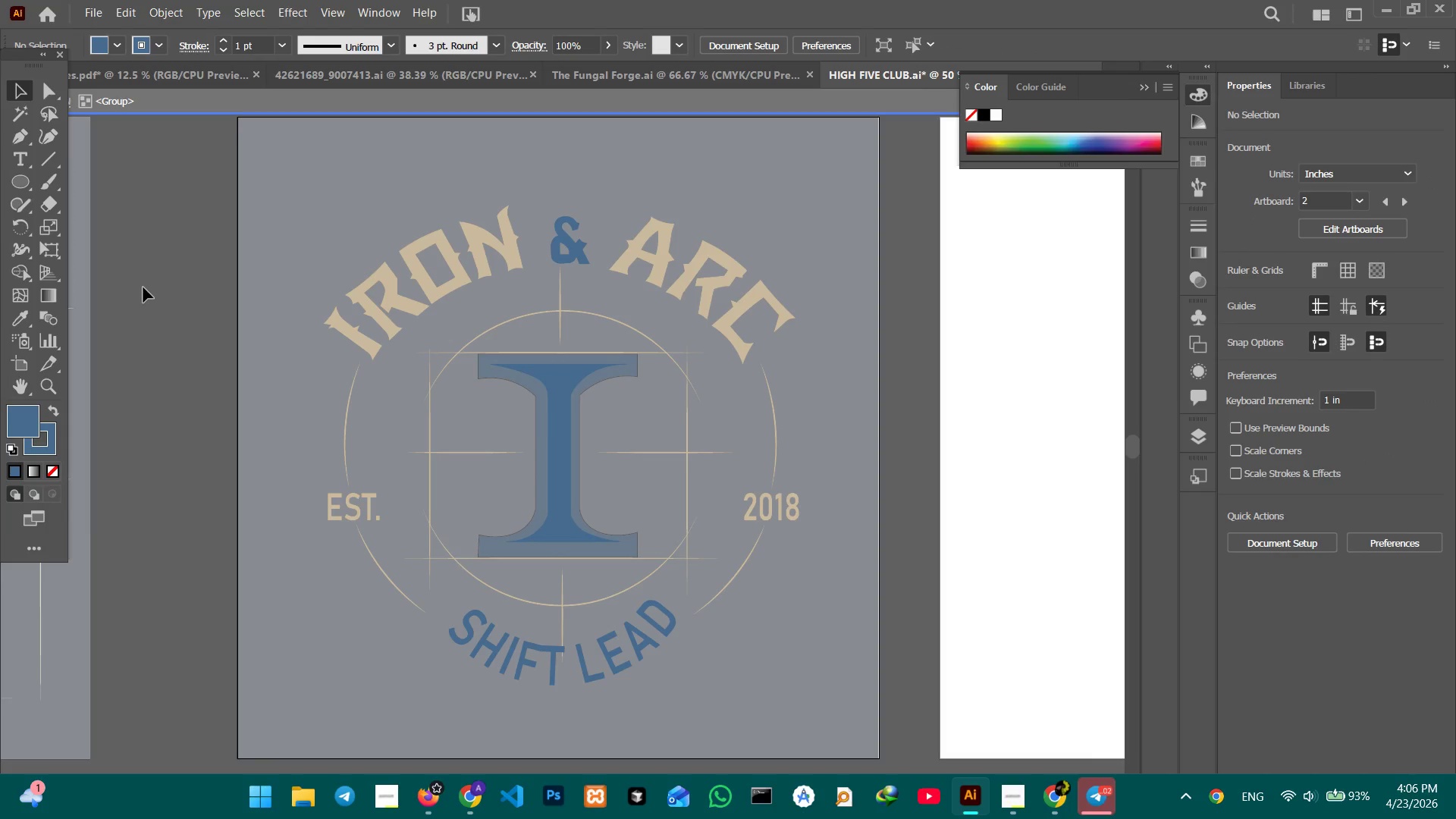 
triple_click([146, 290])
 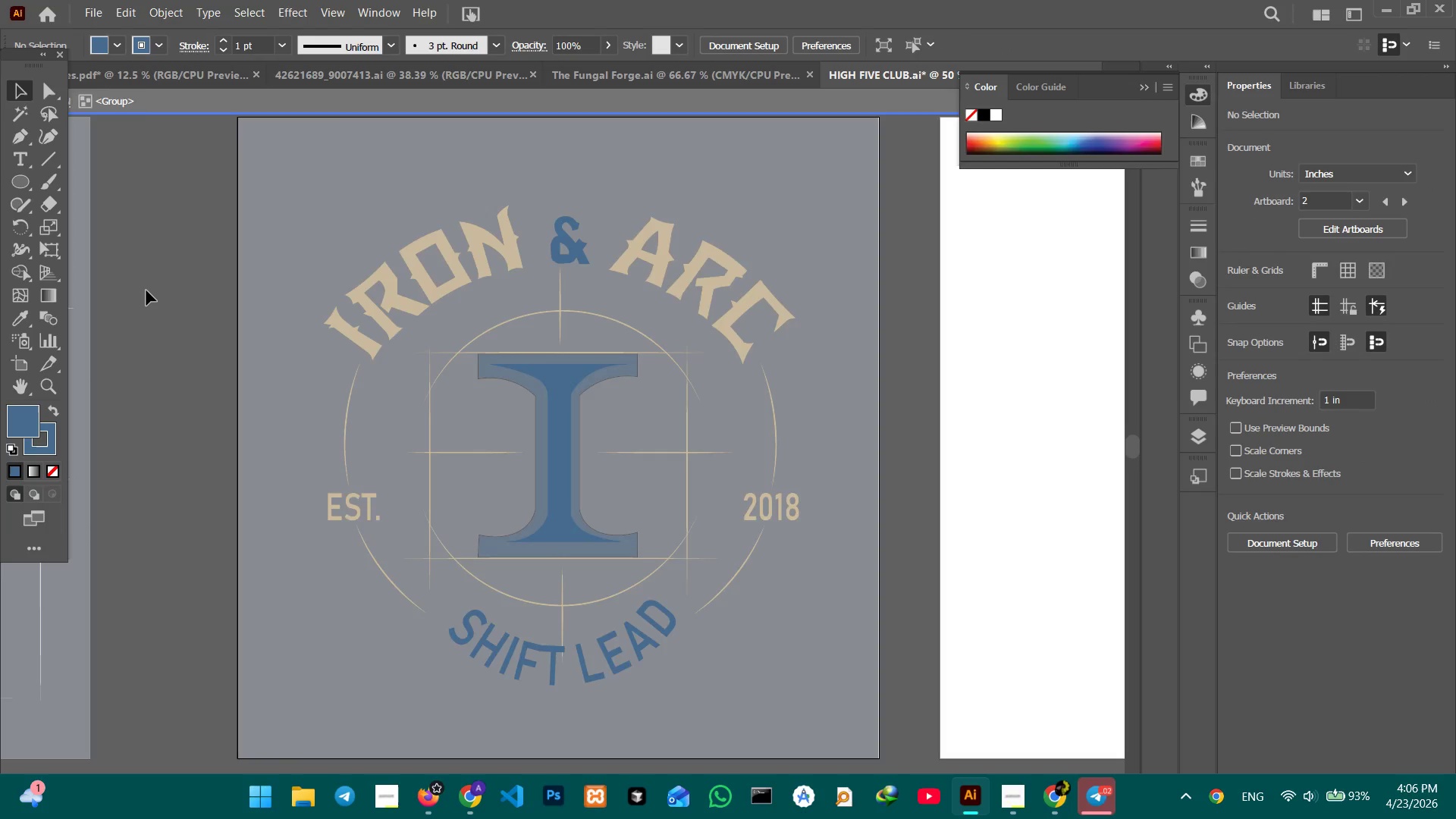 
triple_click([146, 290])
 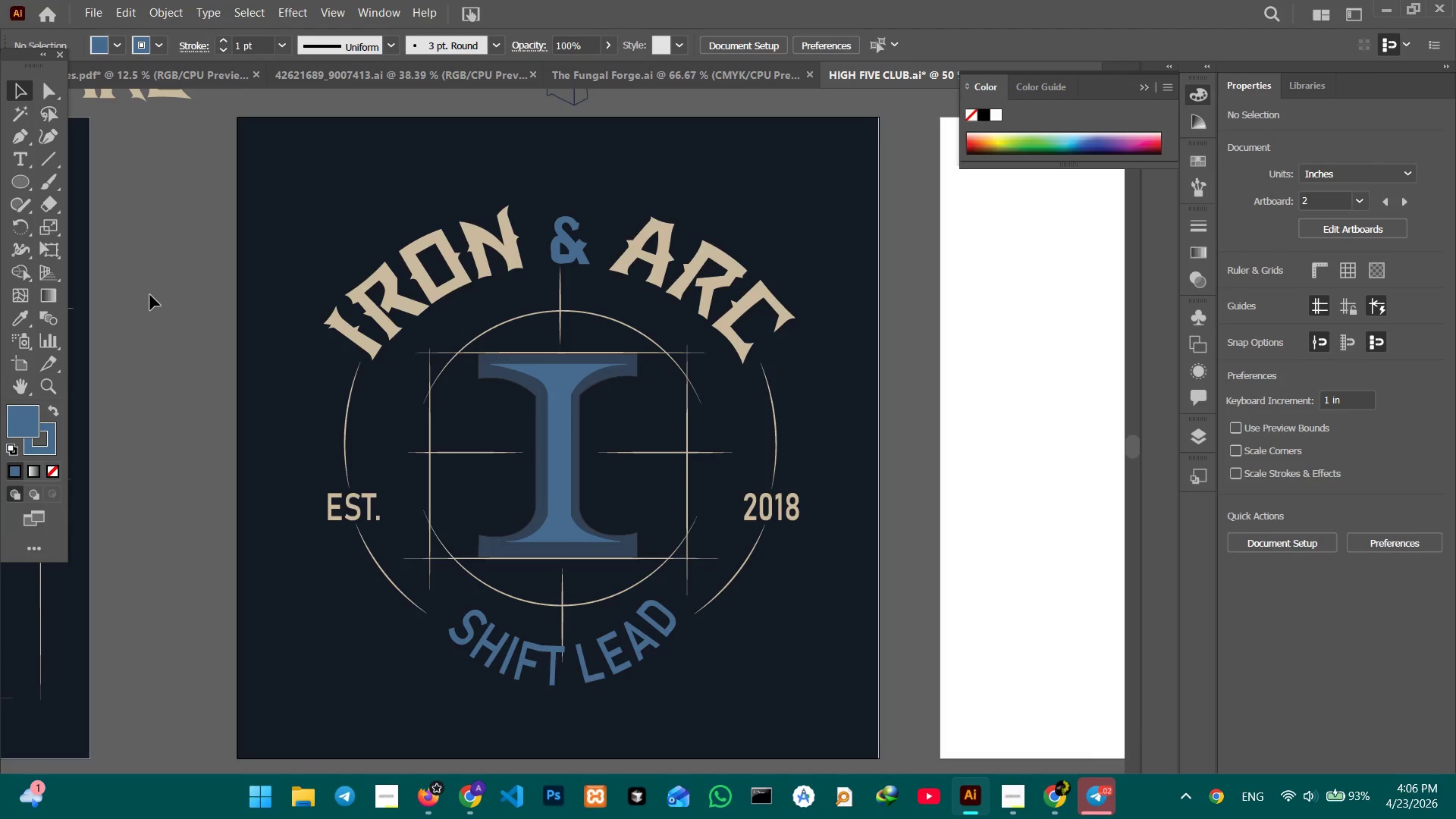 
wait(7.19)
 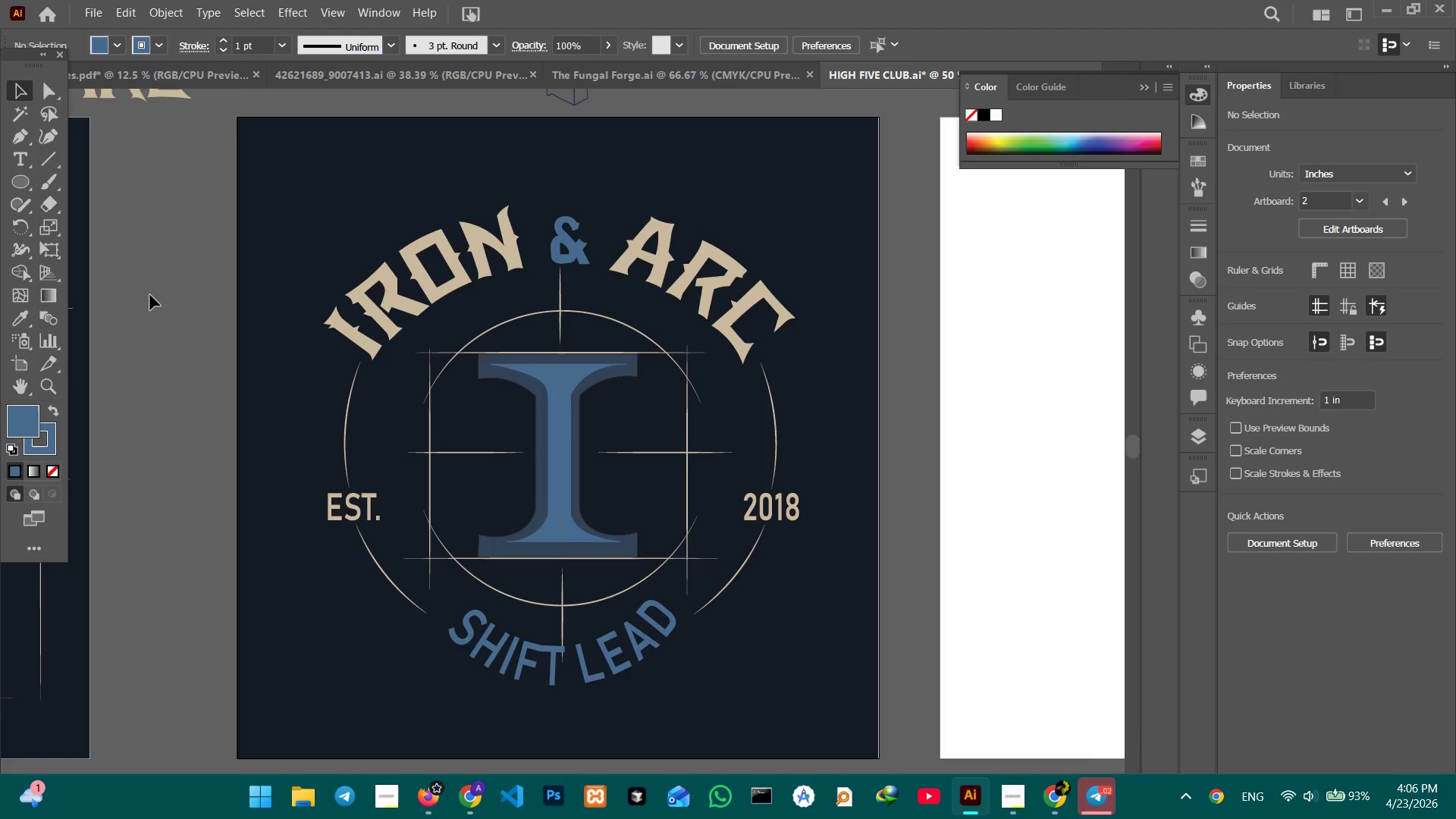 
key(Control+Equal)
 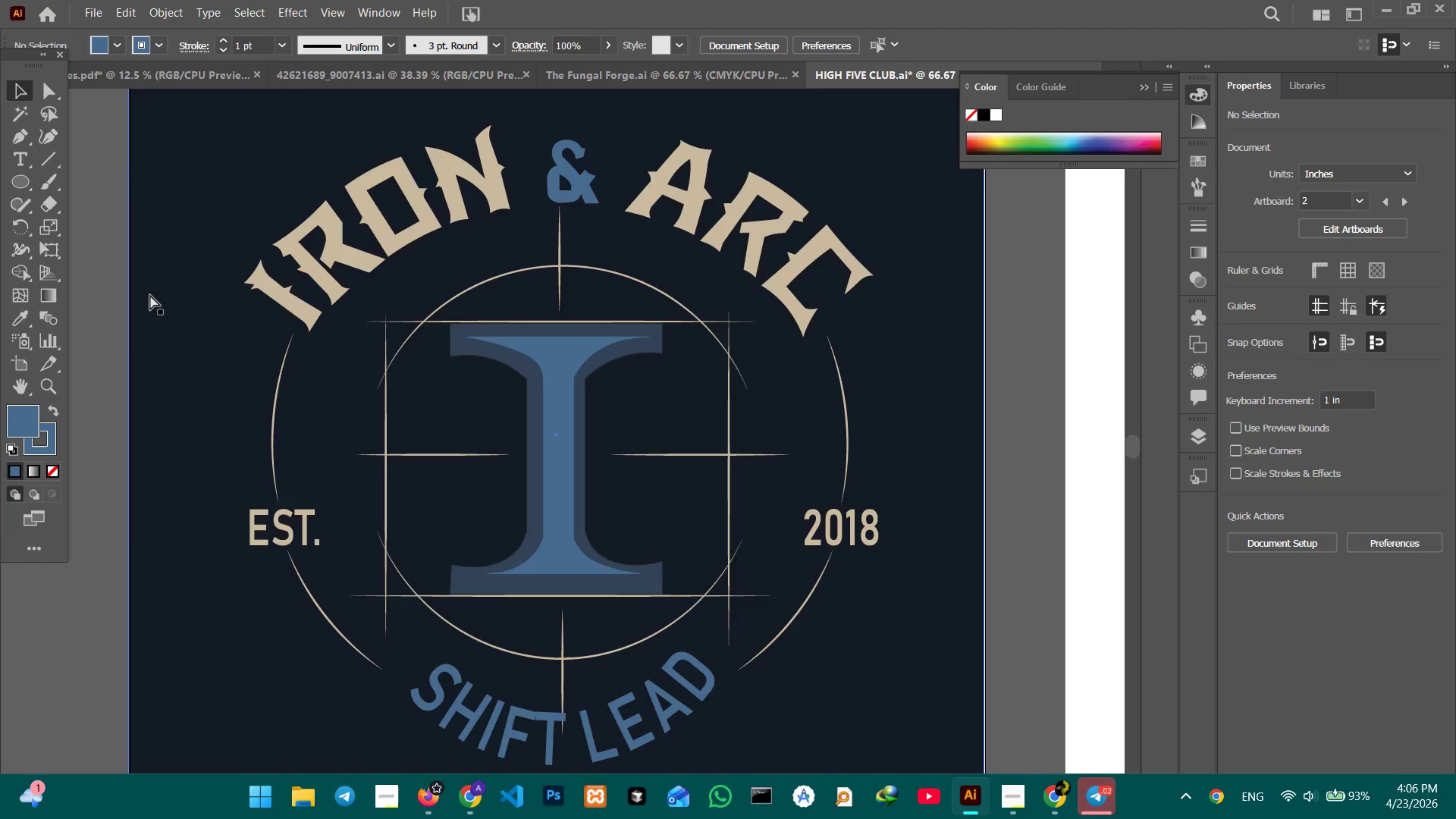 
key(Control+Equal)
 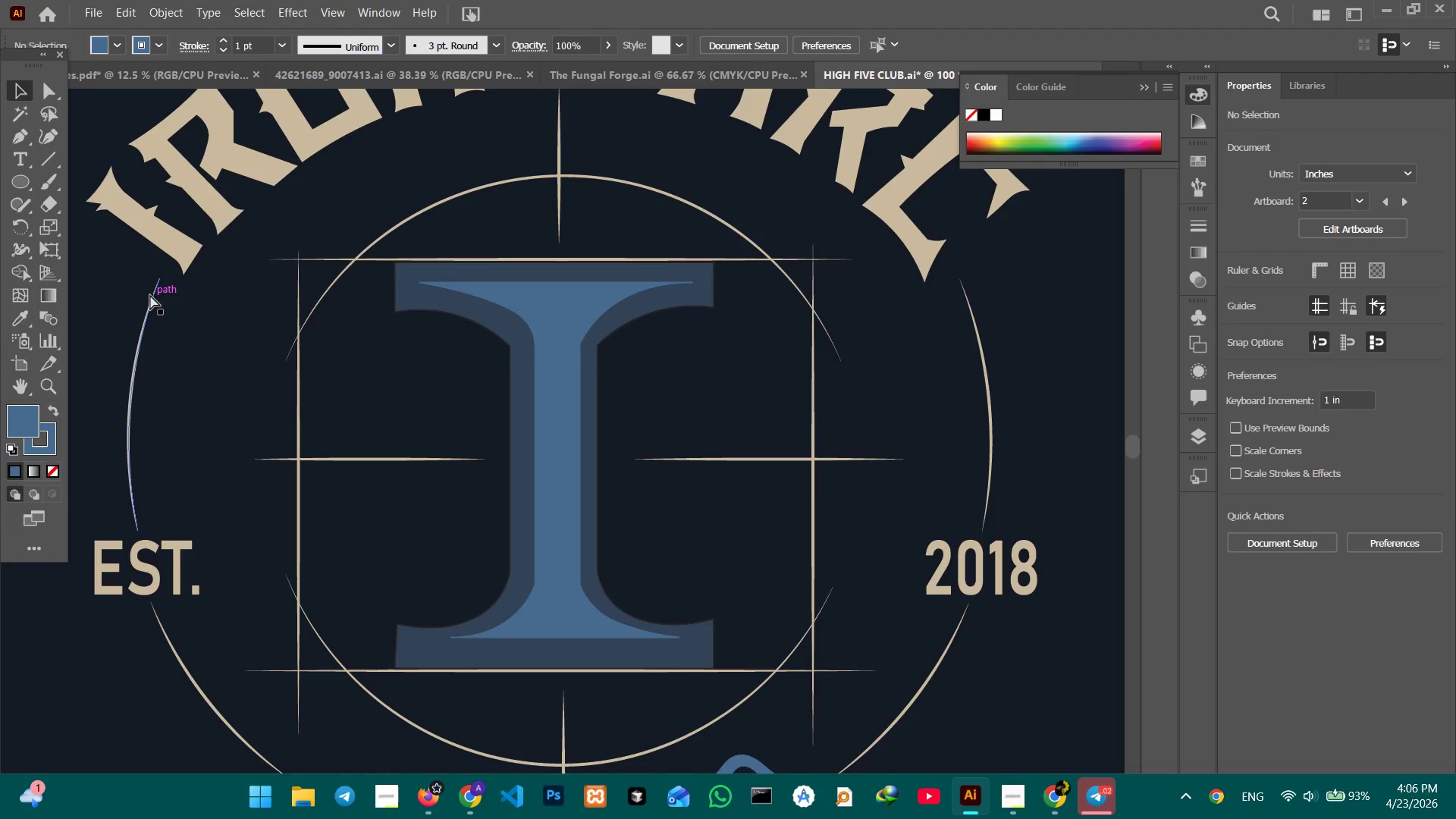 
key(Control+Minus)
 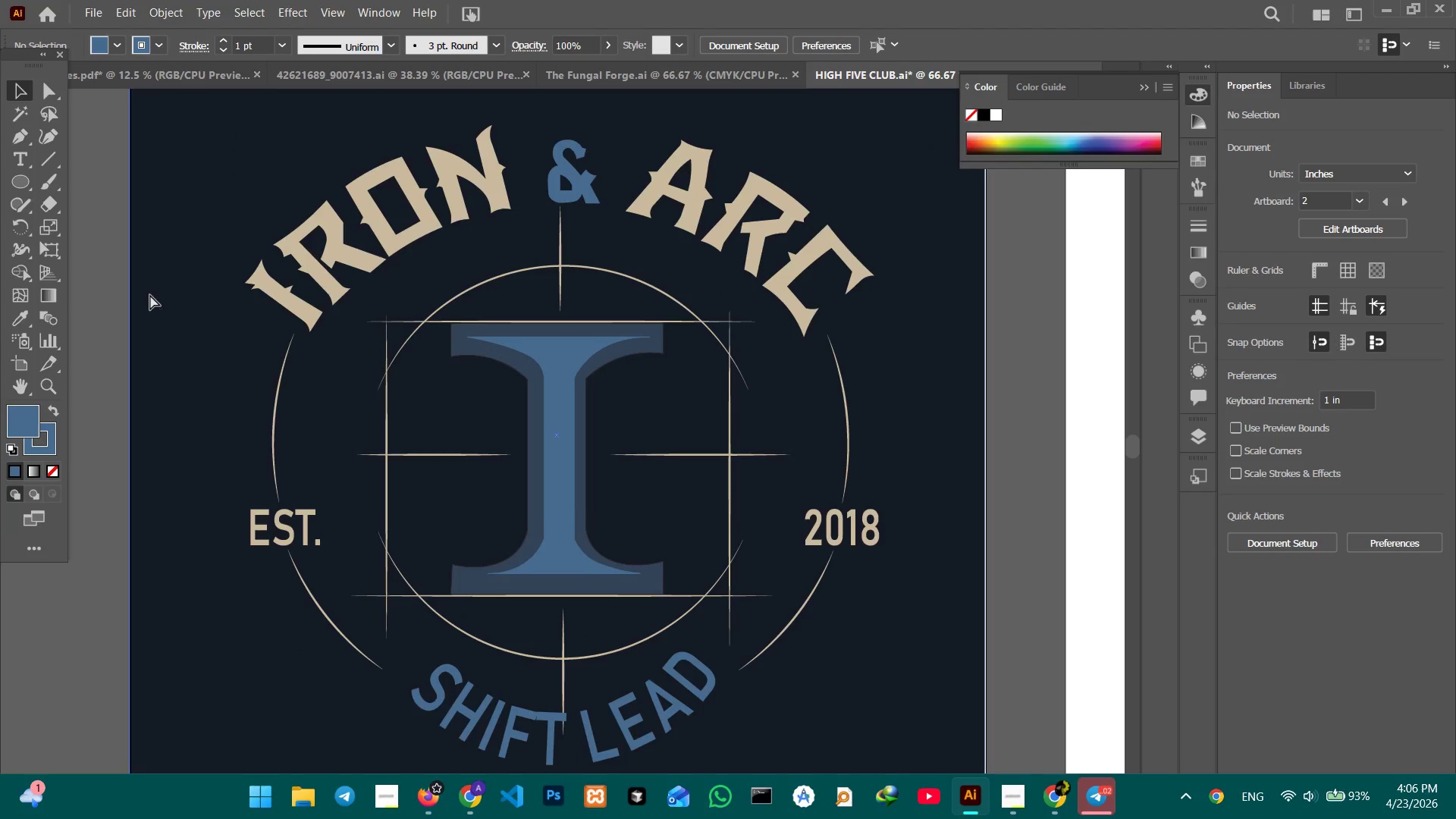 
key(Control+Minus)
 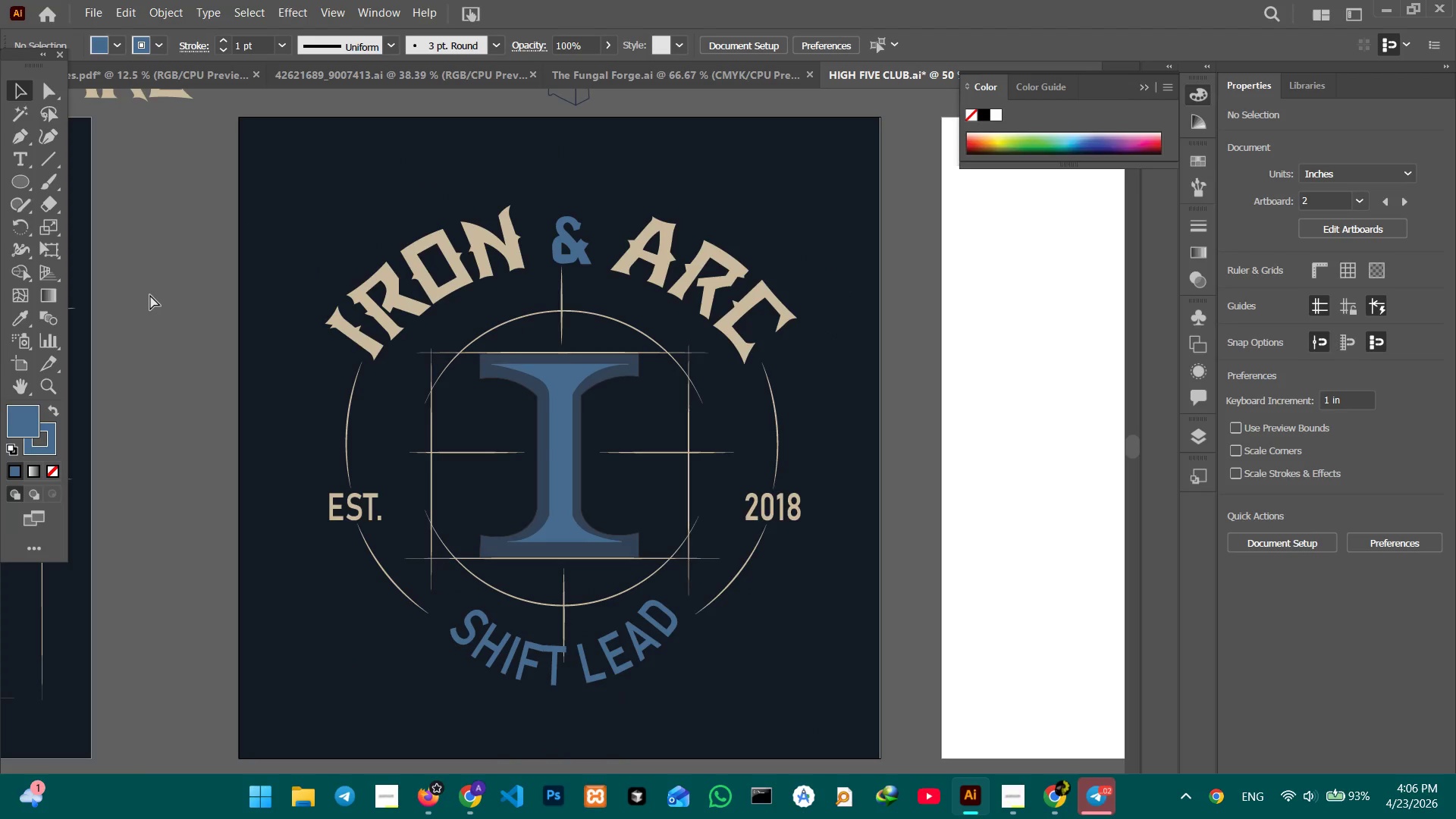 
key(Control+Minus)
 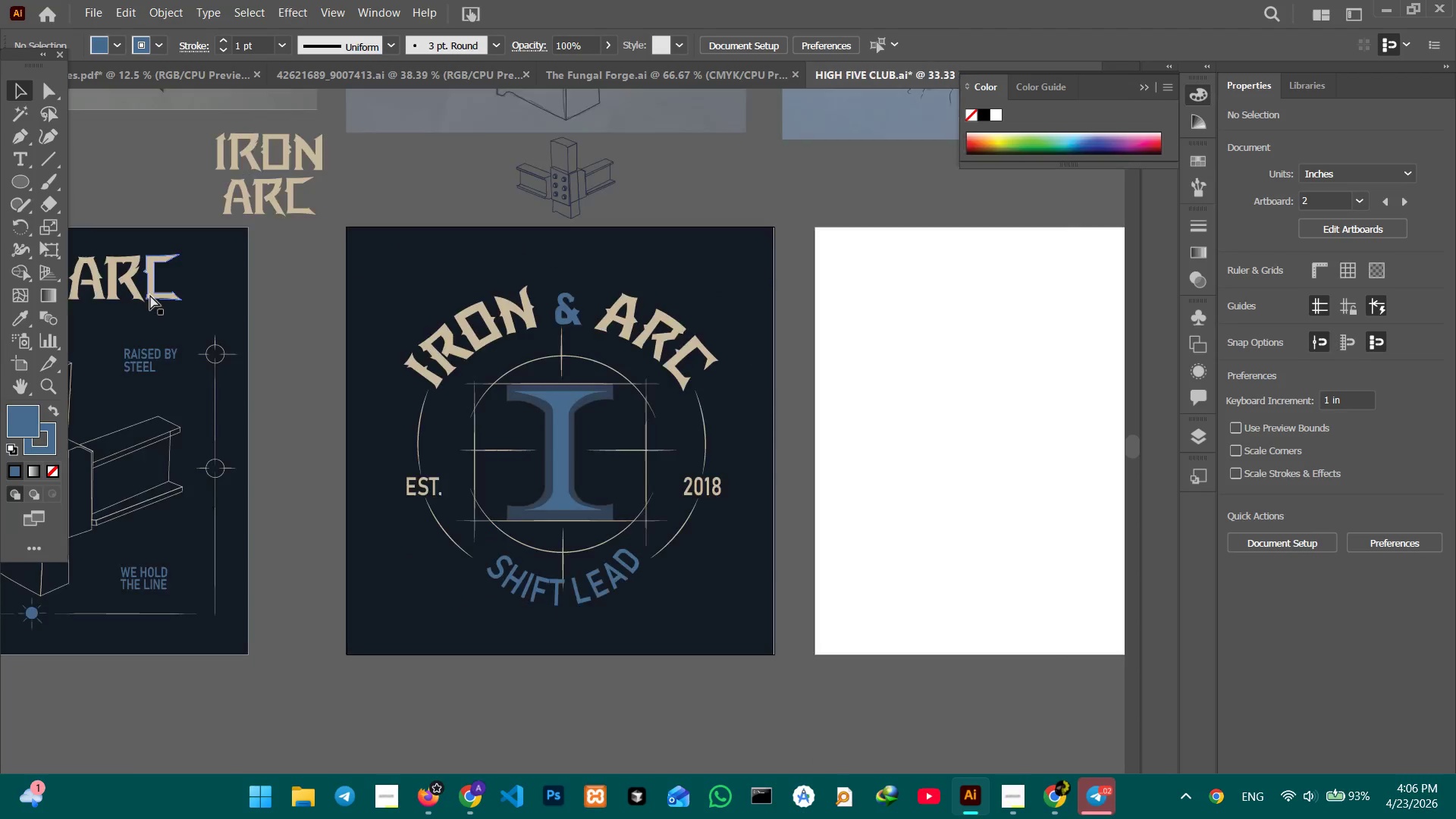 
key(Control+Minus)
 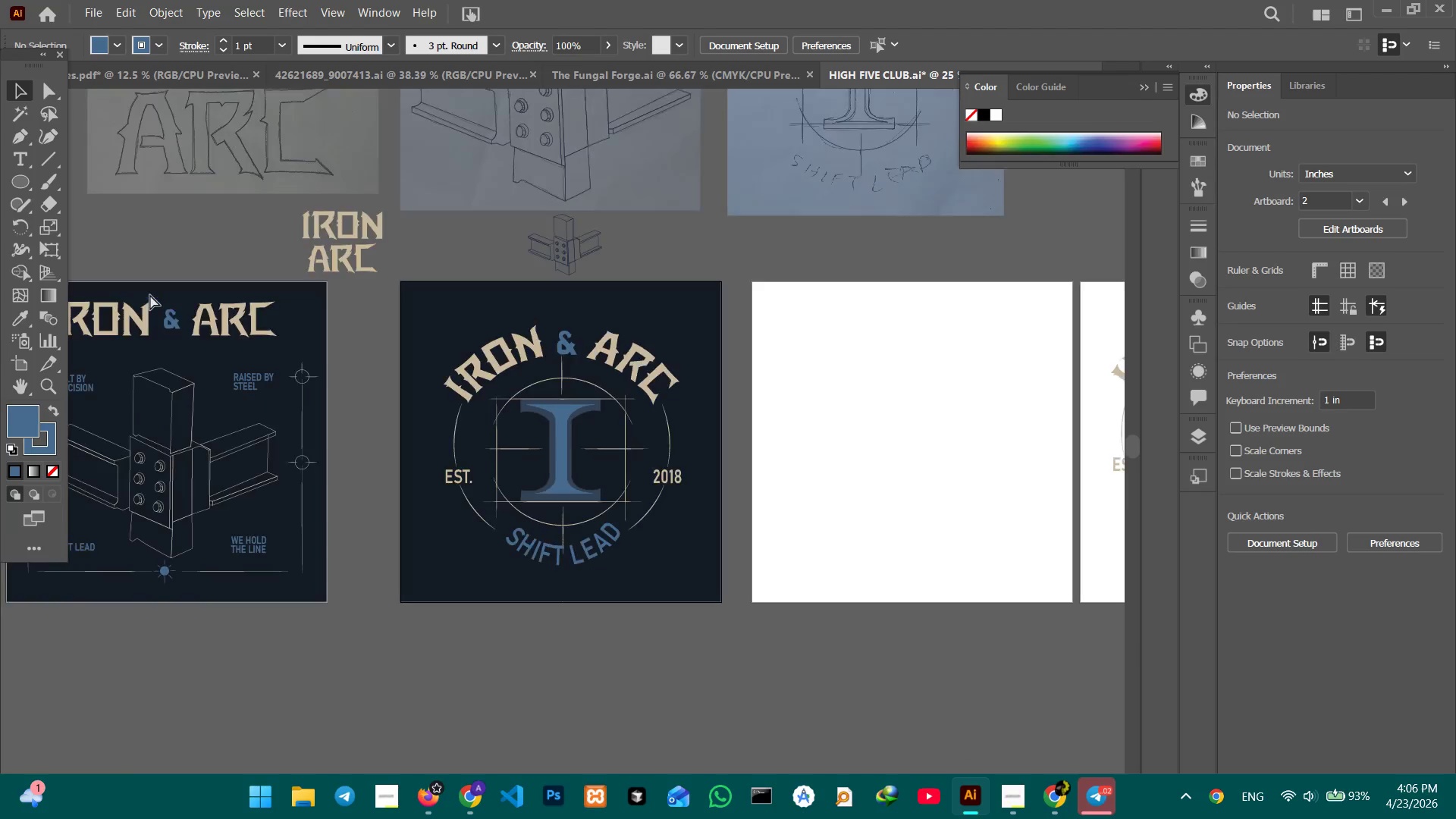 
key(Control+Minus)
 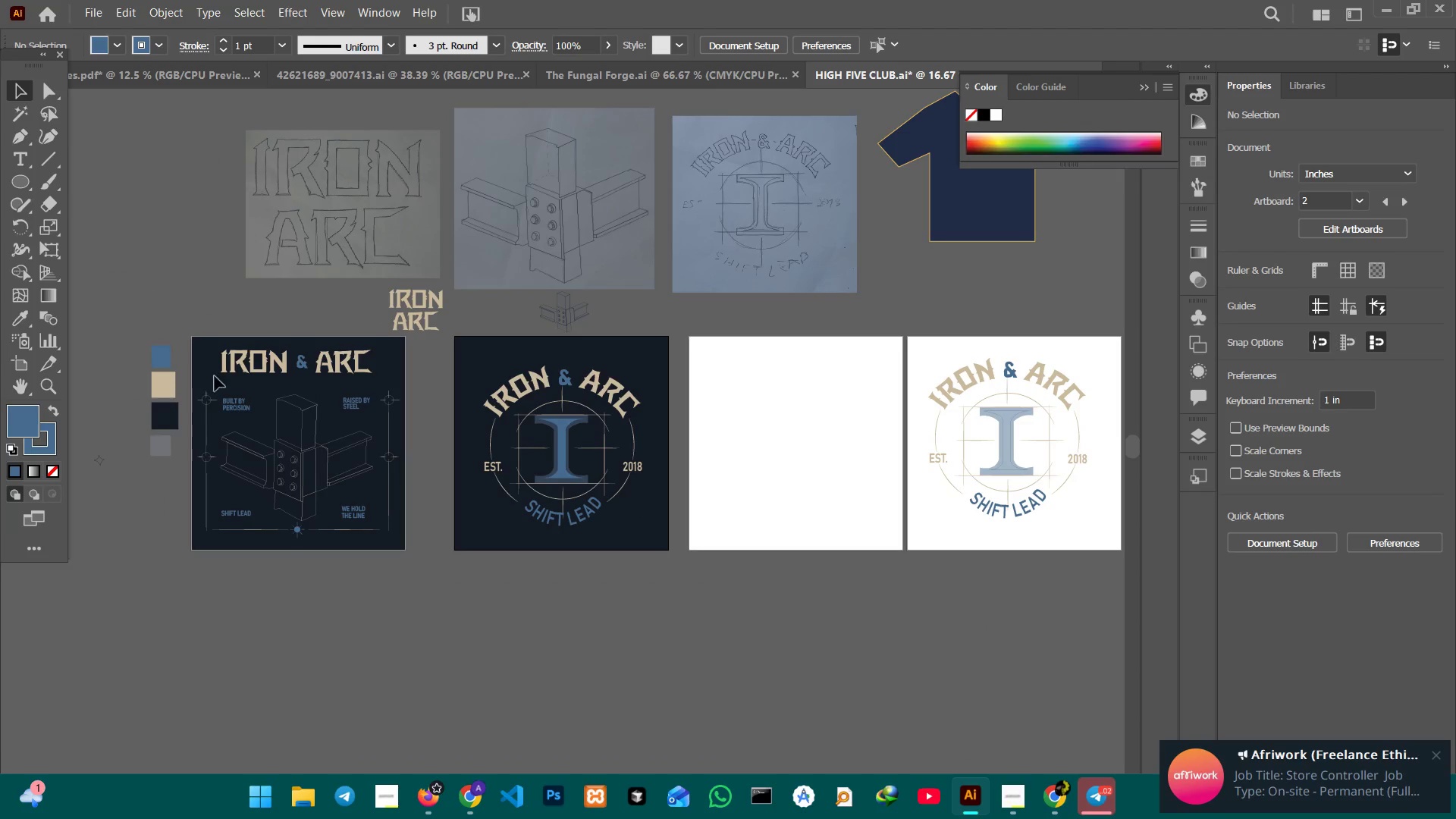 
hold_key(key=Space, duration=1.0)
 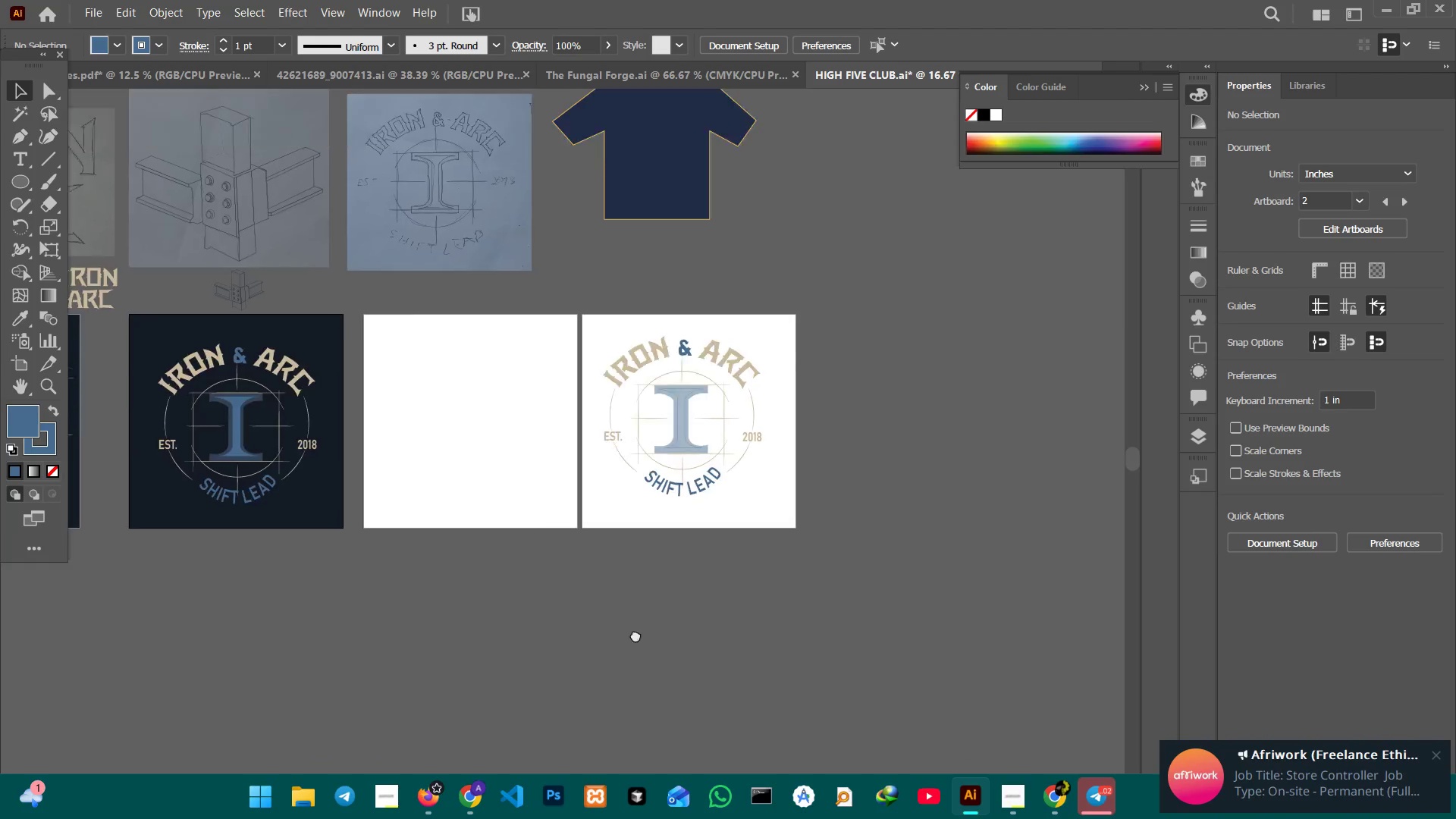 
left_click_drag(start_coordinate=[432, 617], to_coordinate=[276, 538])
 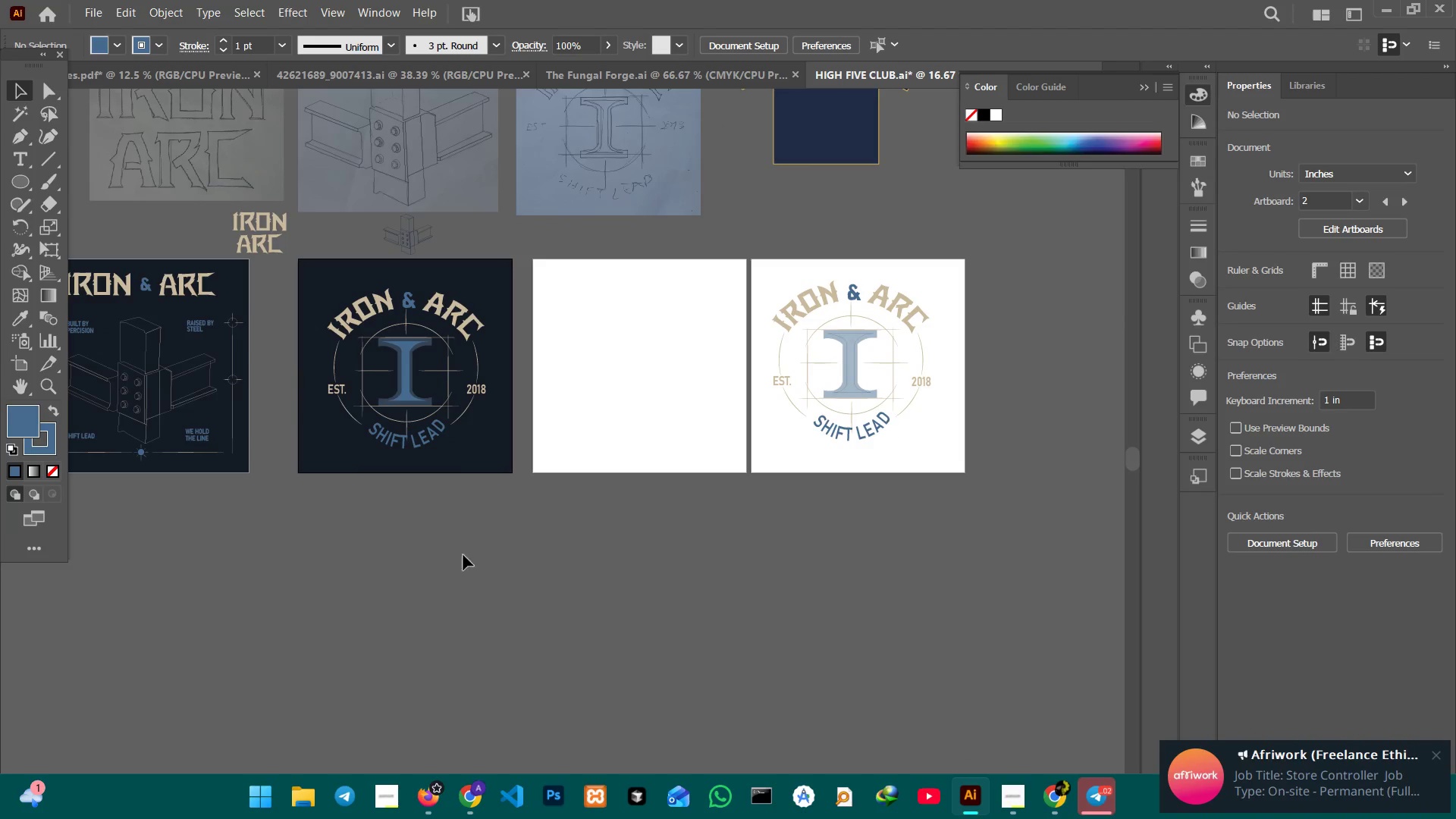 
hold_key(key=Space, duration=0.64)
 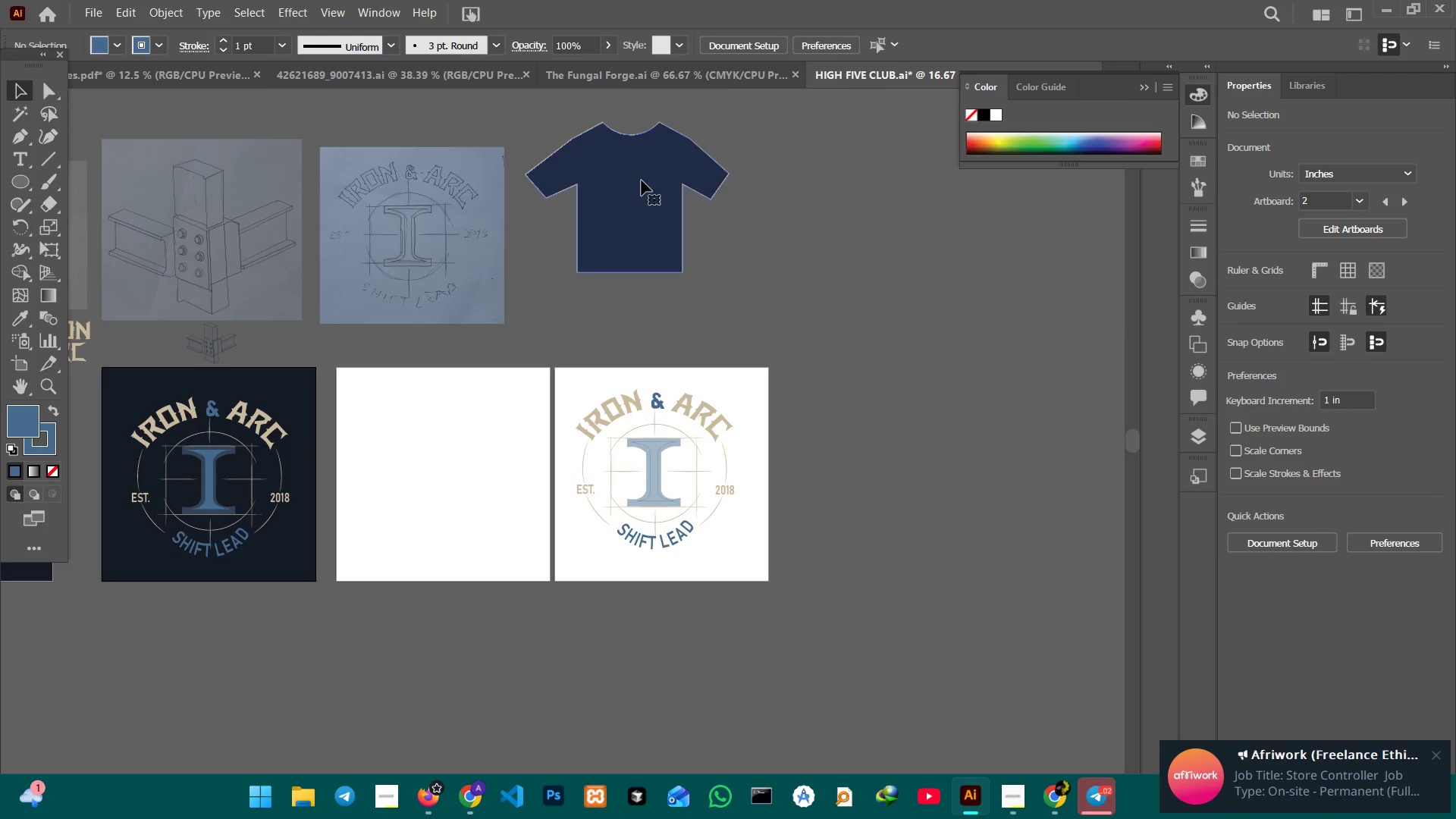 
left_click_drag(start_coordinate=[814, 567], to_coordinate=[618, 673])
 